 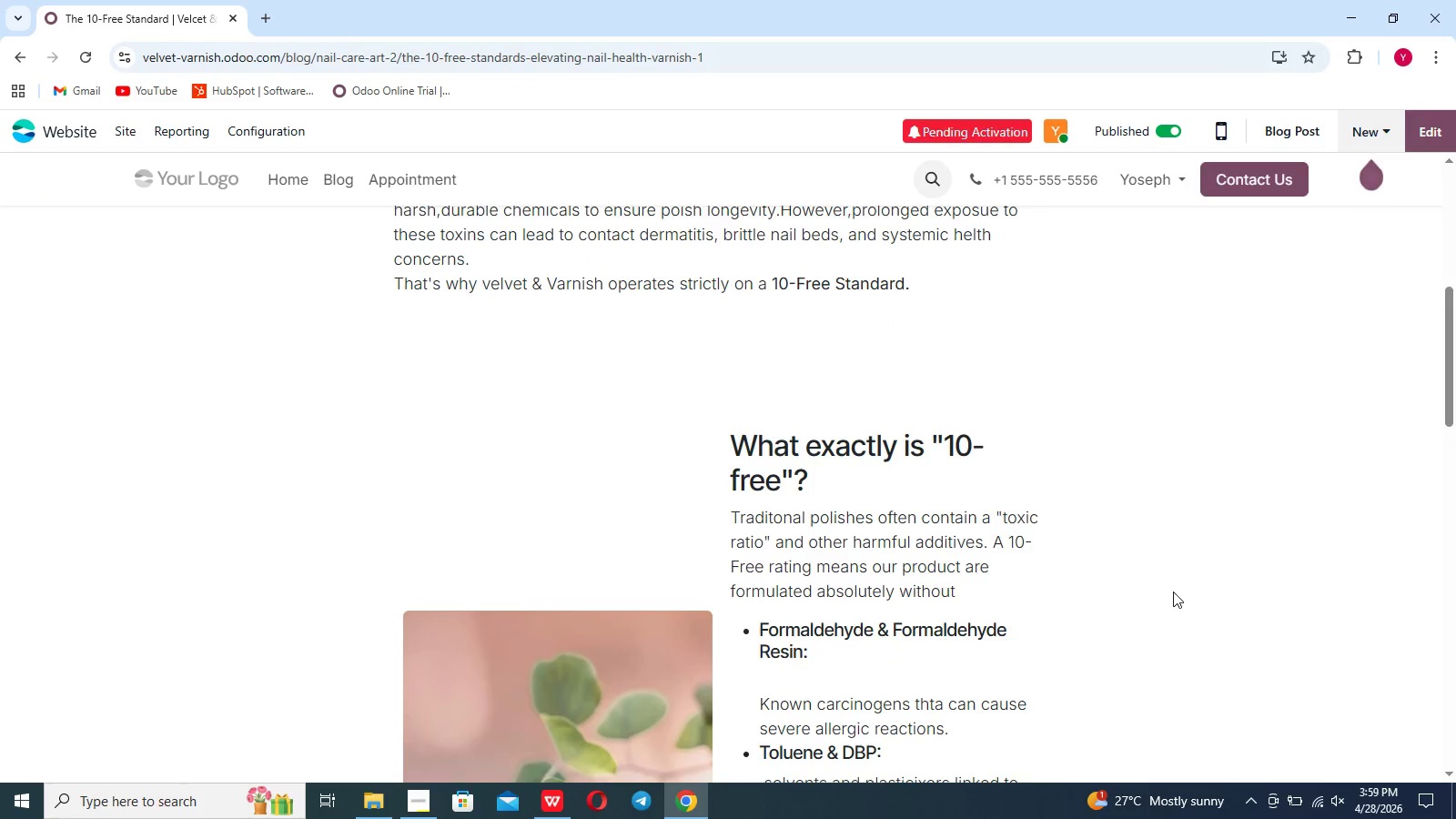 
scroll: coordinate [1173, 592], scroll_direction: down, amount: 47.0
 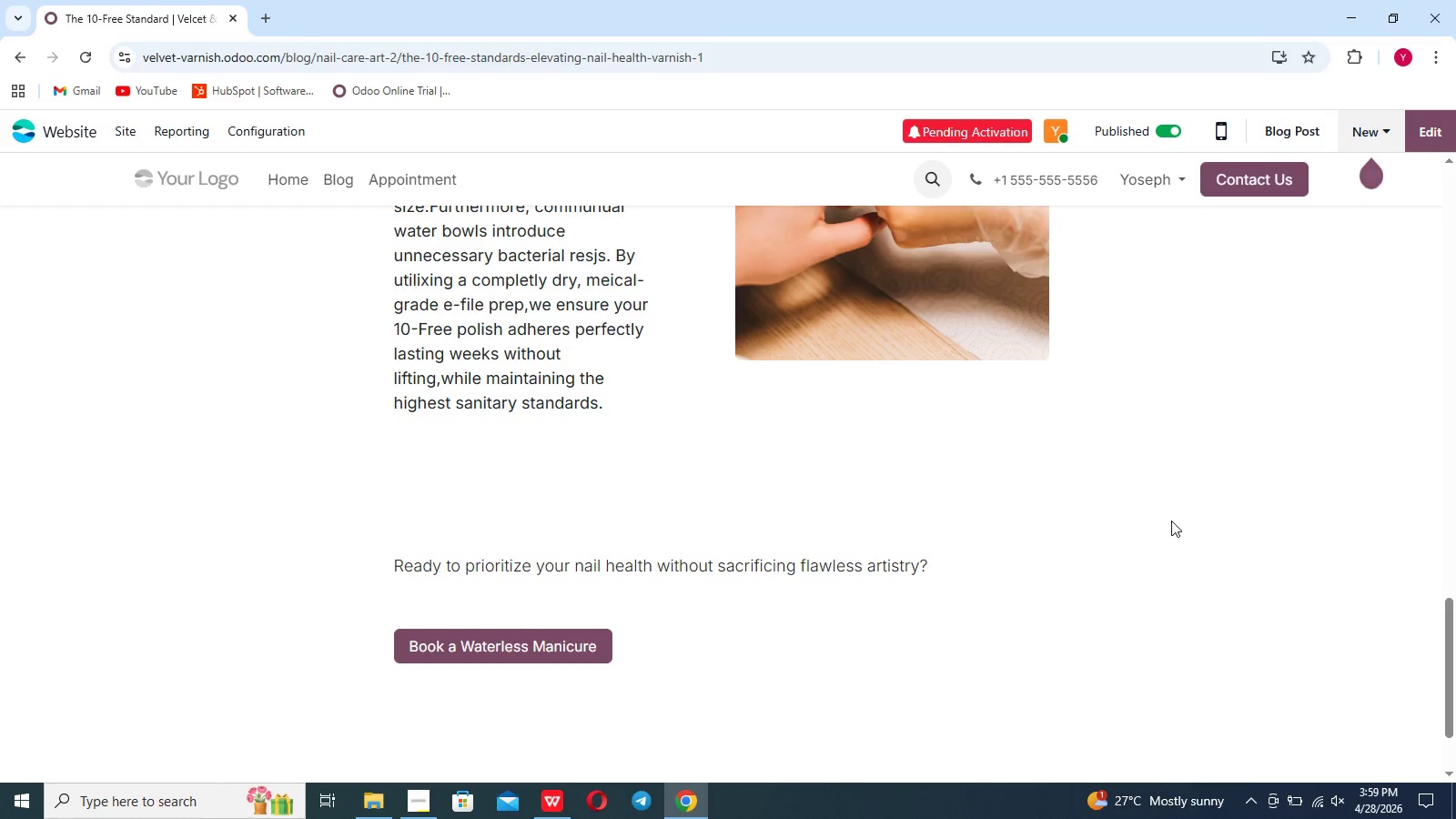 
left_click([1171, 521])
 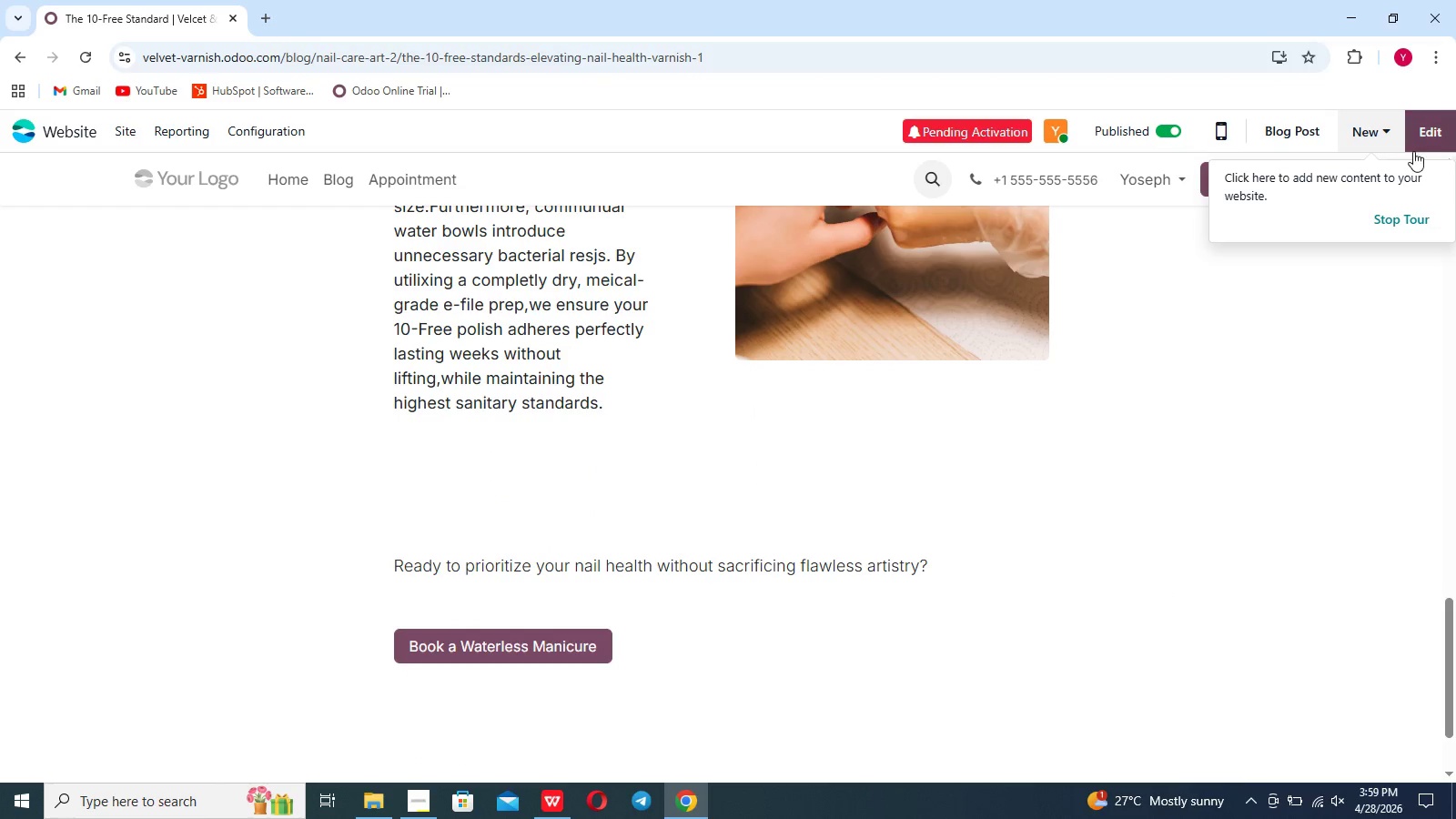 
left_click([1431, 121])
 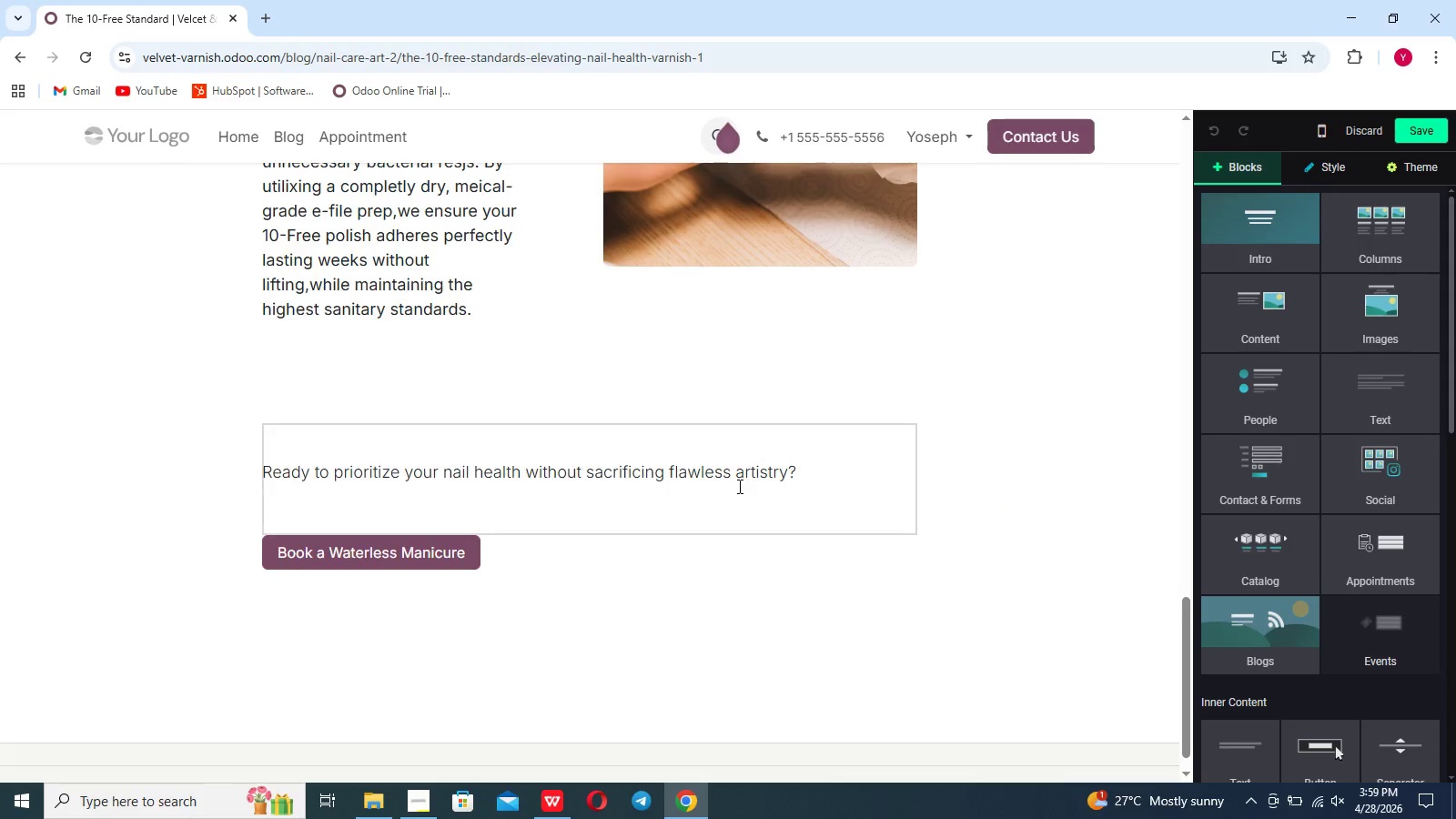 
left_click([675, 484])
 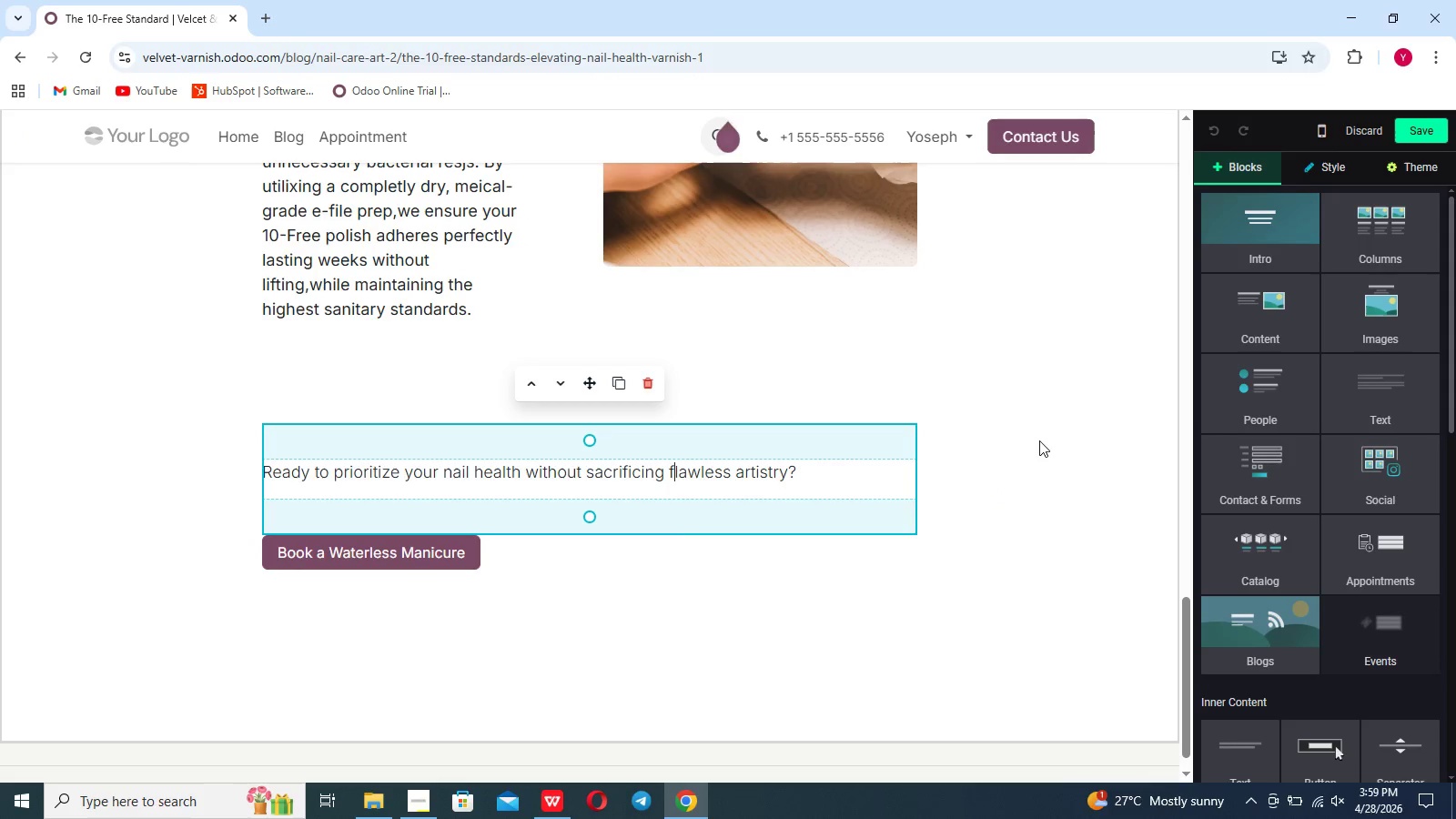 
left_click([688, 597])
 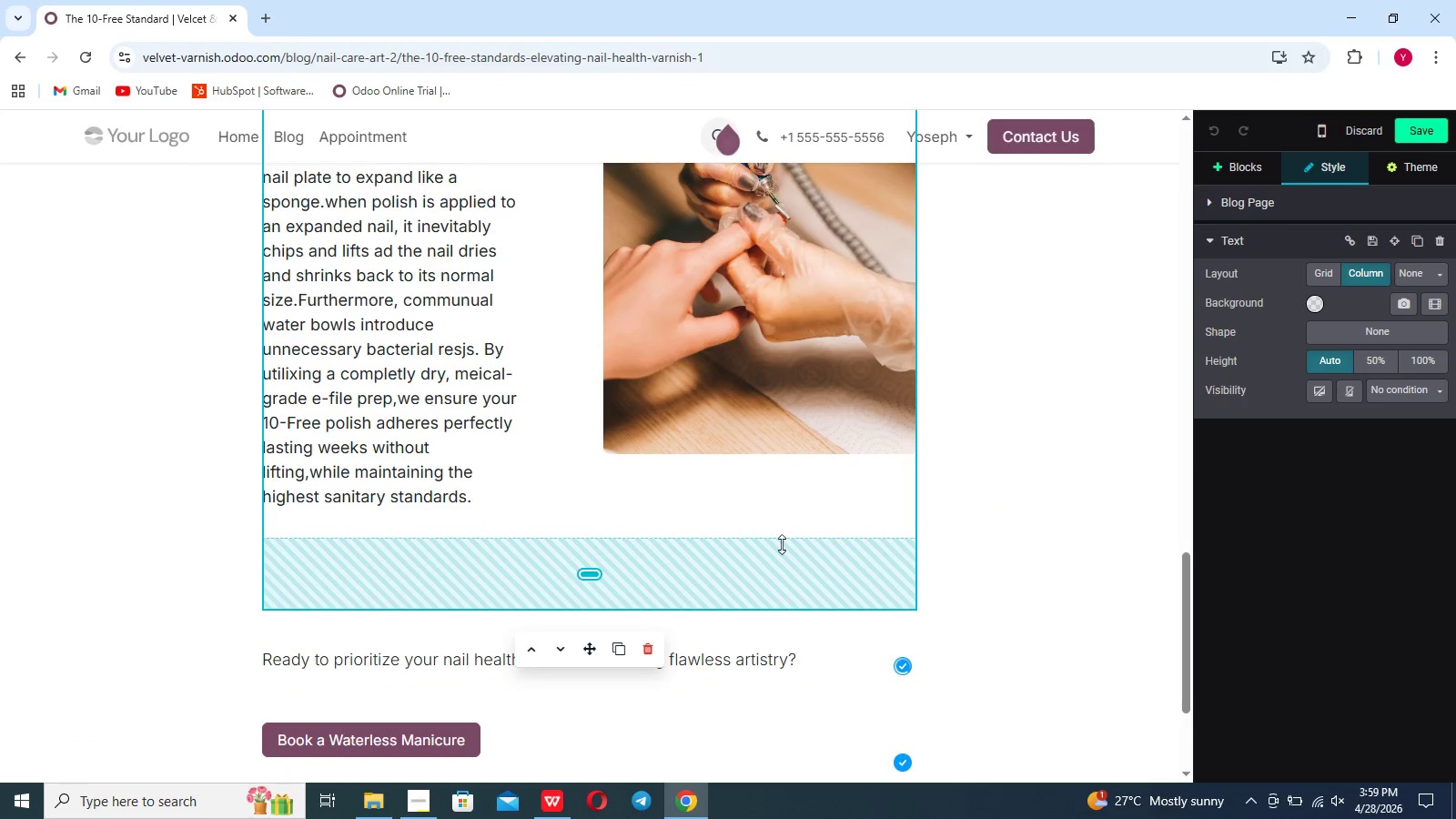 
scroll: coordinate [1039, 440], scroll_direction: up, amount: 6.0
 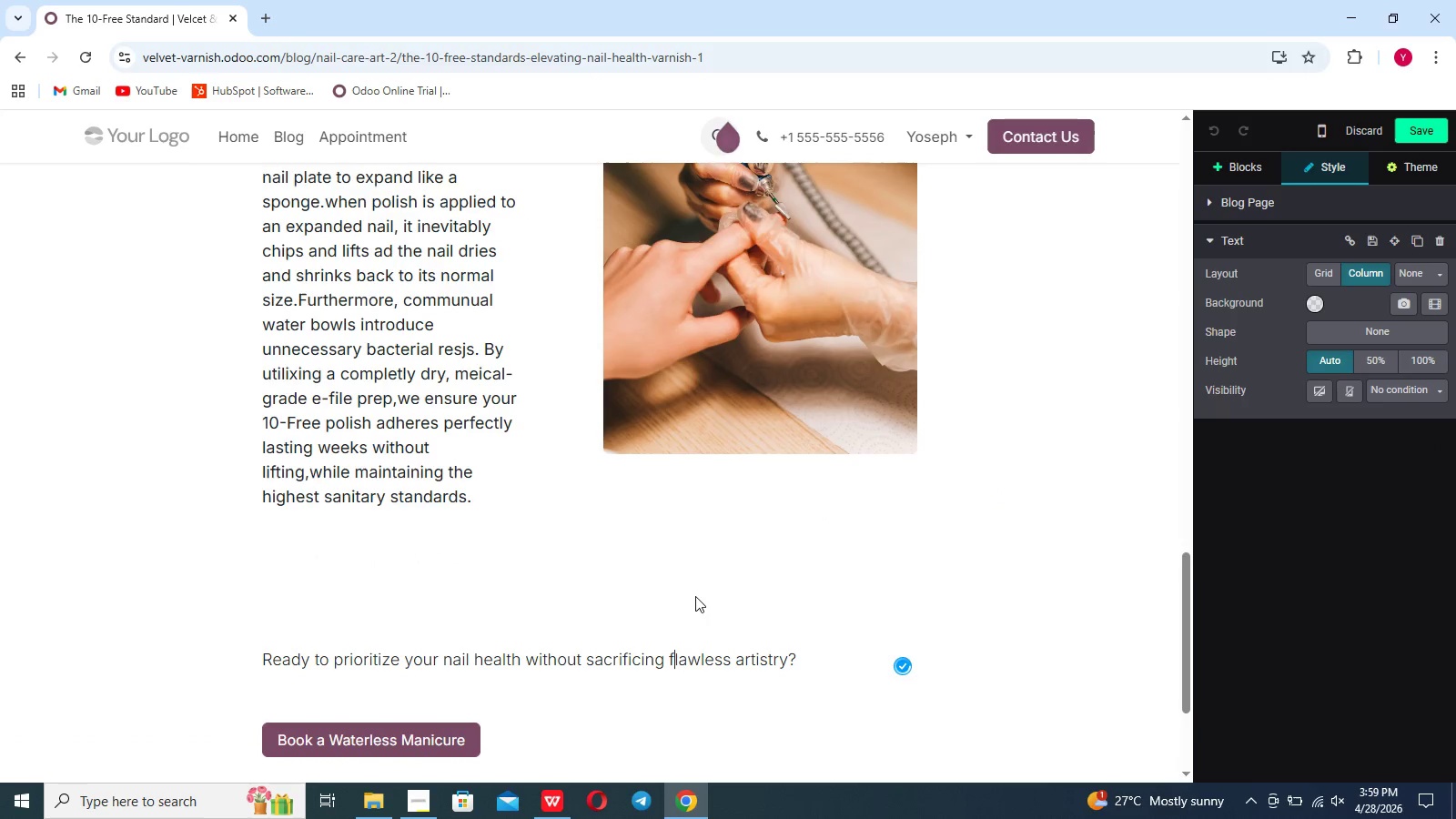 
left_click([814, 531])
 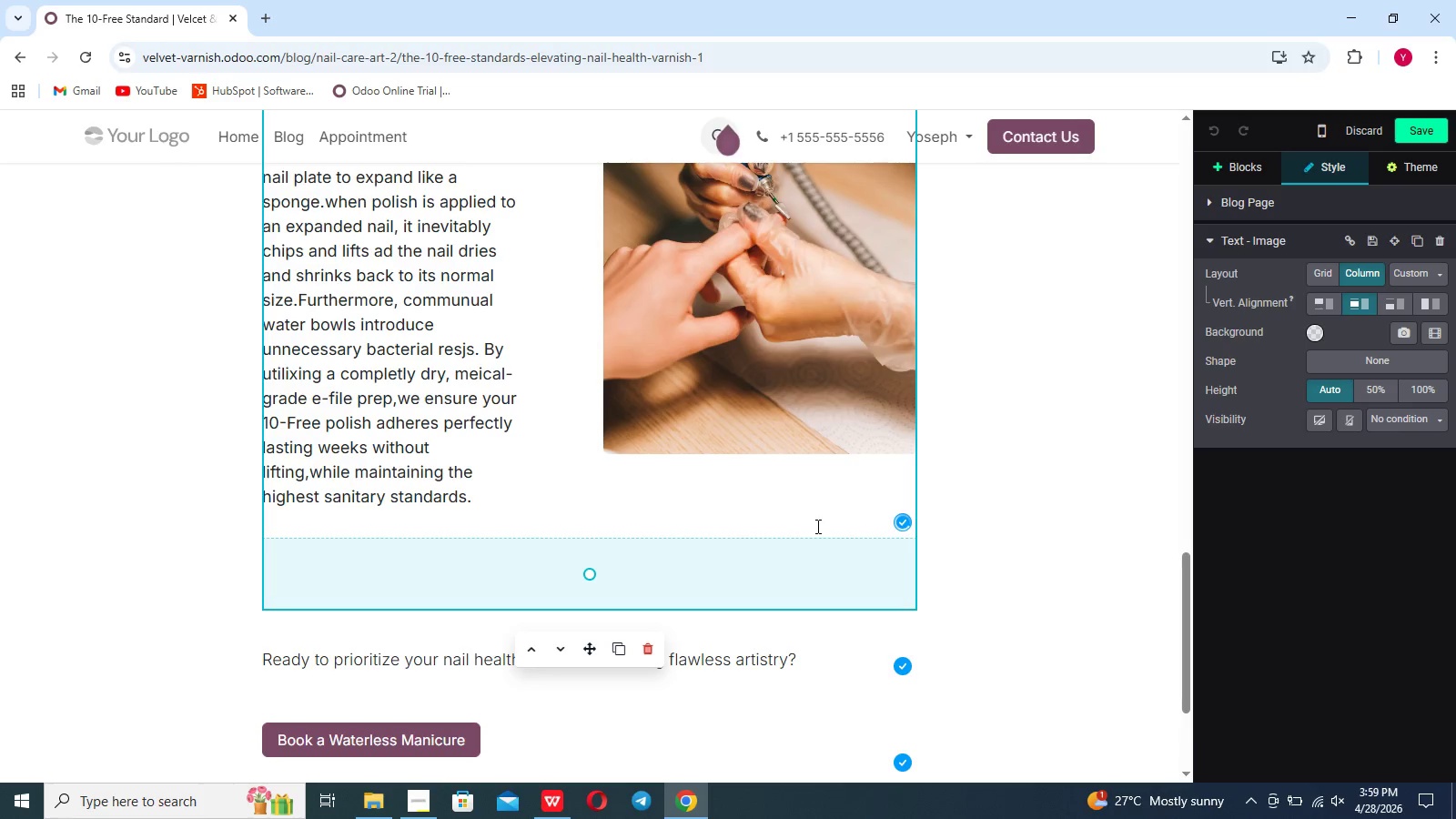 
wait(6.33)
 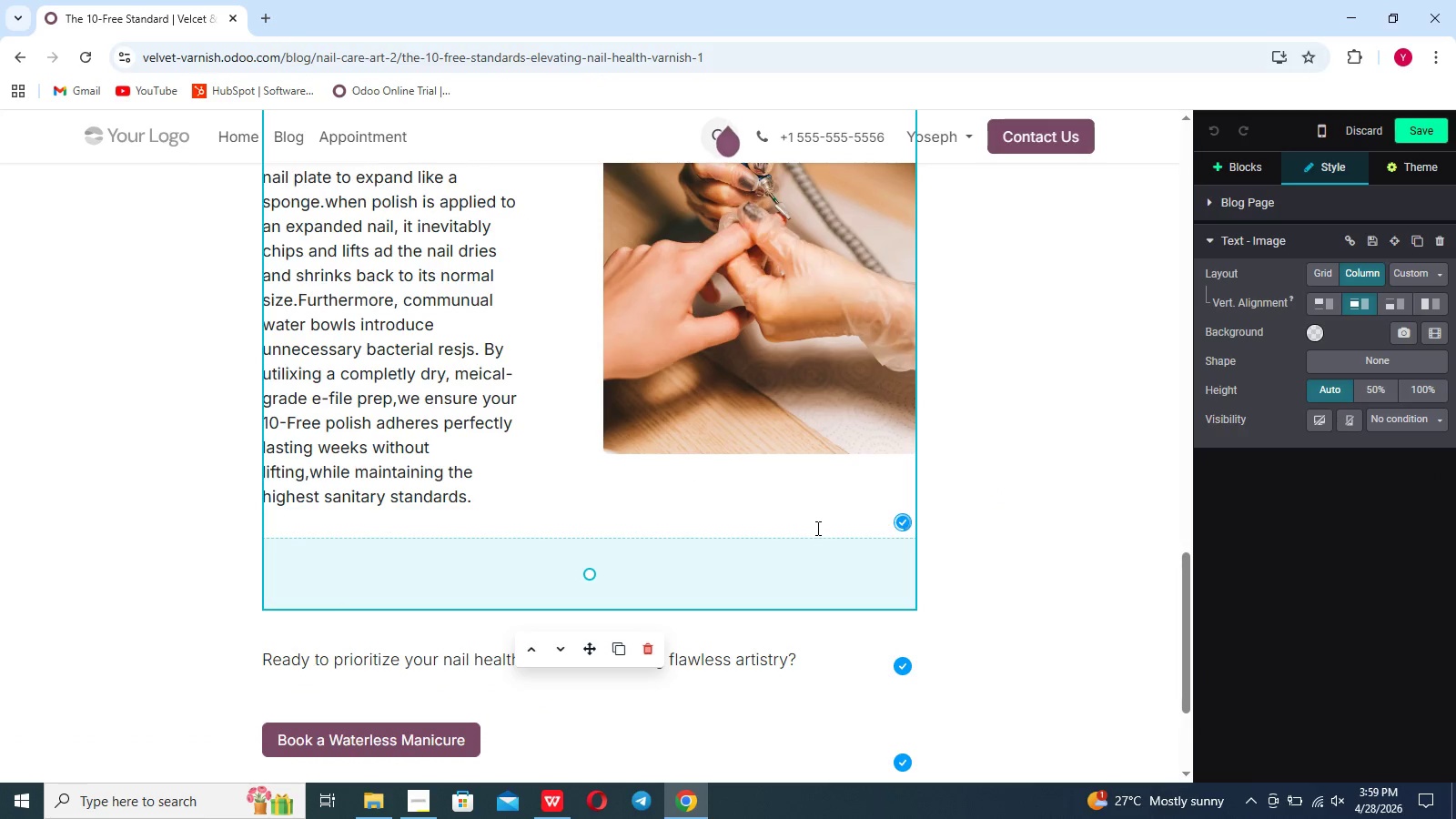 
left_click([902, 520])
 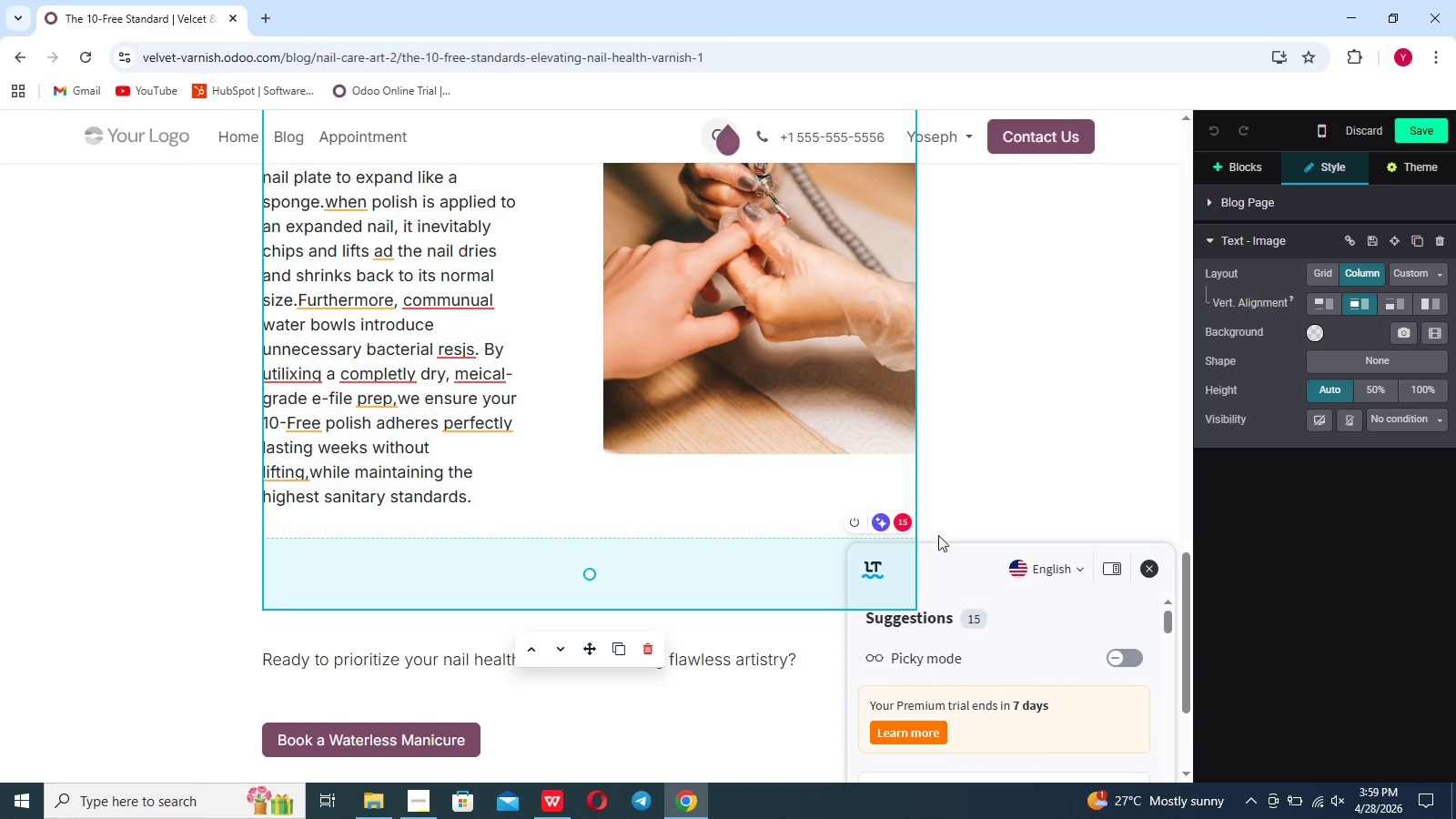 
scroll: coordinate [947, 556], scroll_direction: down, amount: 10.0
 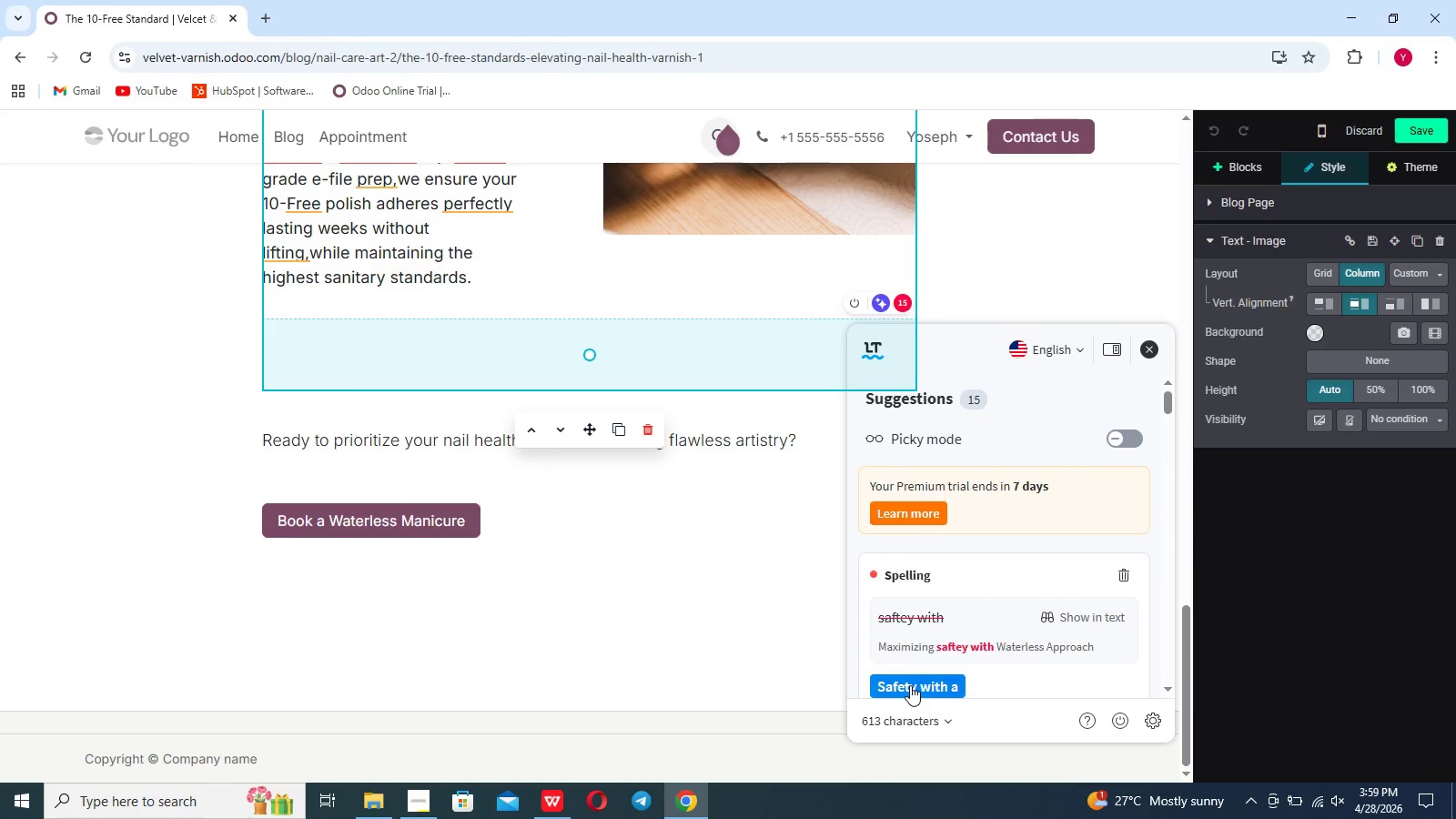 
left_click([910, 685])
 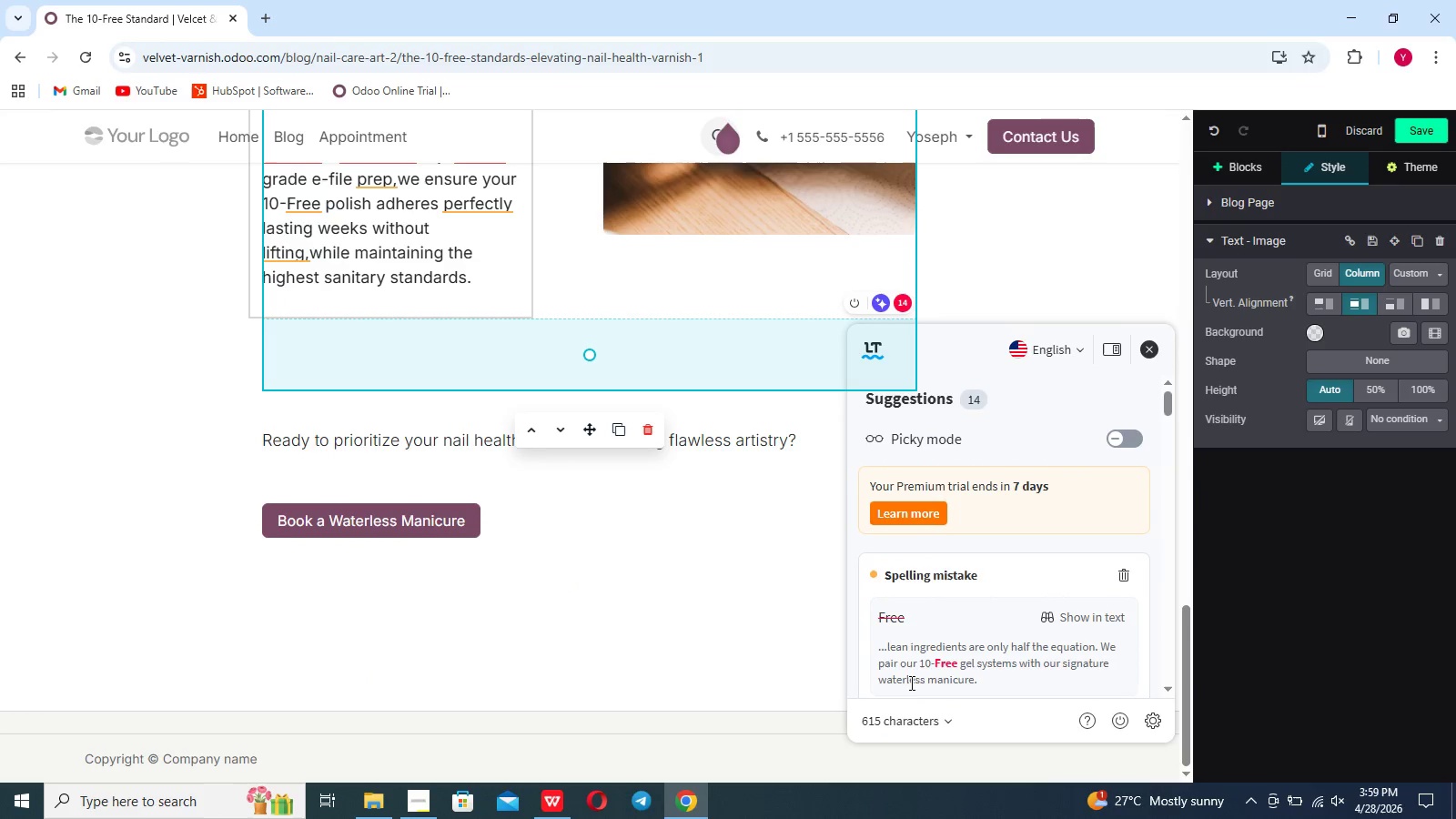 
scroll: coordinate [910, 682], scroll_direction: down, amount: 8.0
 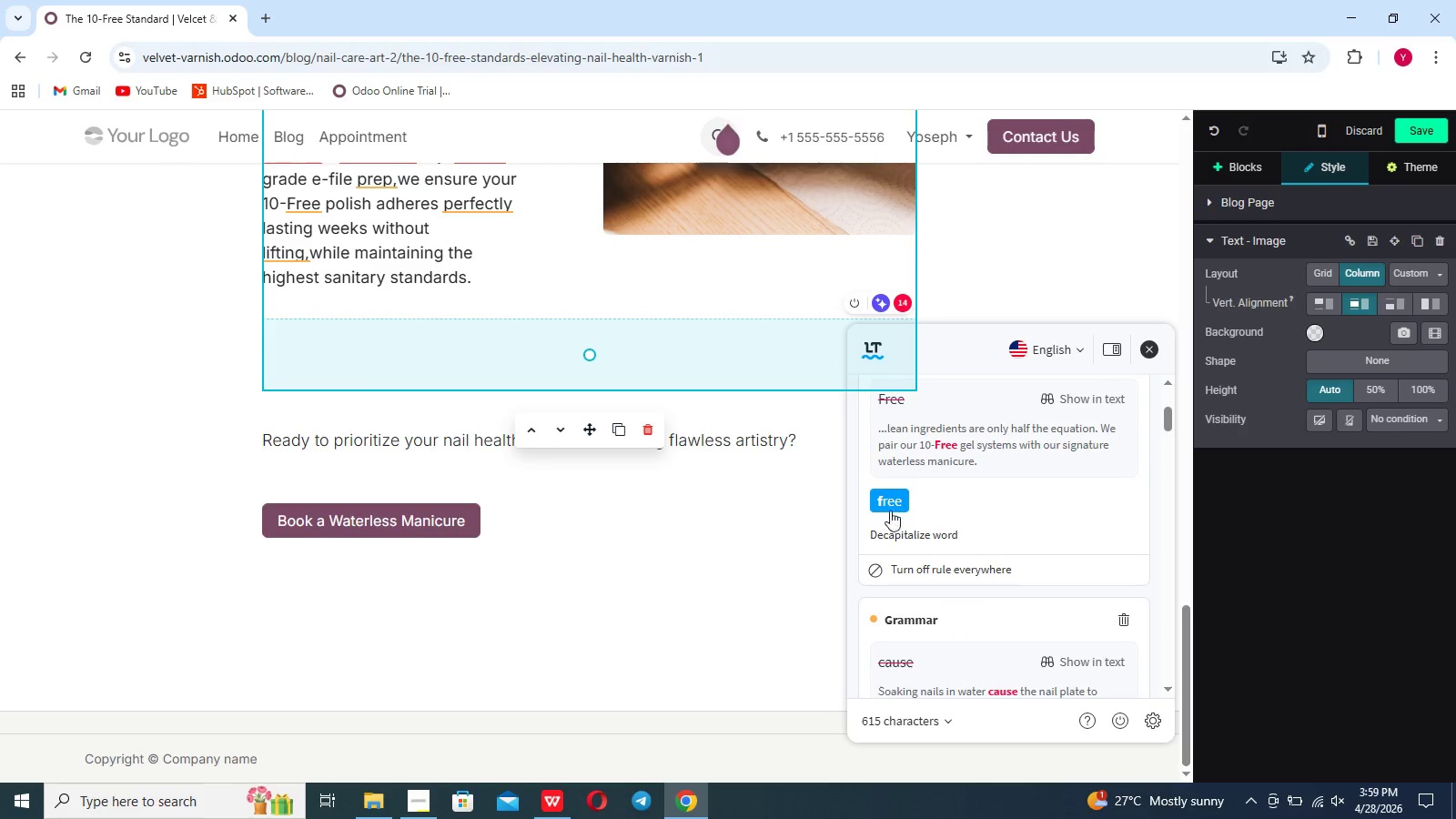 
left_click([889, 502])
 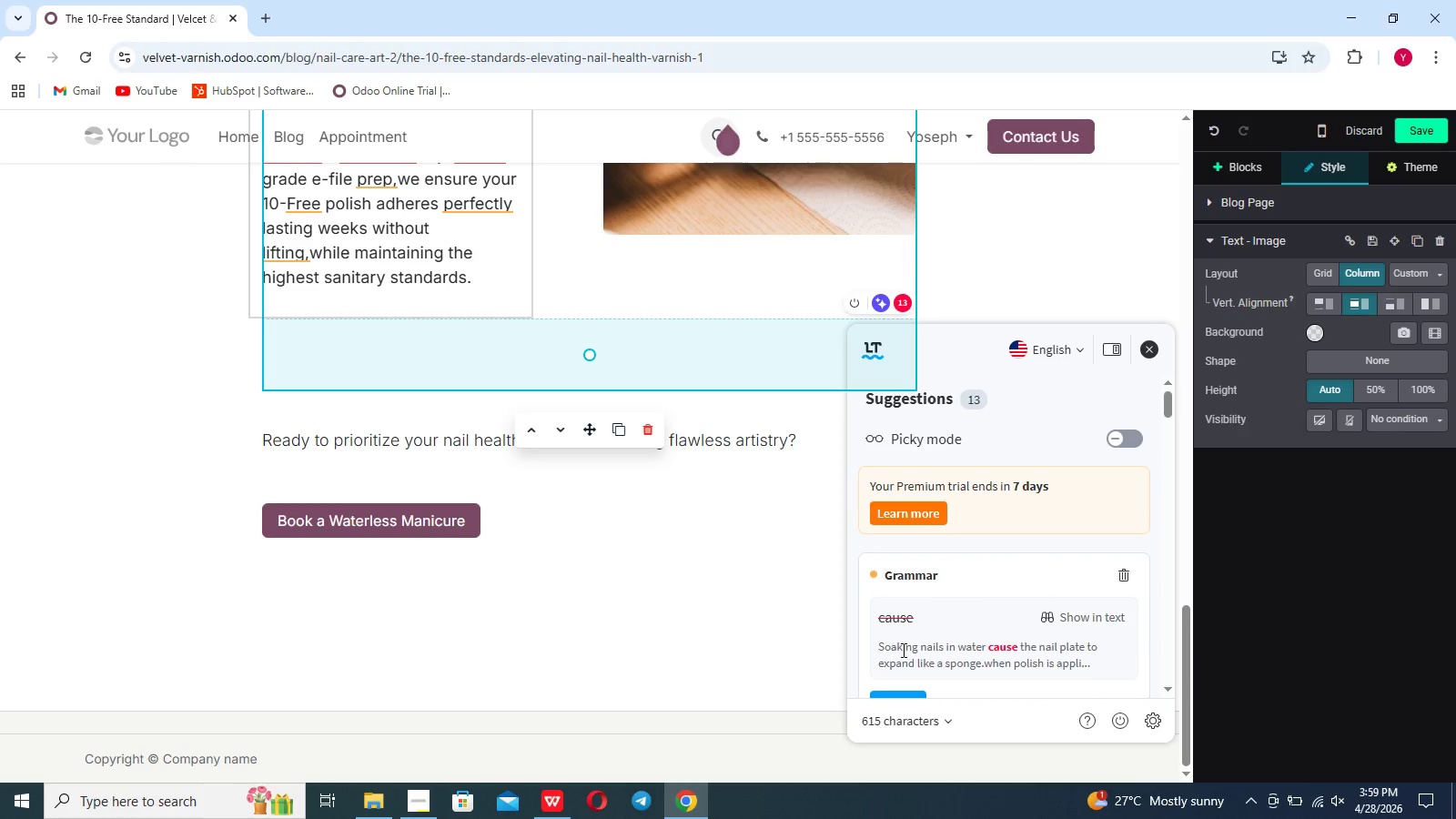 
left_click([900, 690])
 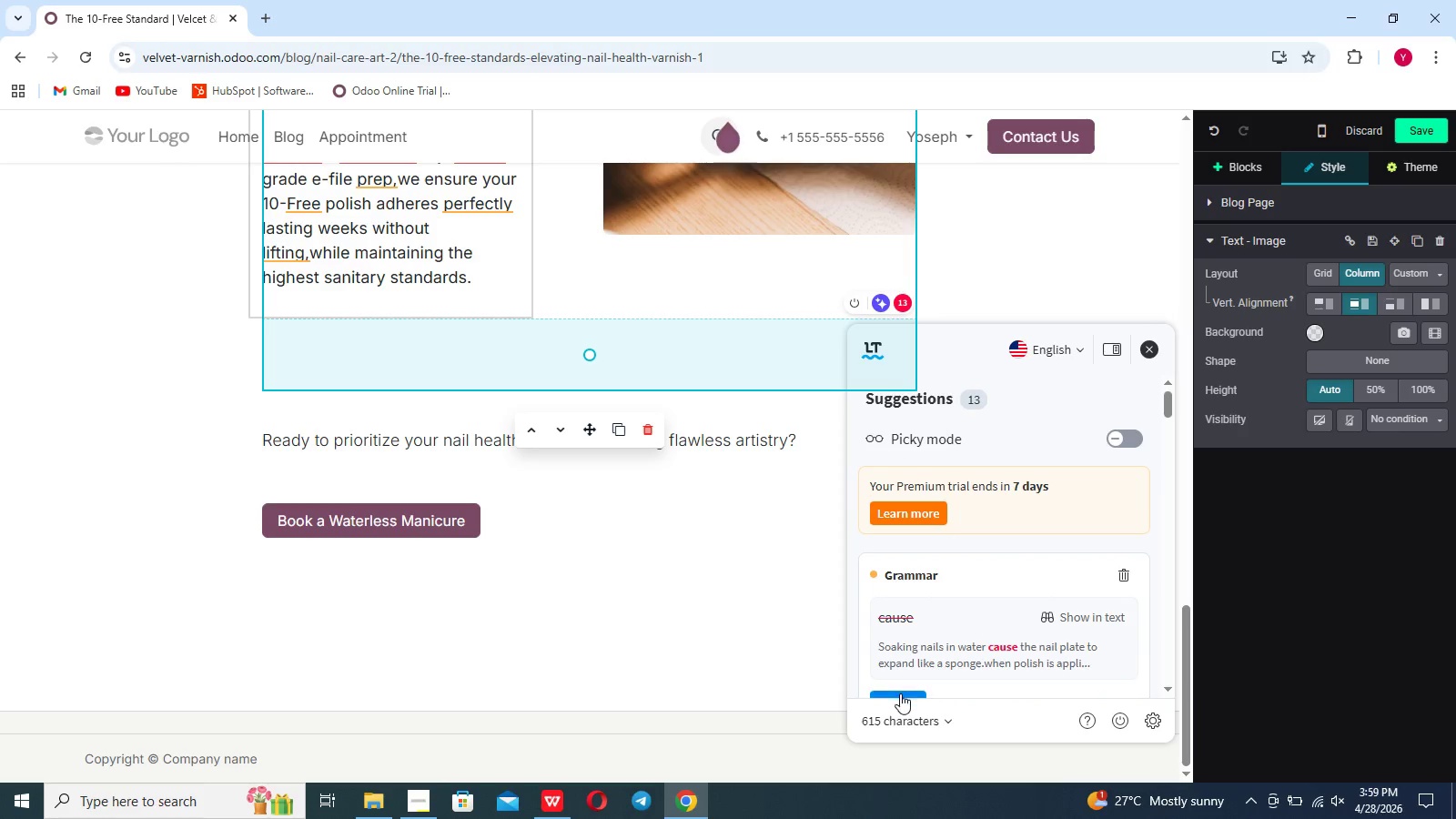 
left_click([900, 693])
 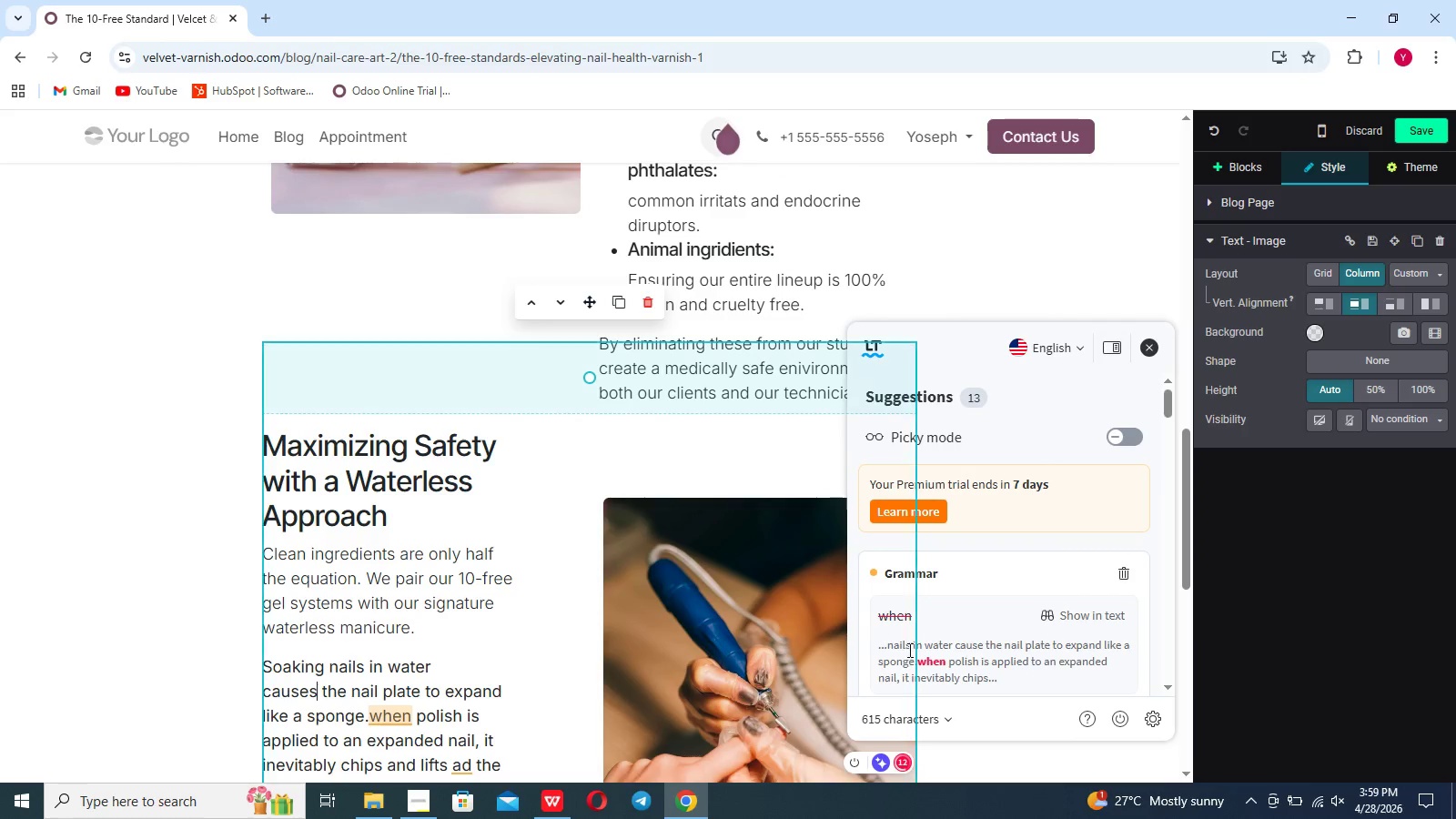 
scroll: coordinate [910, 641], scroll_direction: down, amount: 6.0
 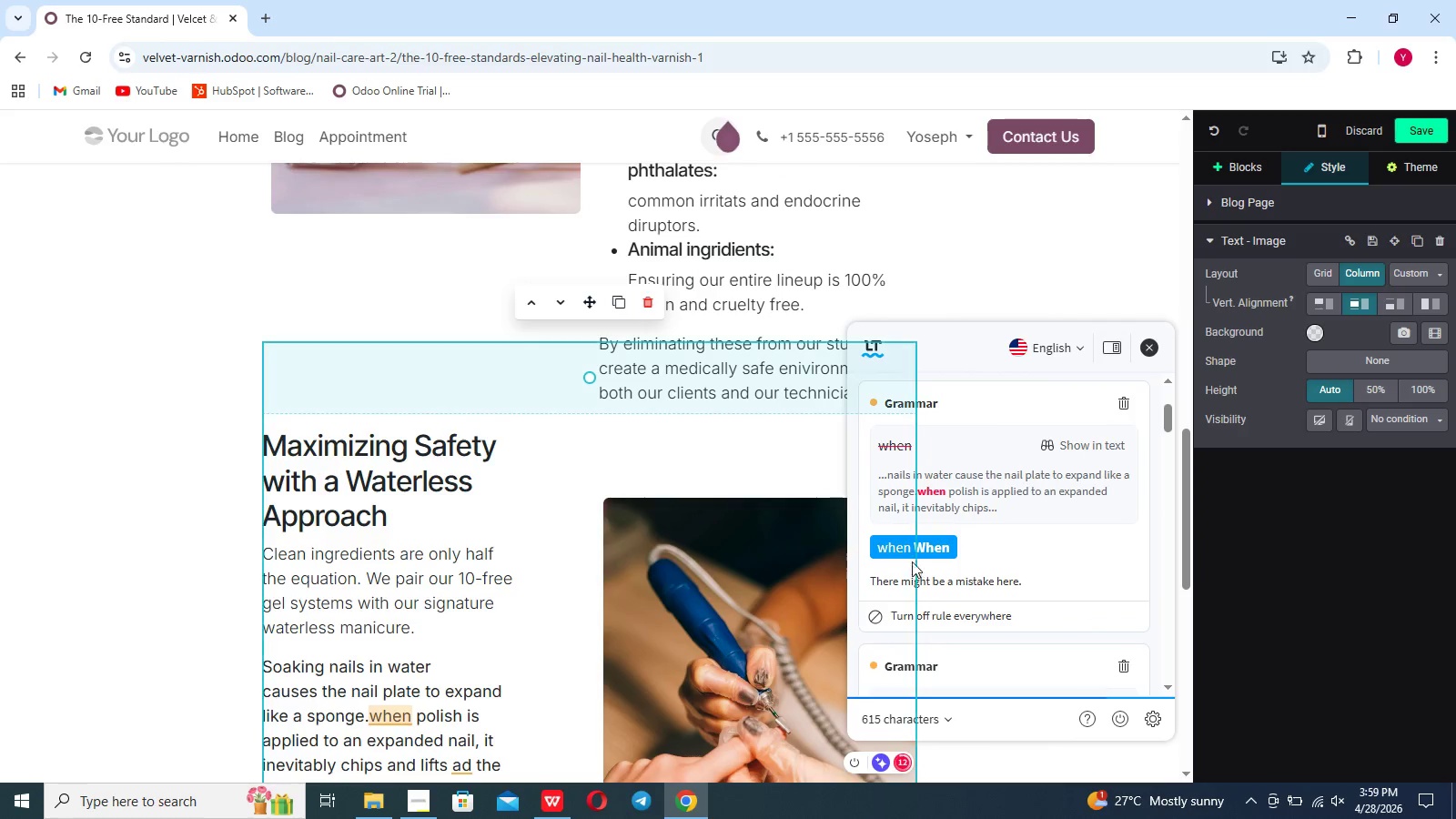 
left_click([912, 549])
 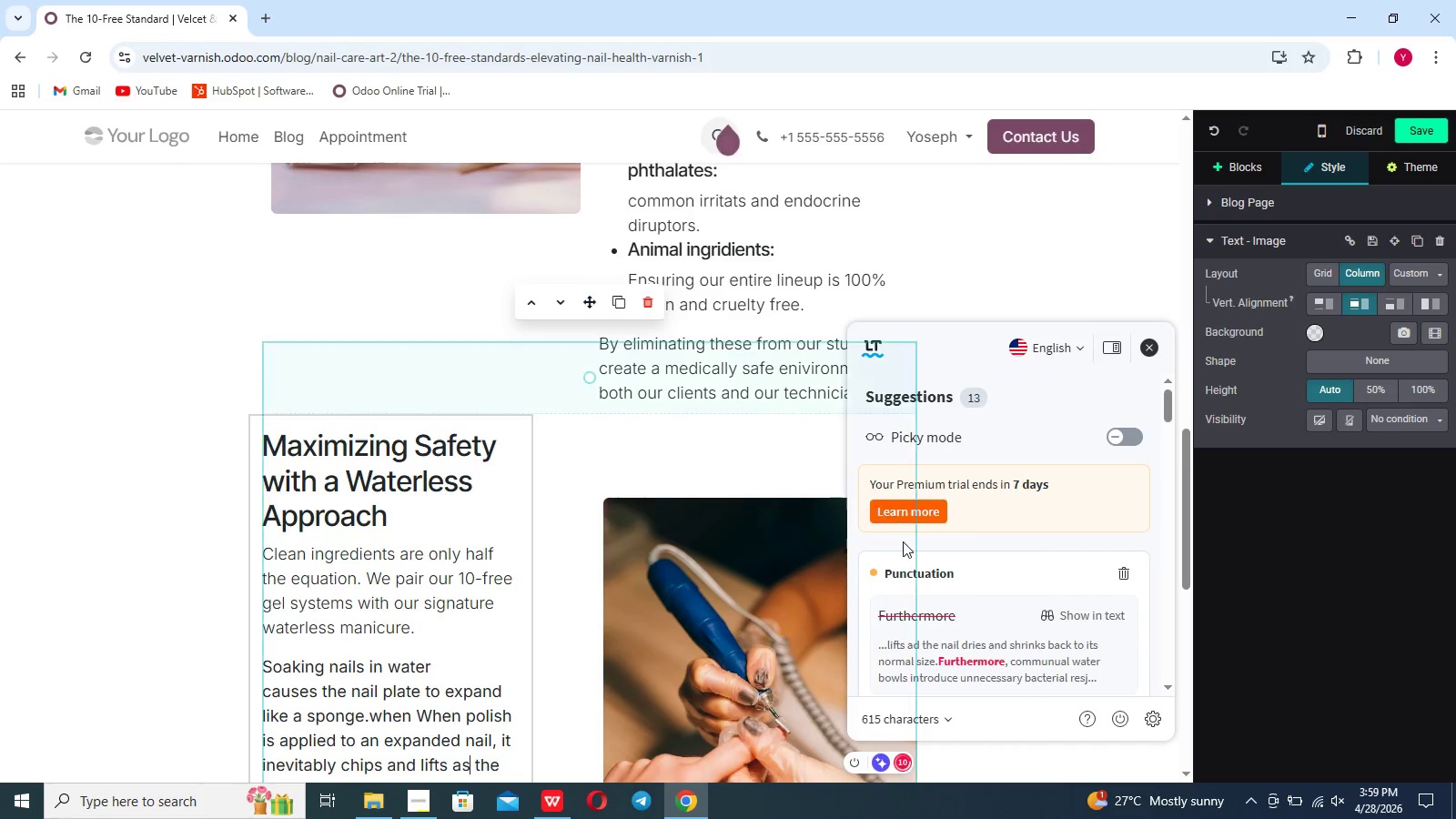 
scroll: coordinate [918, 577], scroll_direction: down, amount: 13.0
 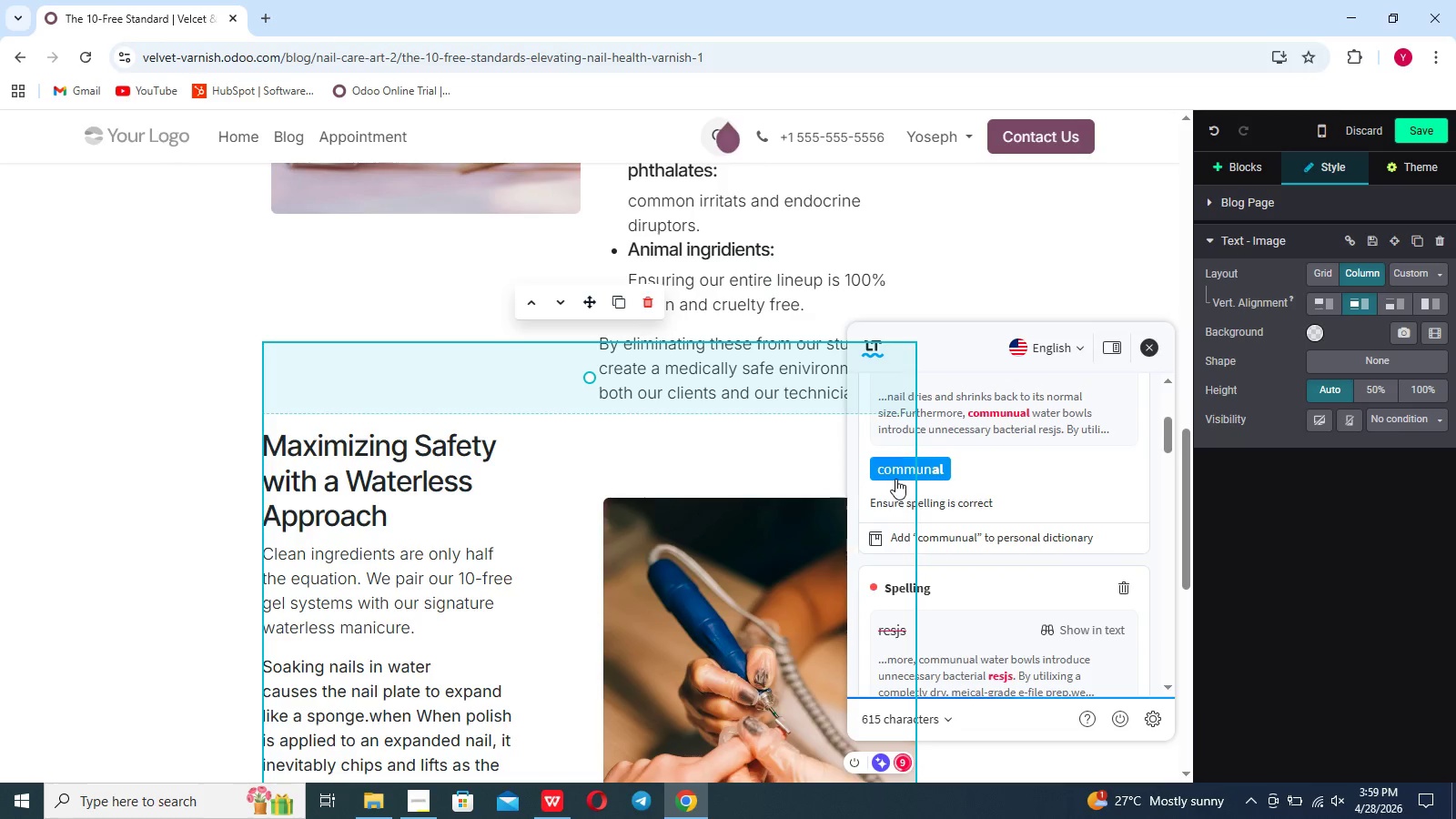 
left_click([895, 474])
 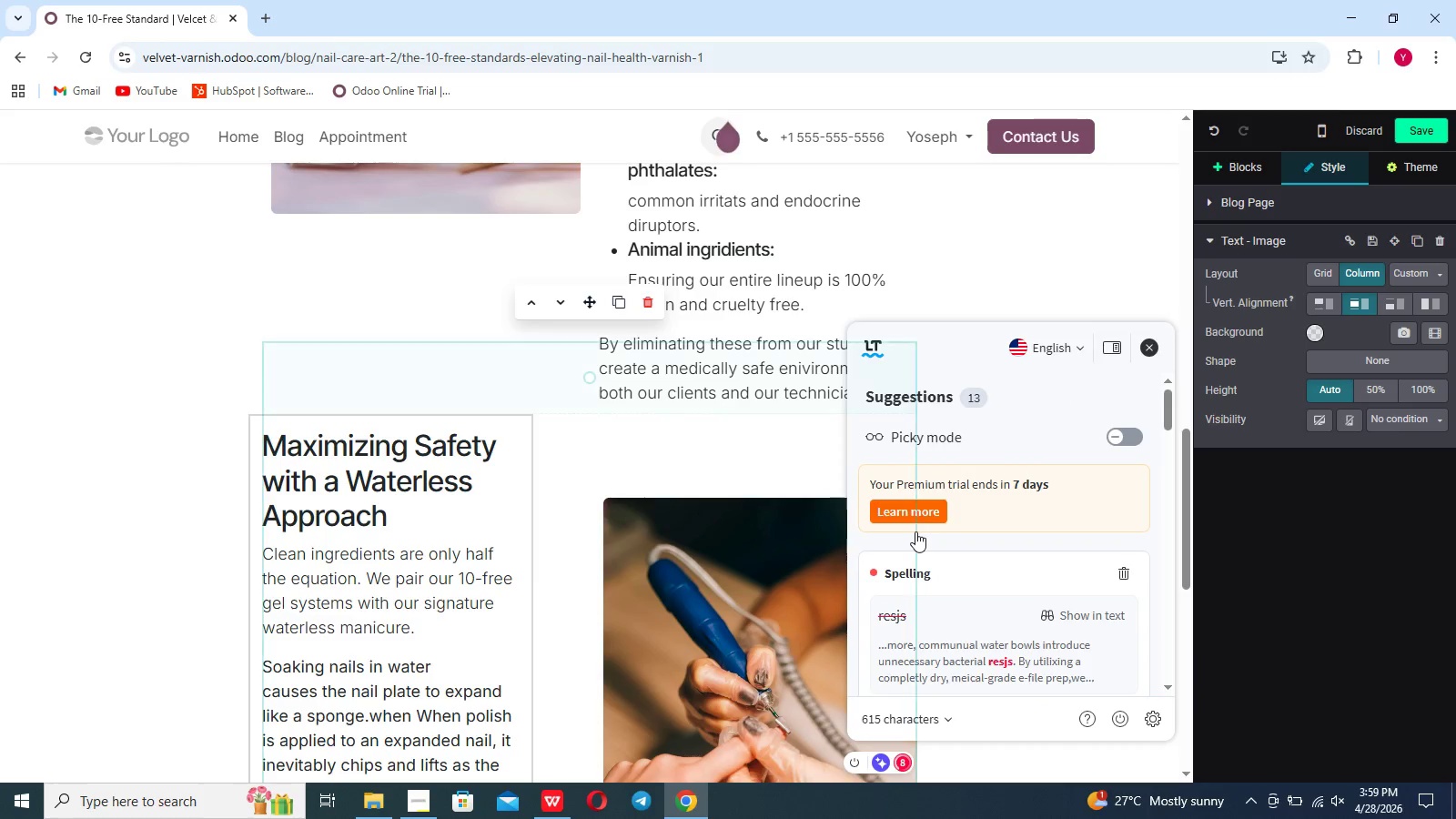 
scroll: coordinate [915, 531], scroll_direction: down, amount: 3.0
 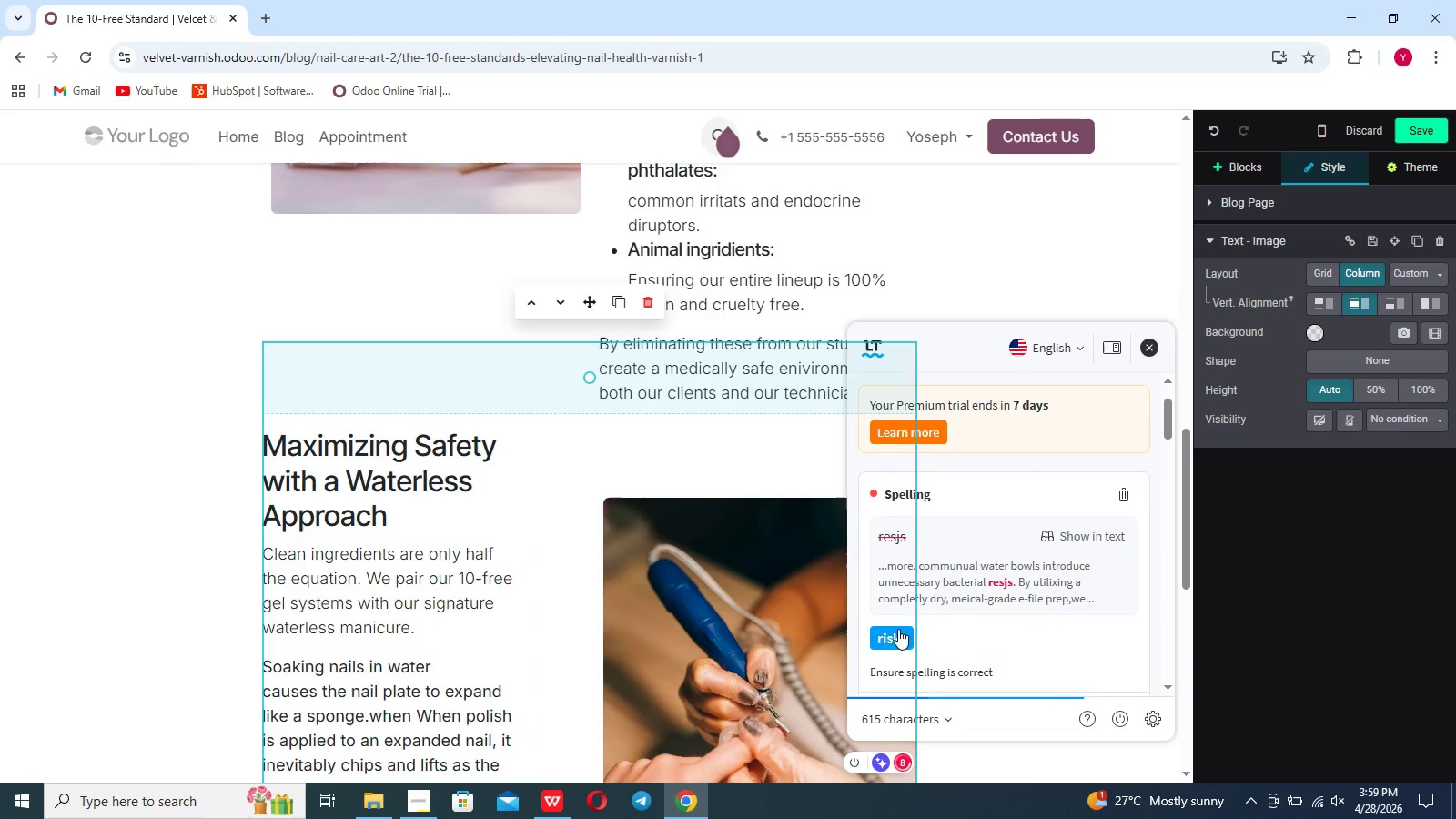 
left_click([898, 632])
 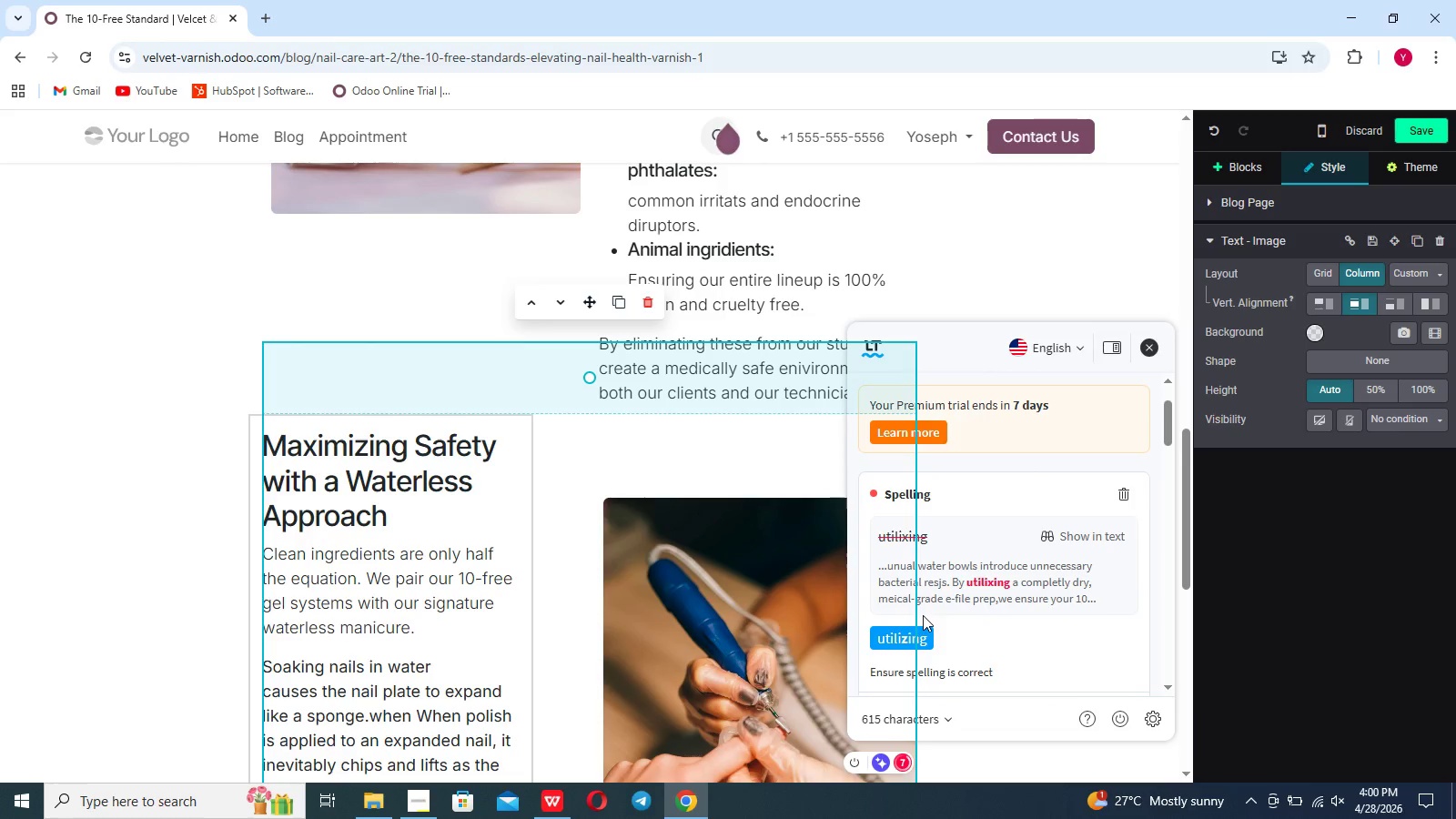 
left_click([907, 636])
 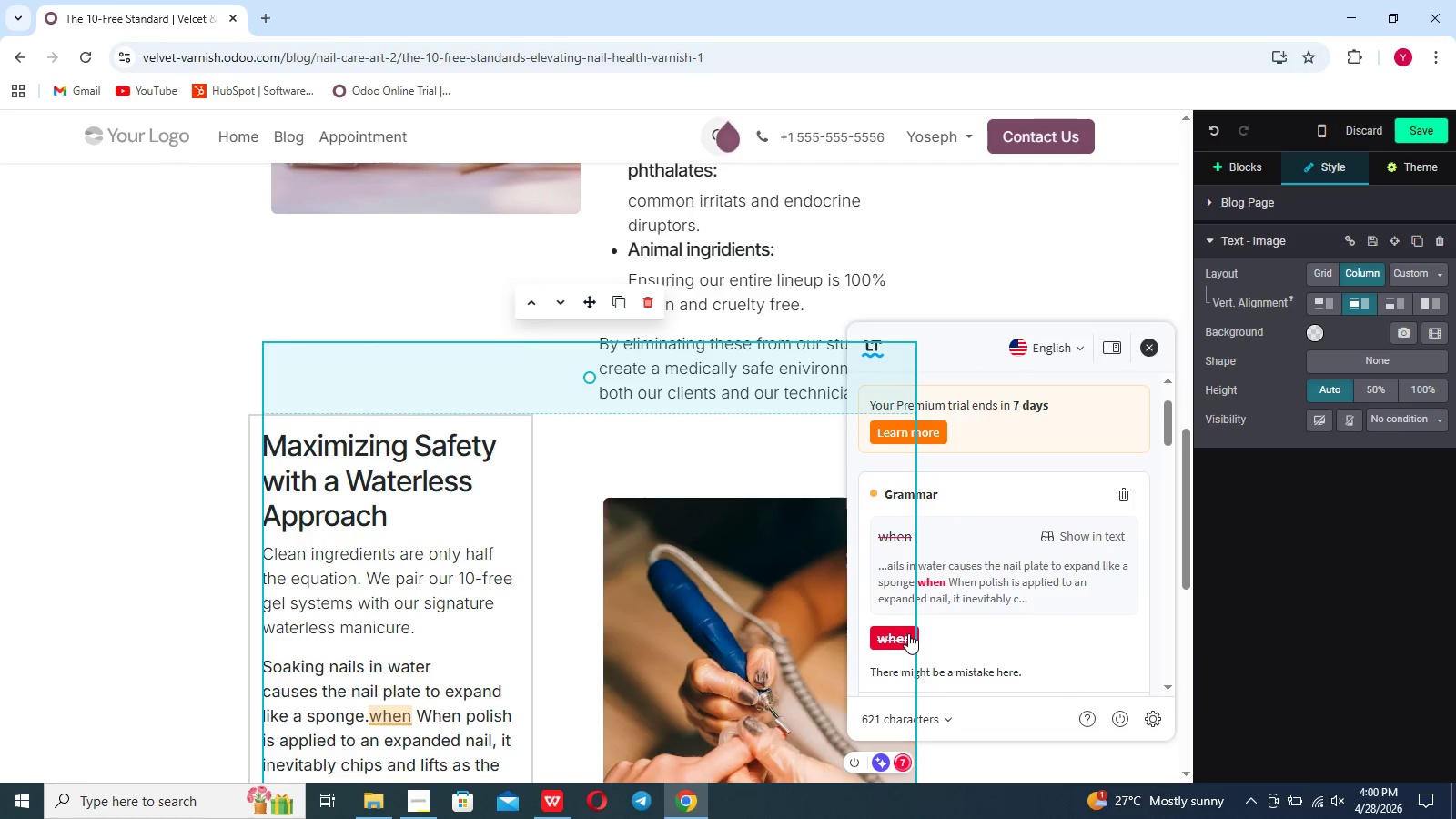 
left_click([906, 638])
 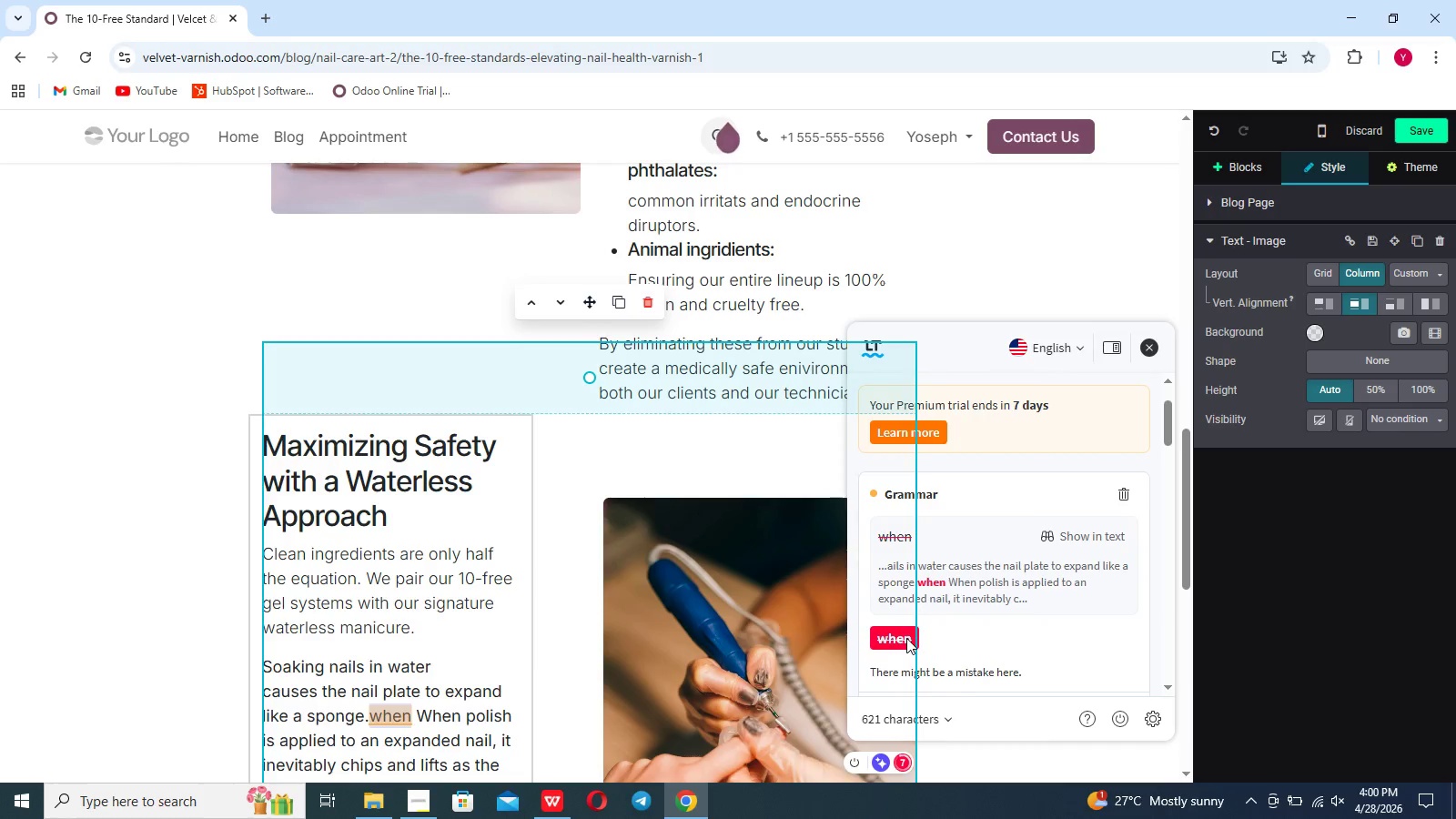 
left_click([906, 638])
 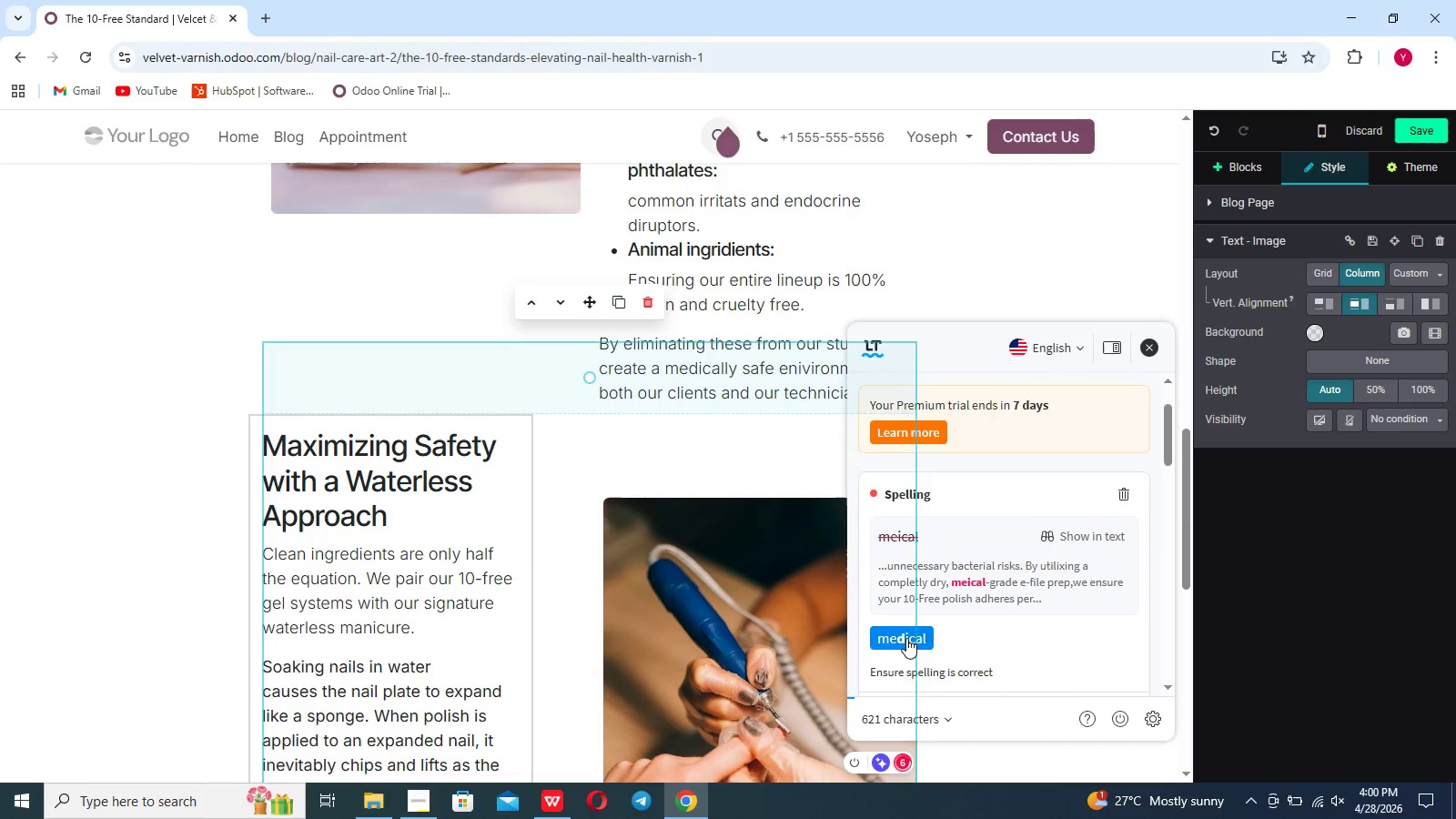 
left_click([906, 638])
 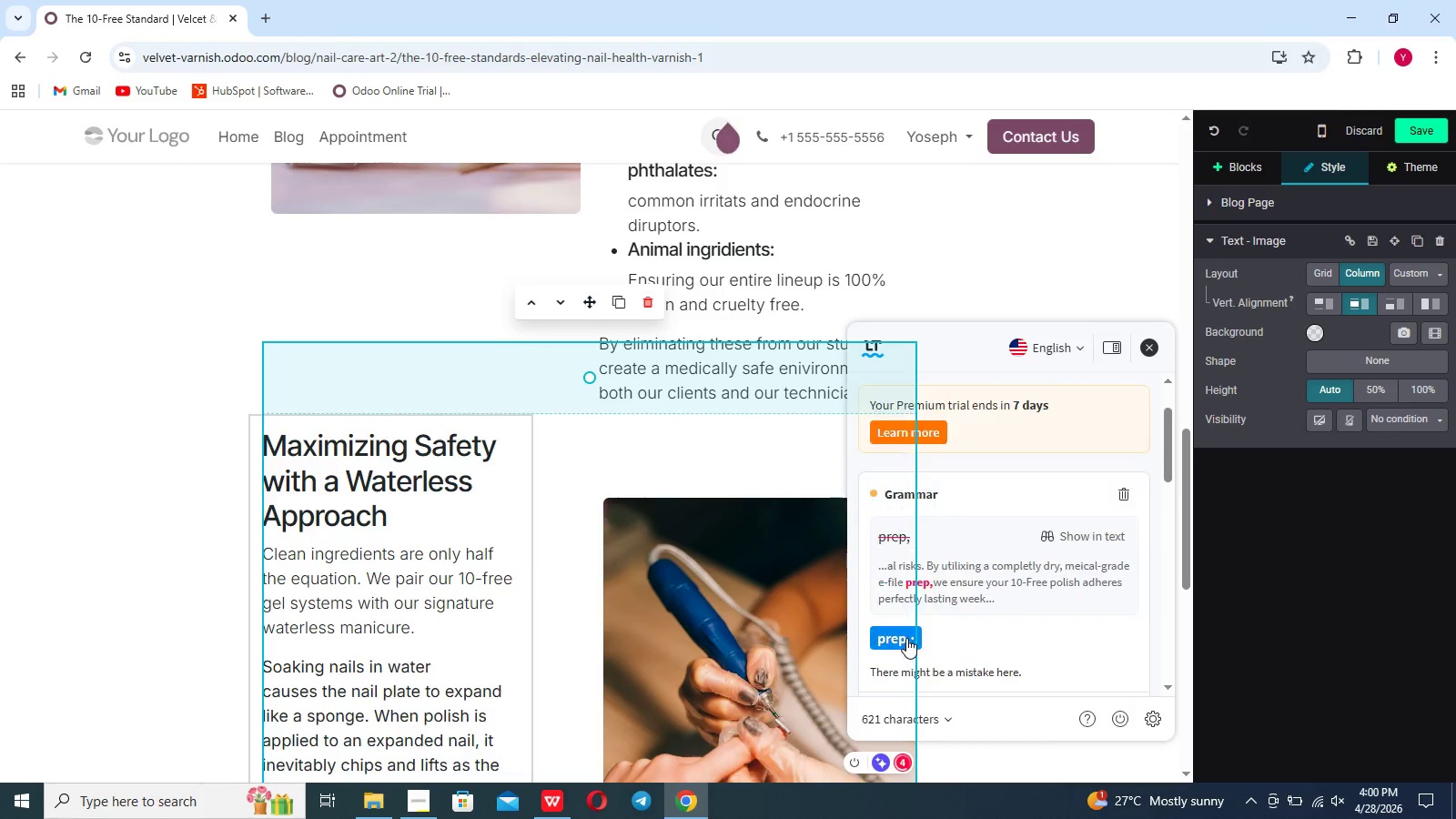 
left_click([906, 638])
 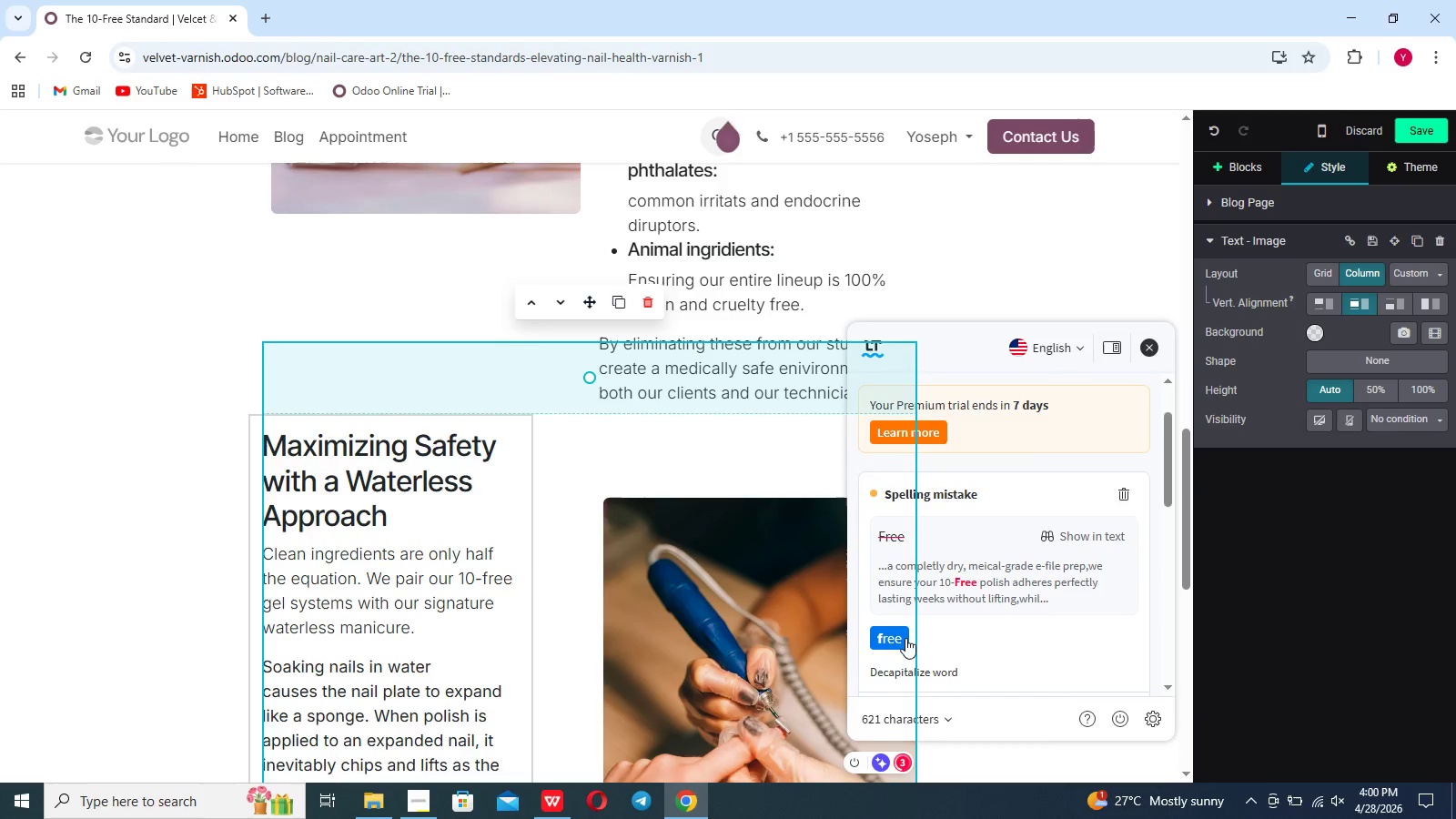 
left_click([885, 639])
 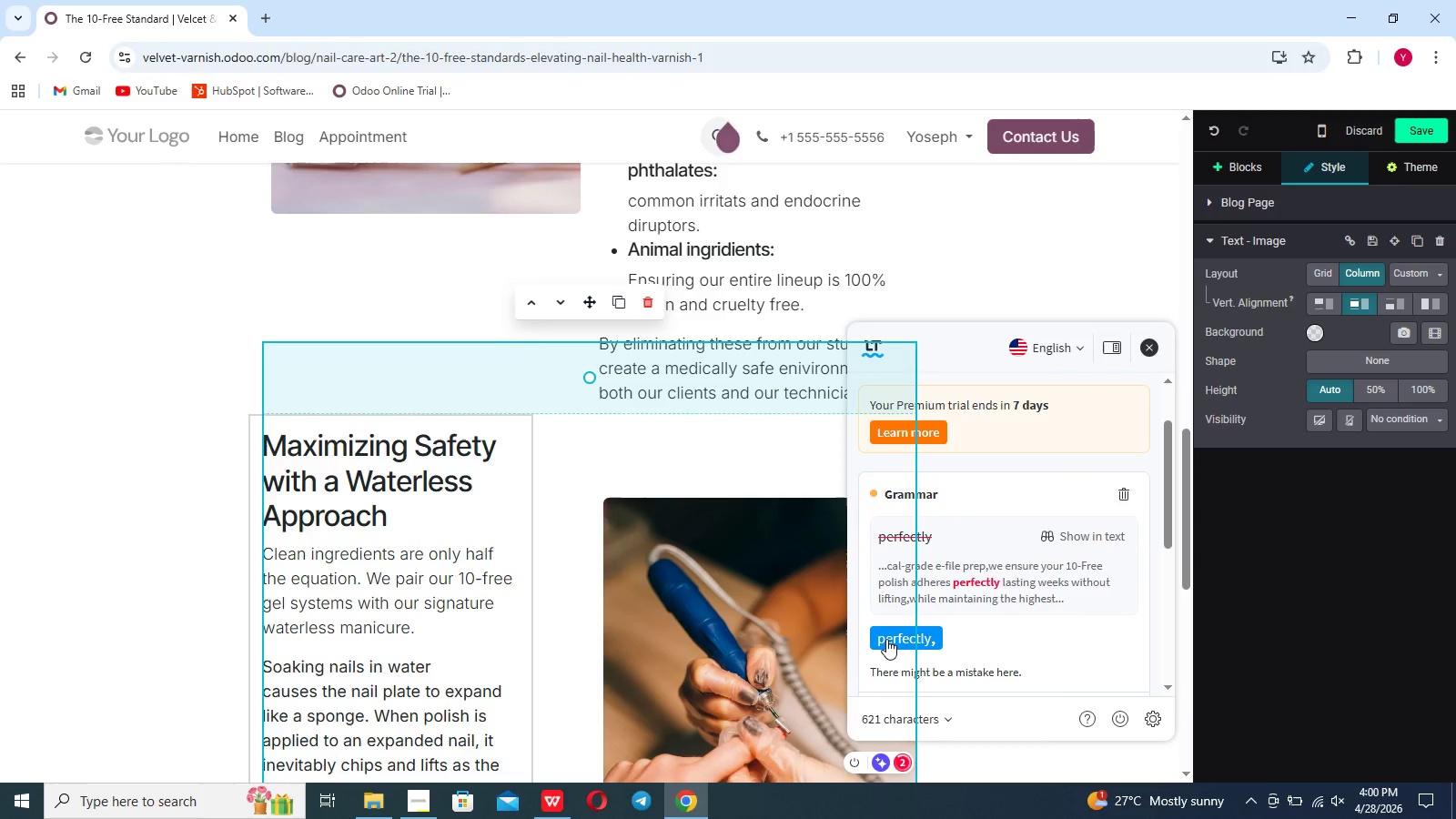 
left_click([887, 640])
 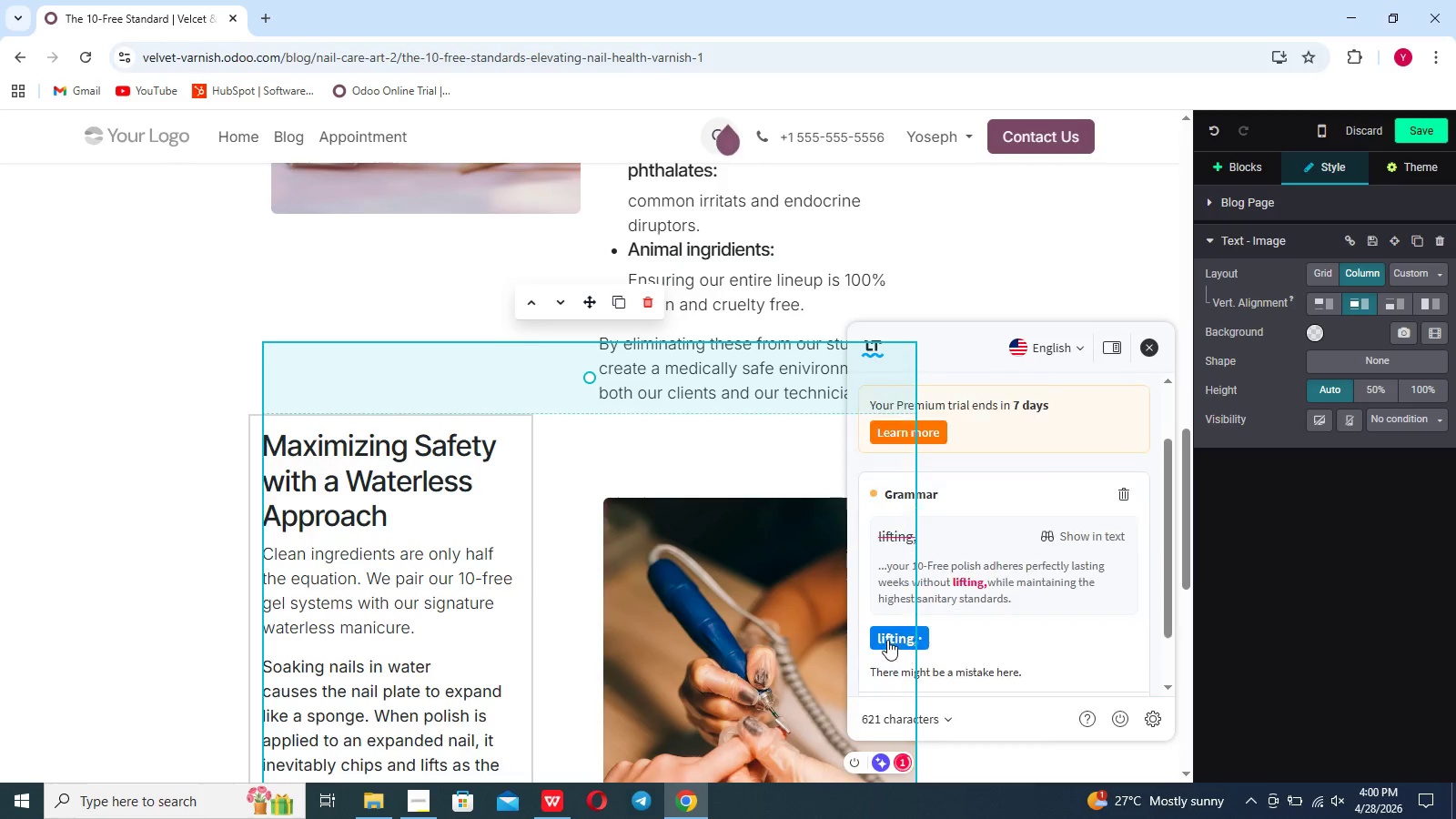 
left_click([887, 640])
 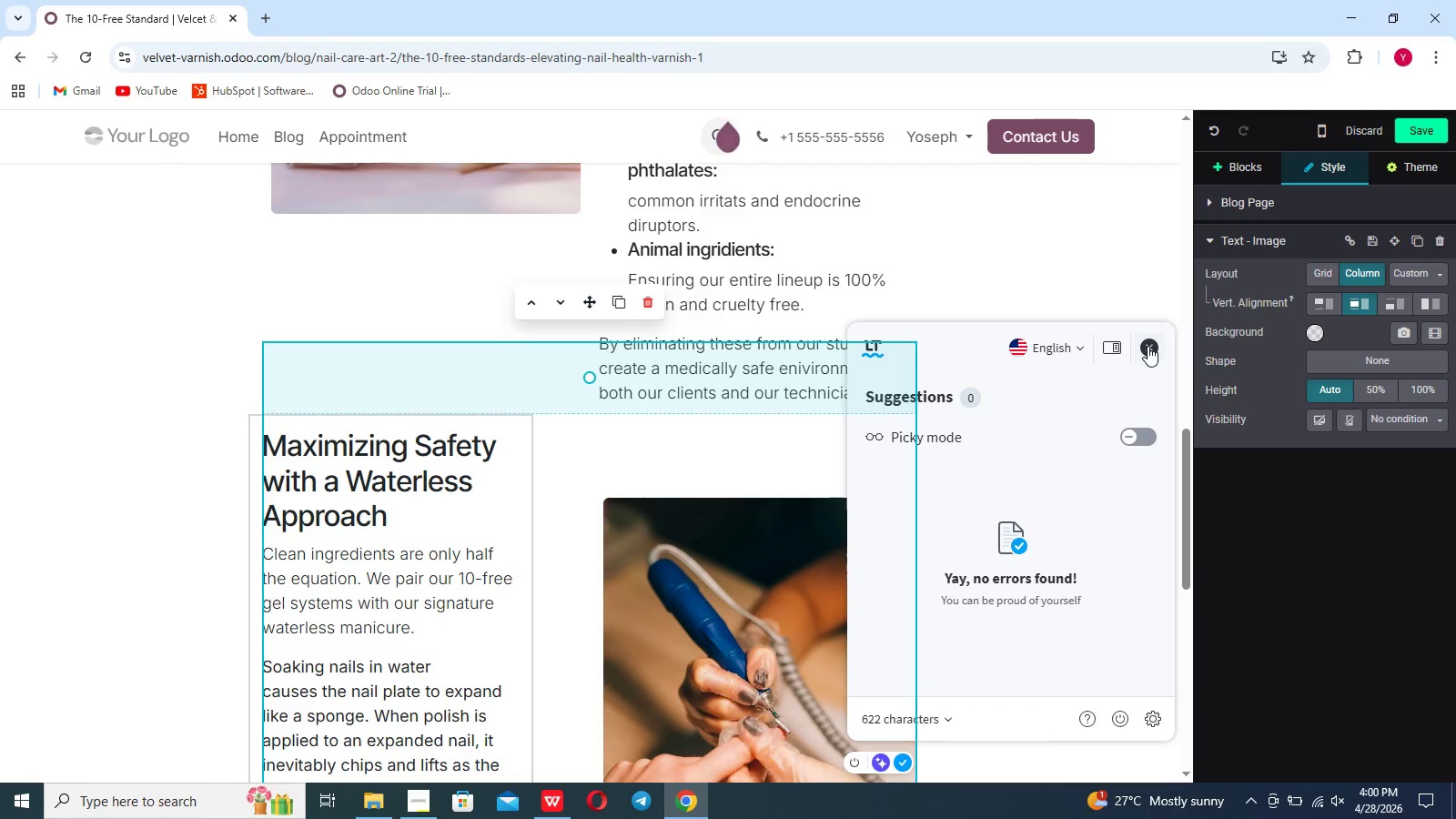 
wait(5.47)
 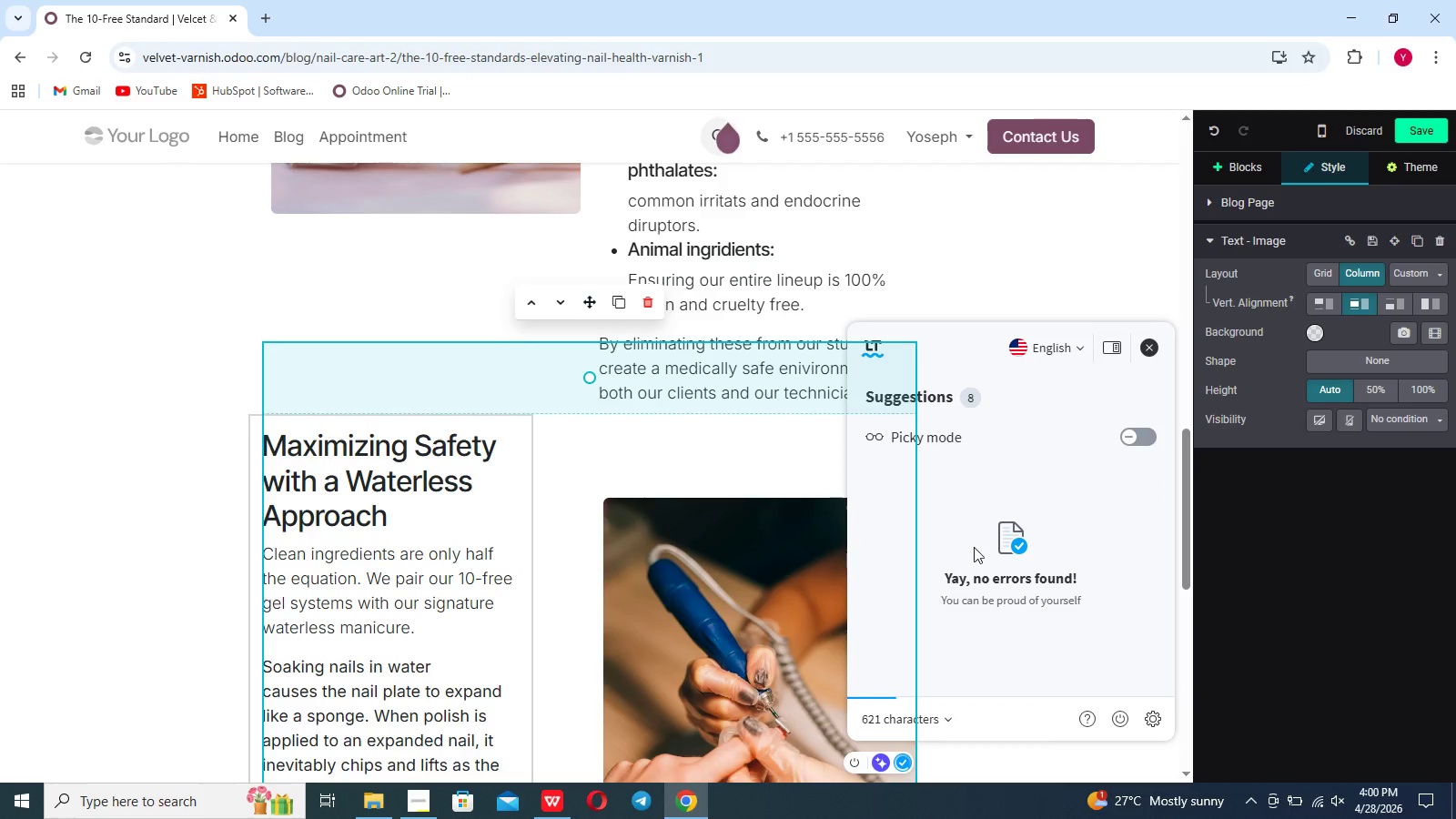 
left_click([1149, 346])
 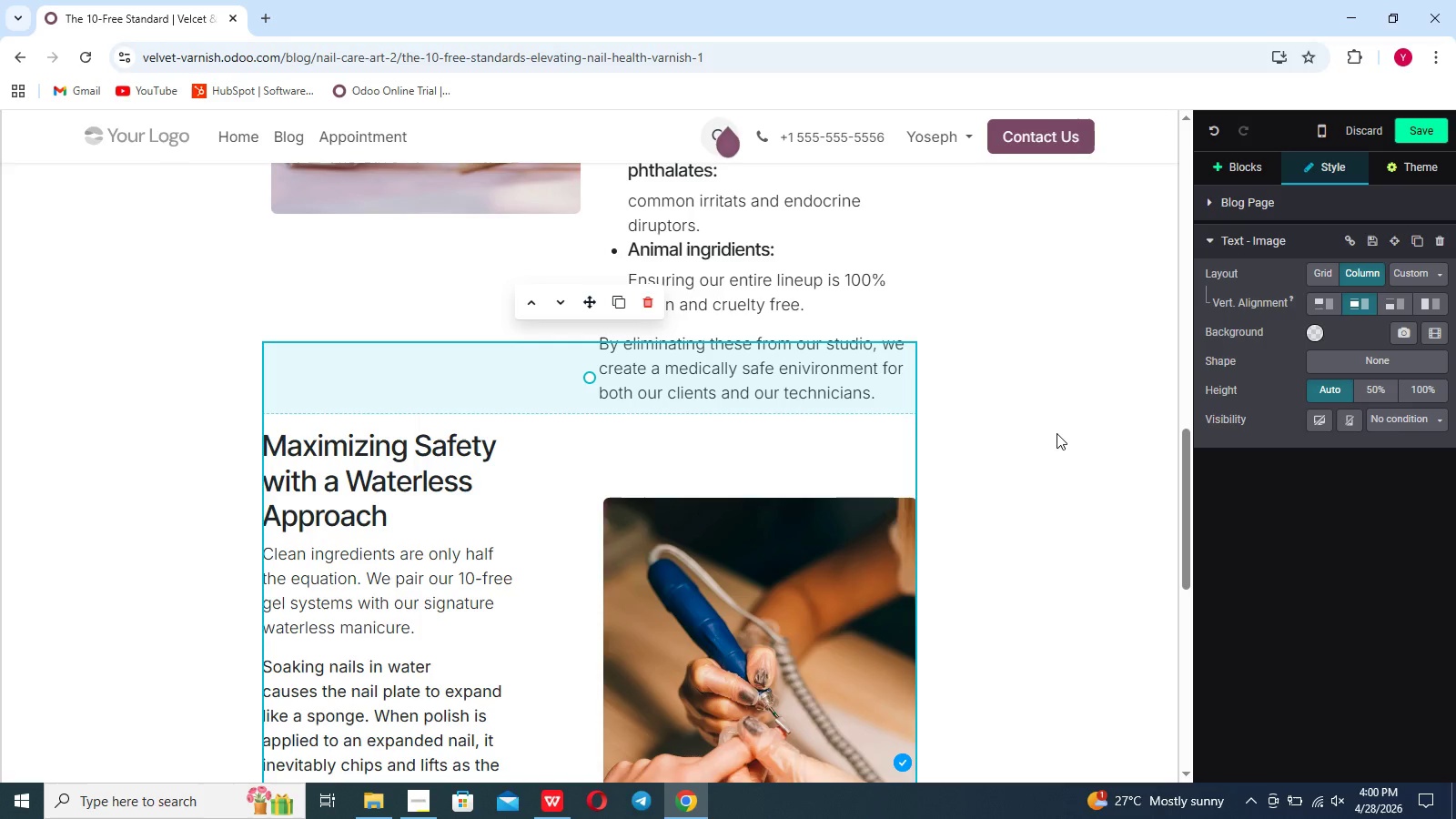 
scroll: coordinate [994, 531], scroll_direction: down, amount: 13.0
 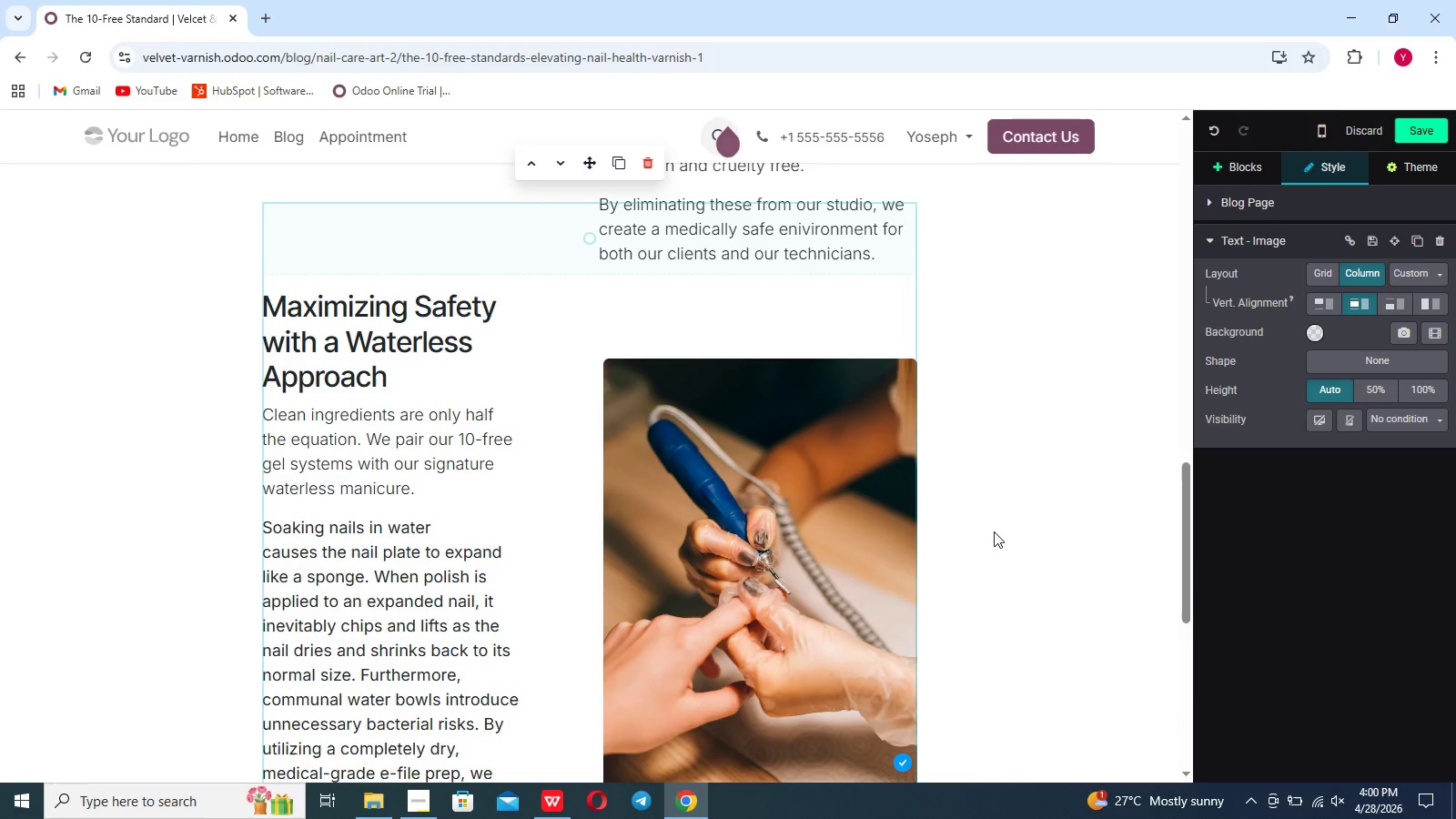 
scroll: coordinate [994, 531], scroll_direction: up, amount: 9.0
 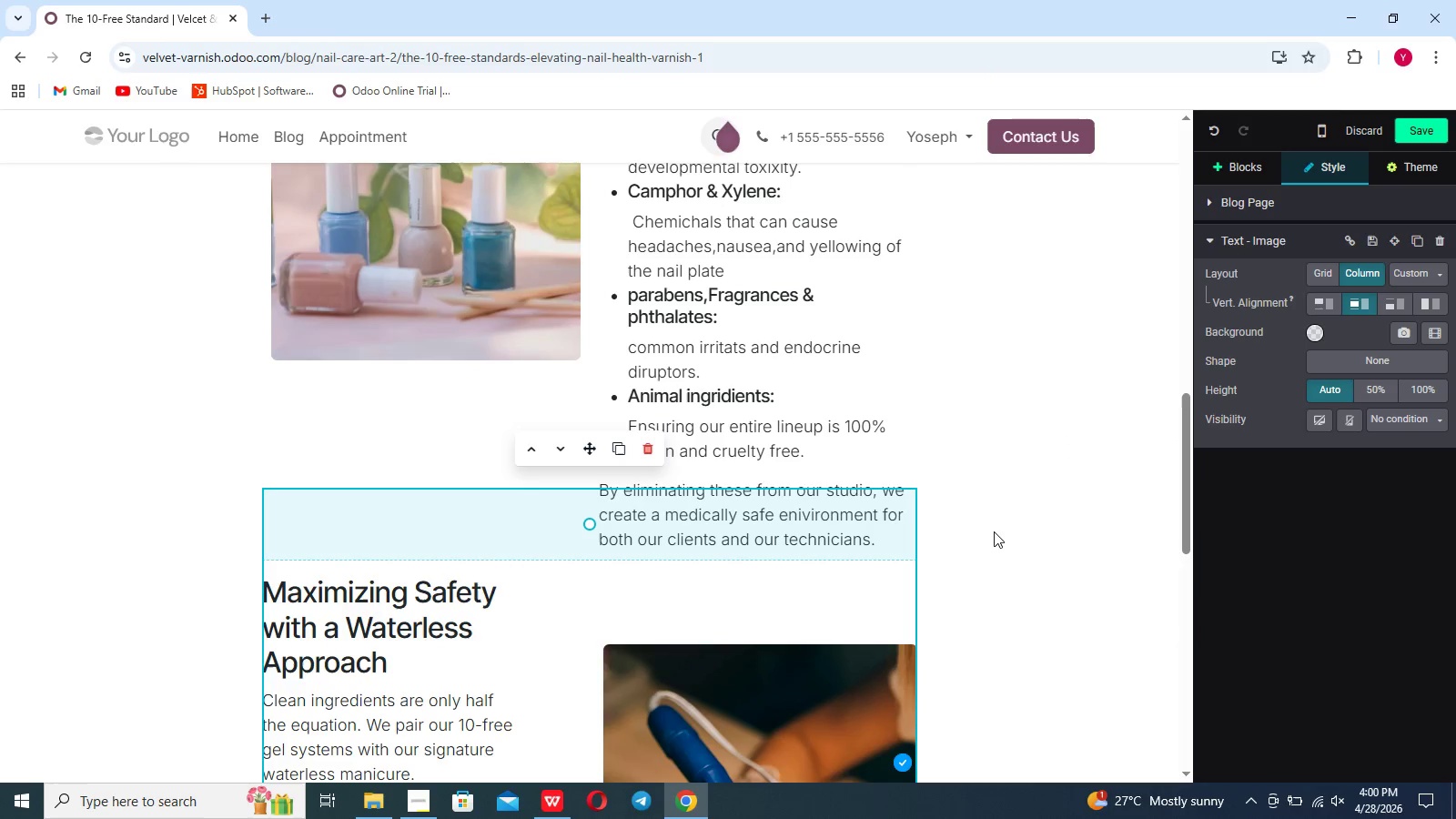 
left_click([994, 531])
 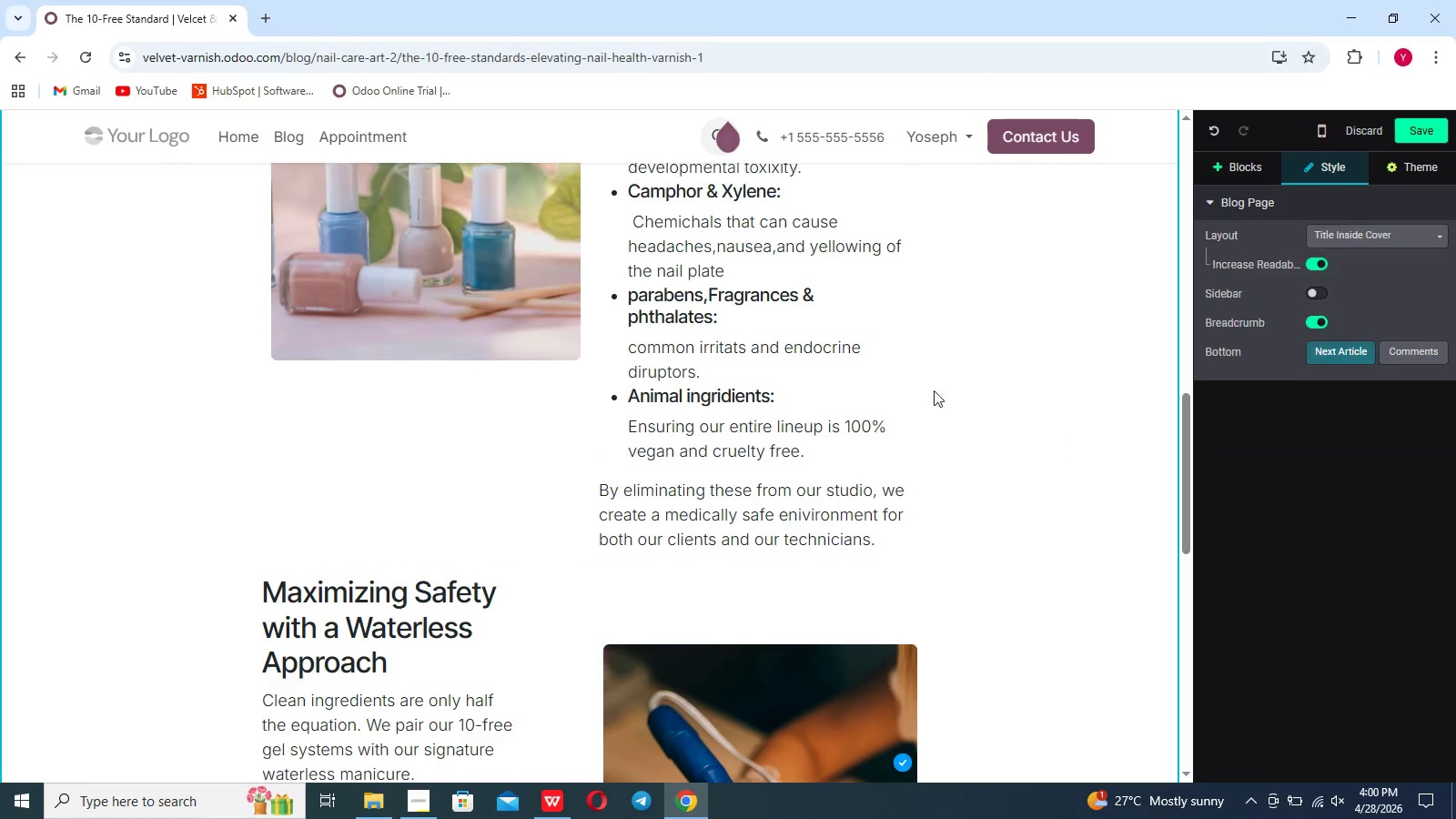 
left_click([877, 371])
 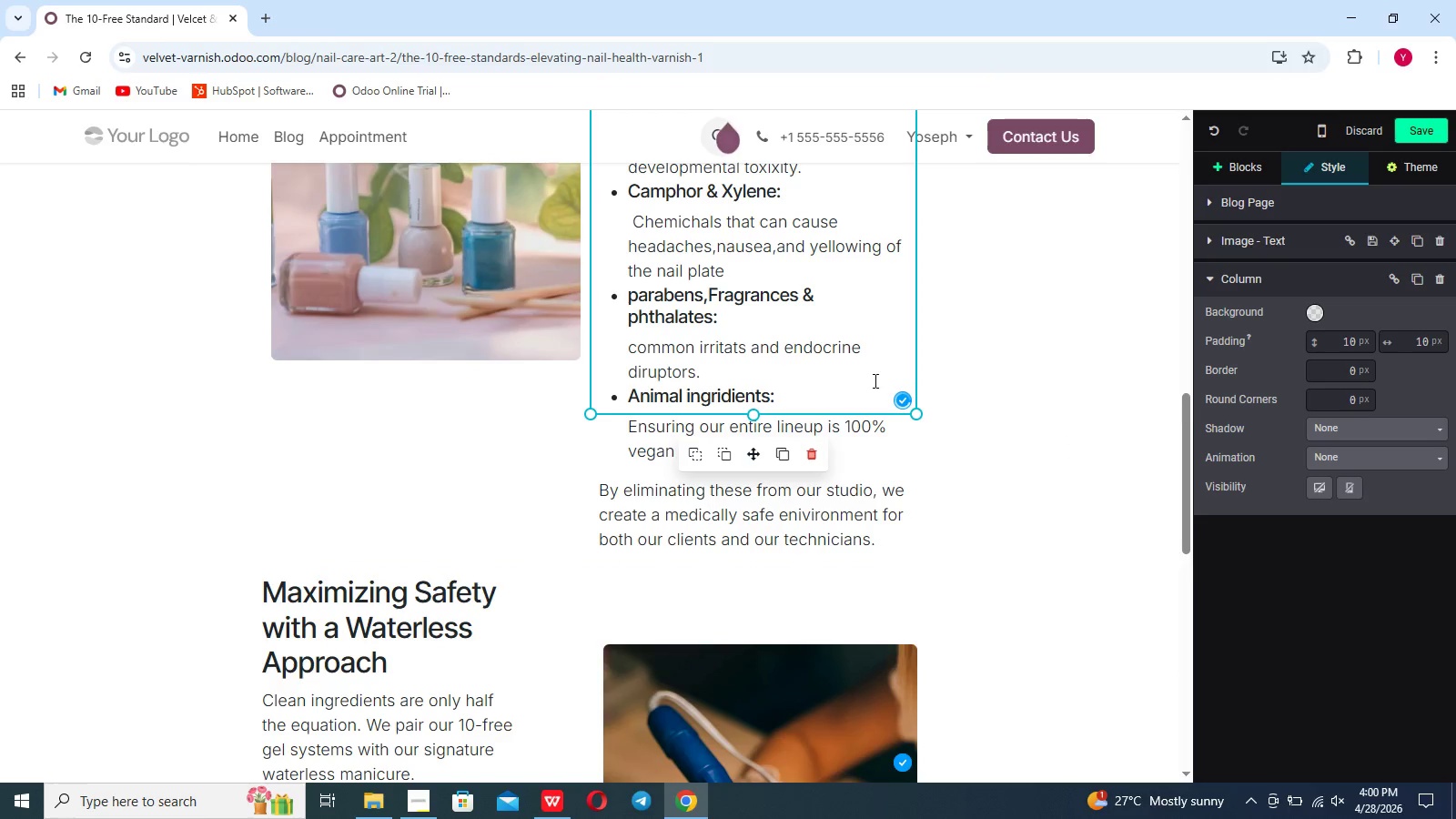 
mouse_move([909, 399])
 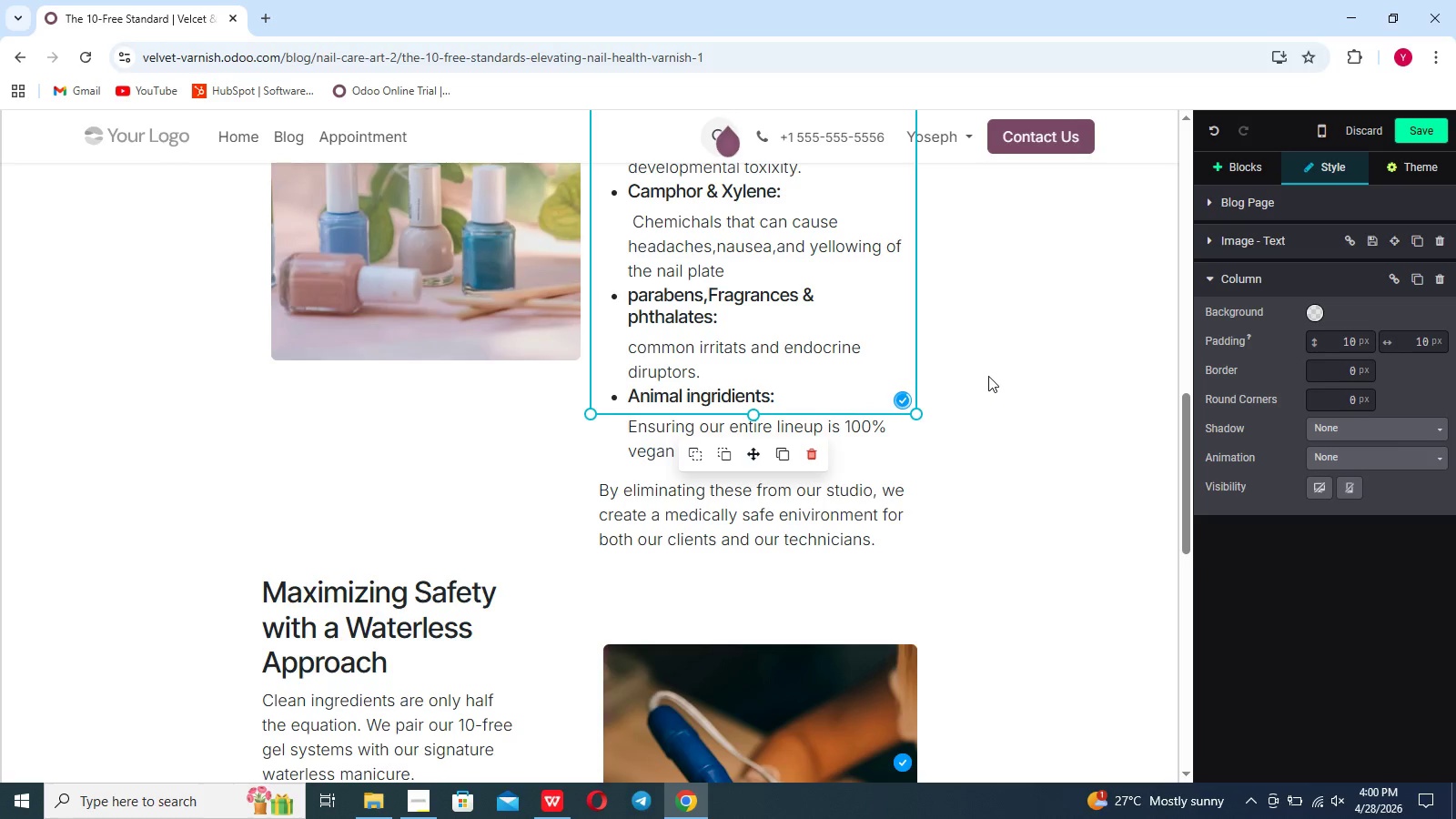 
scroll: coordinate [988, 376], scroll_direction: up, amount: 8.0
 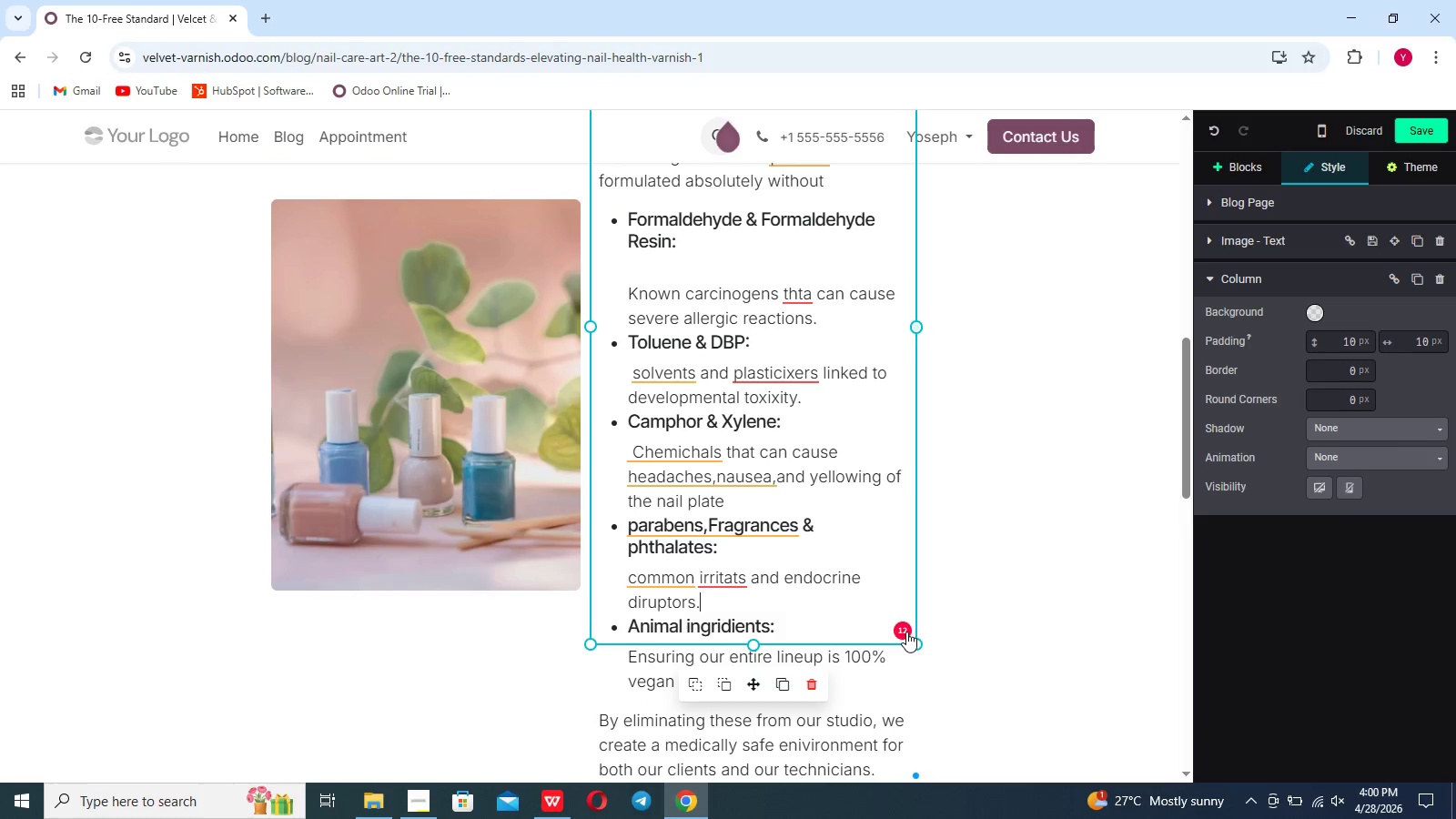 
left_click([902, 631])
 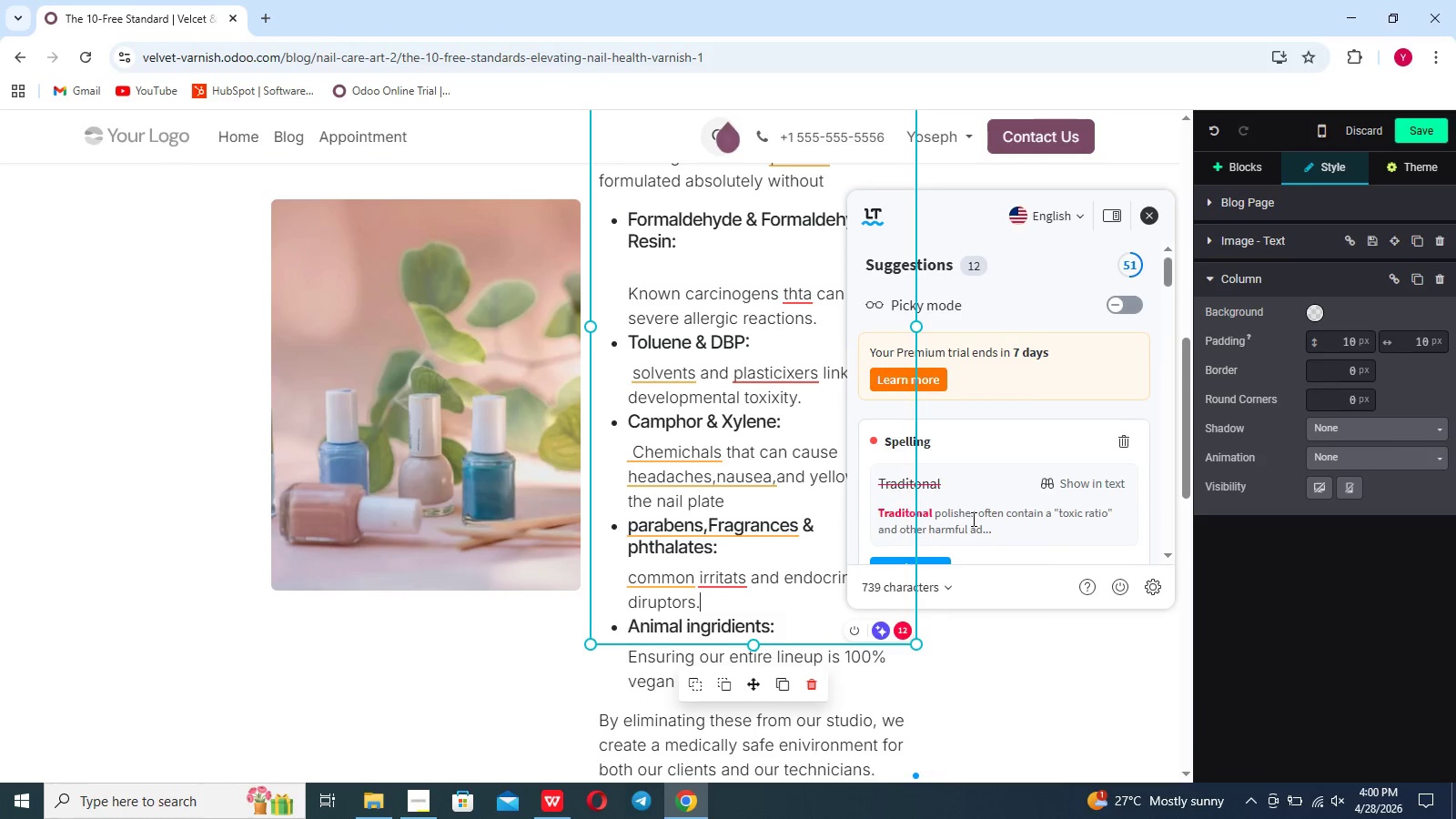 
scroll: coordinate [958, 341], scroll_direction: down, amount: 9.0
 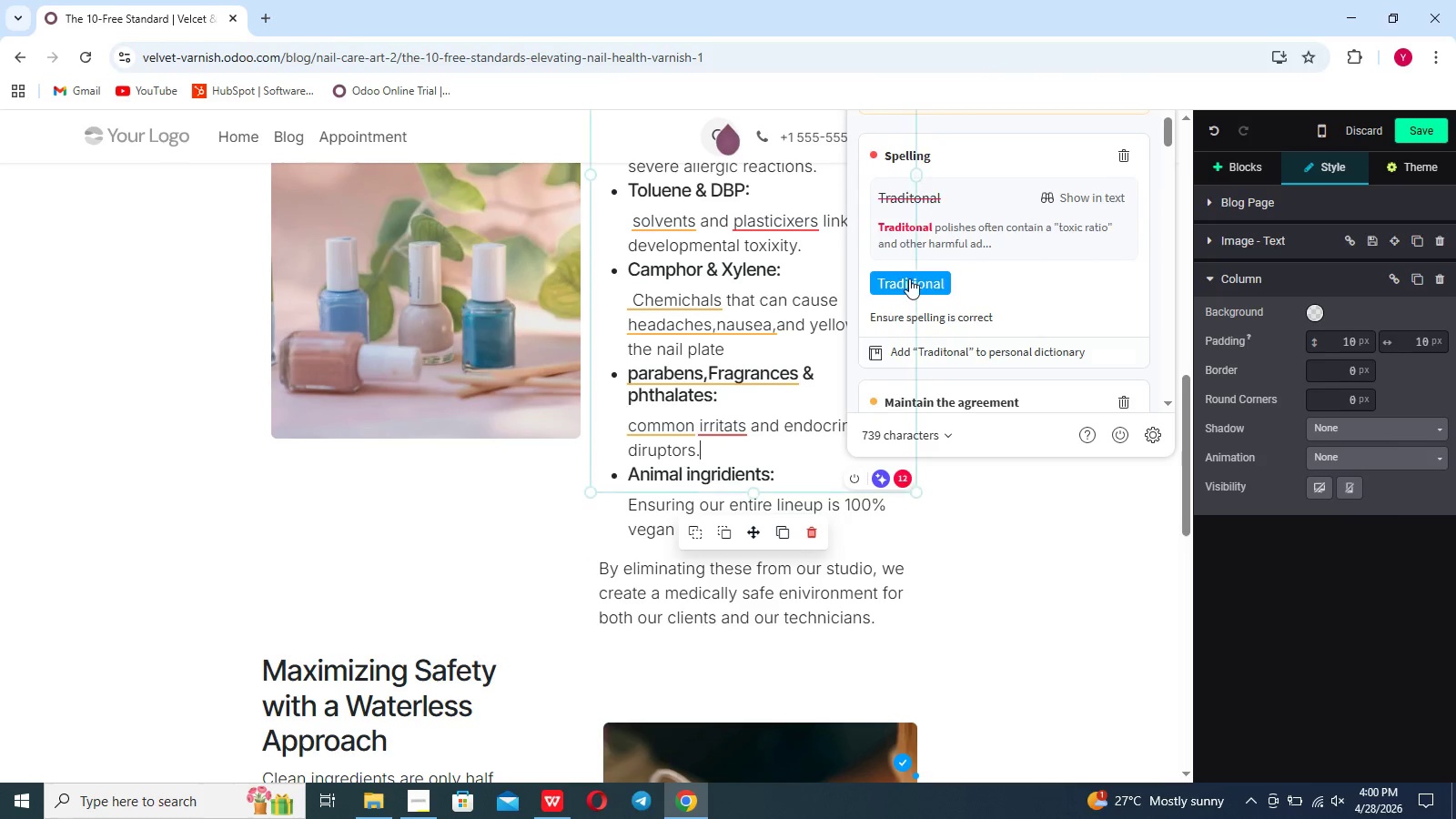 
left_click([909, 278])
 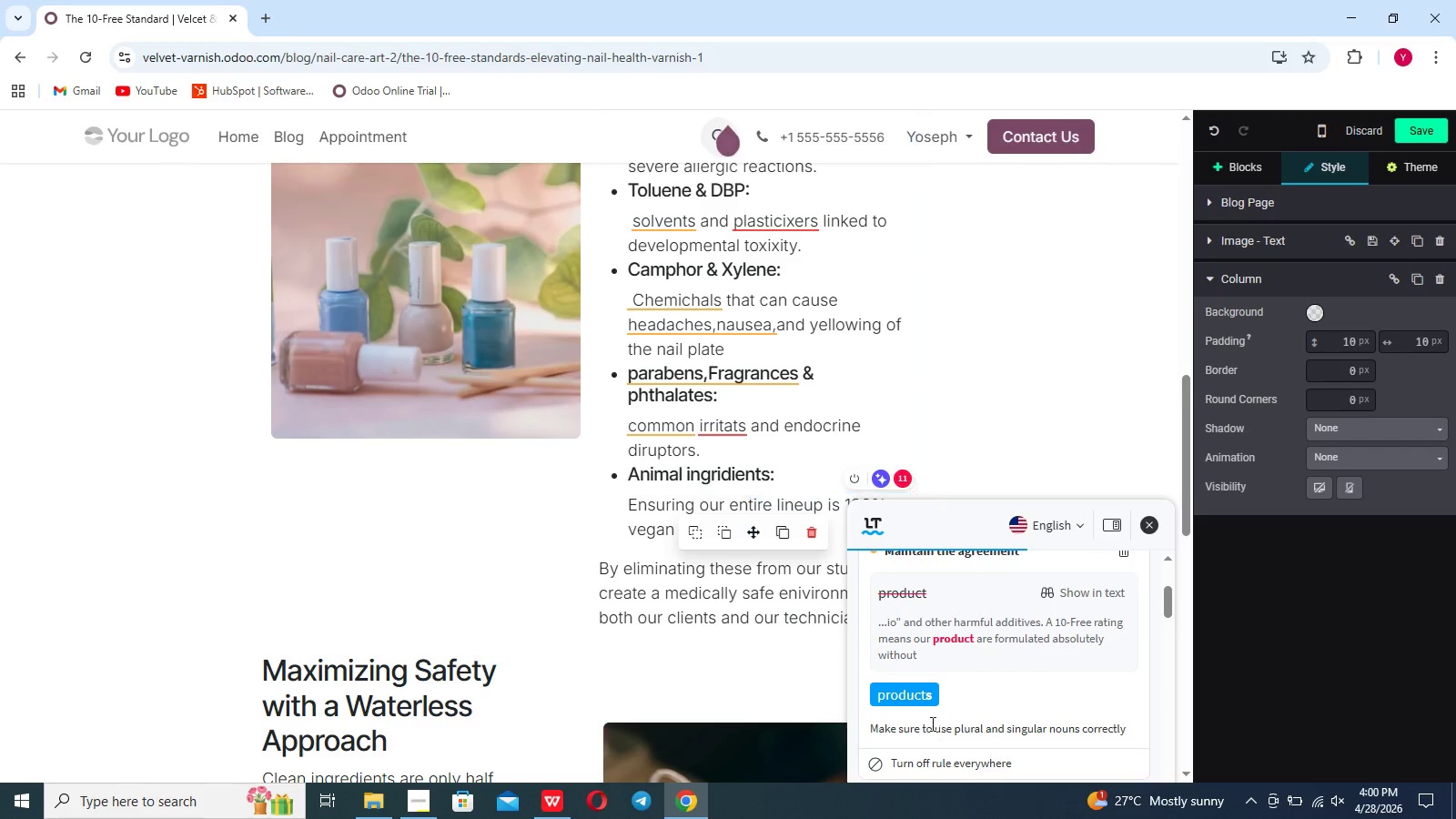 
left_click([908, 697])
 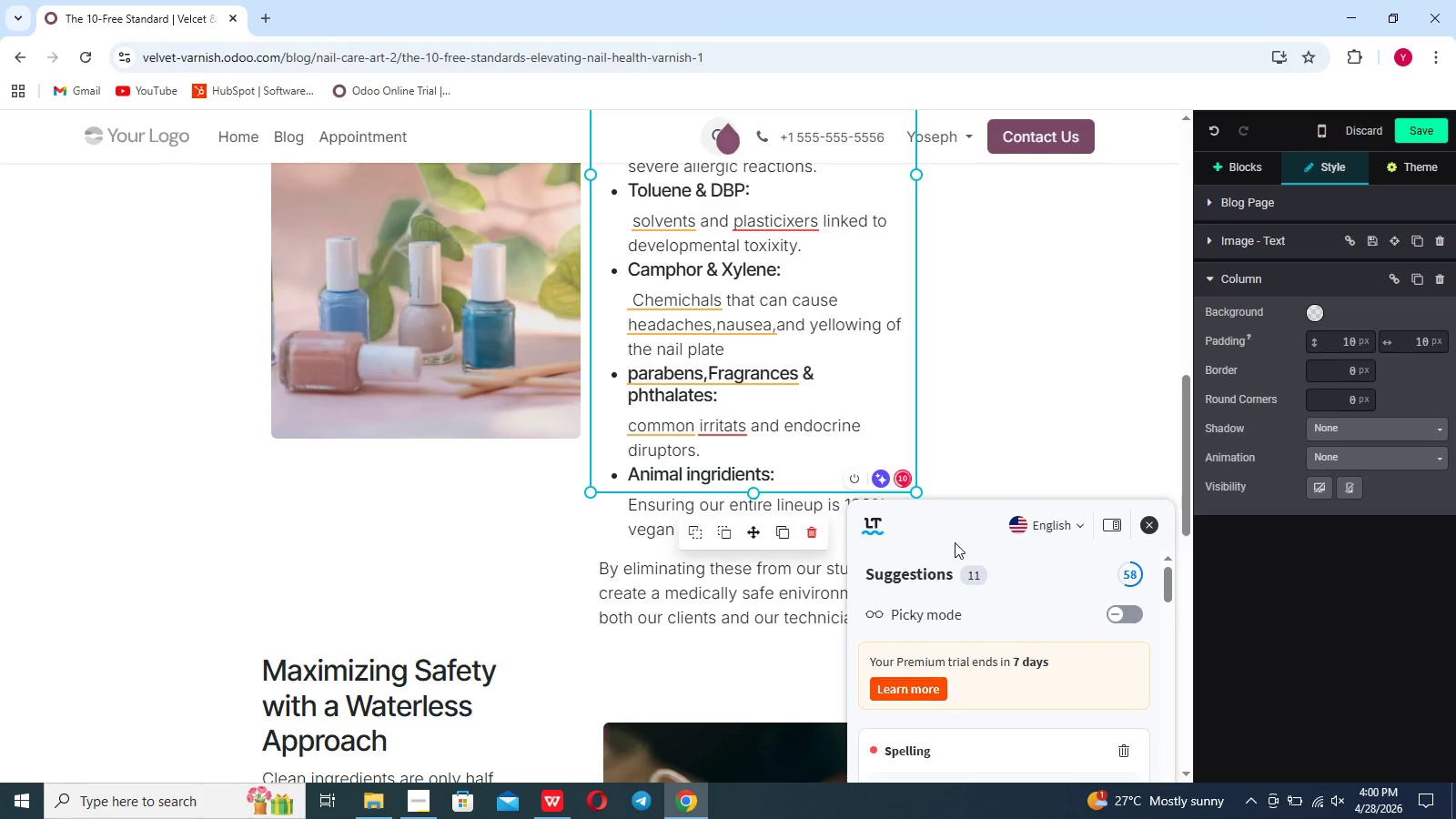 
scroll: coordinate [961, 536], scroll_direction: down, amount: 11.0
 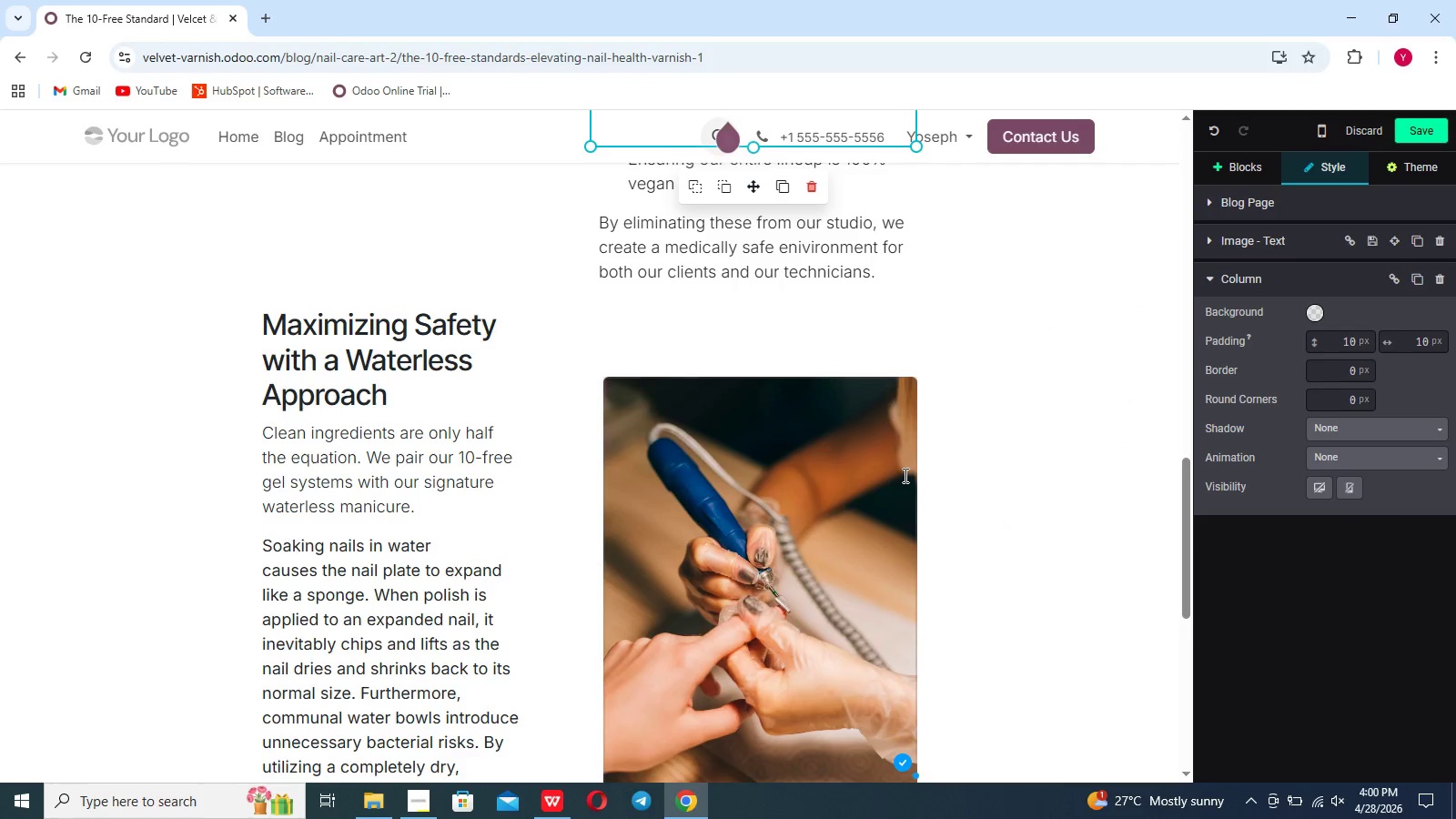 
scroll: coordinate [910, 475], scroll_direction: up, amount: 9.0
 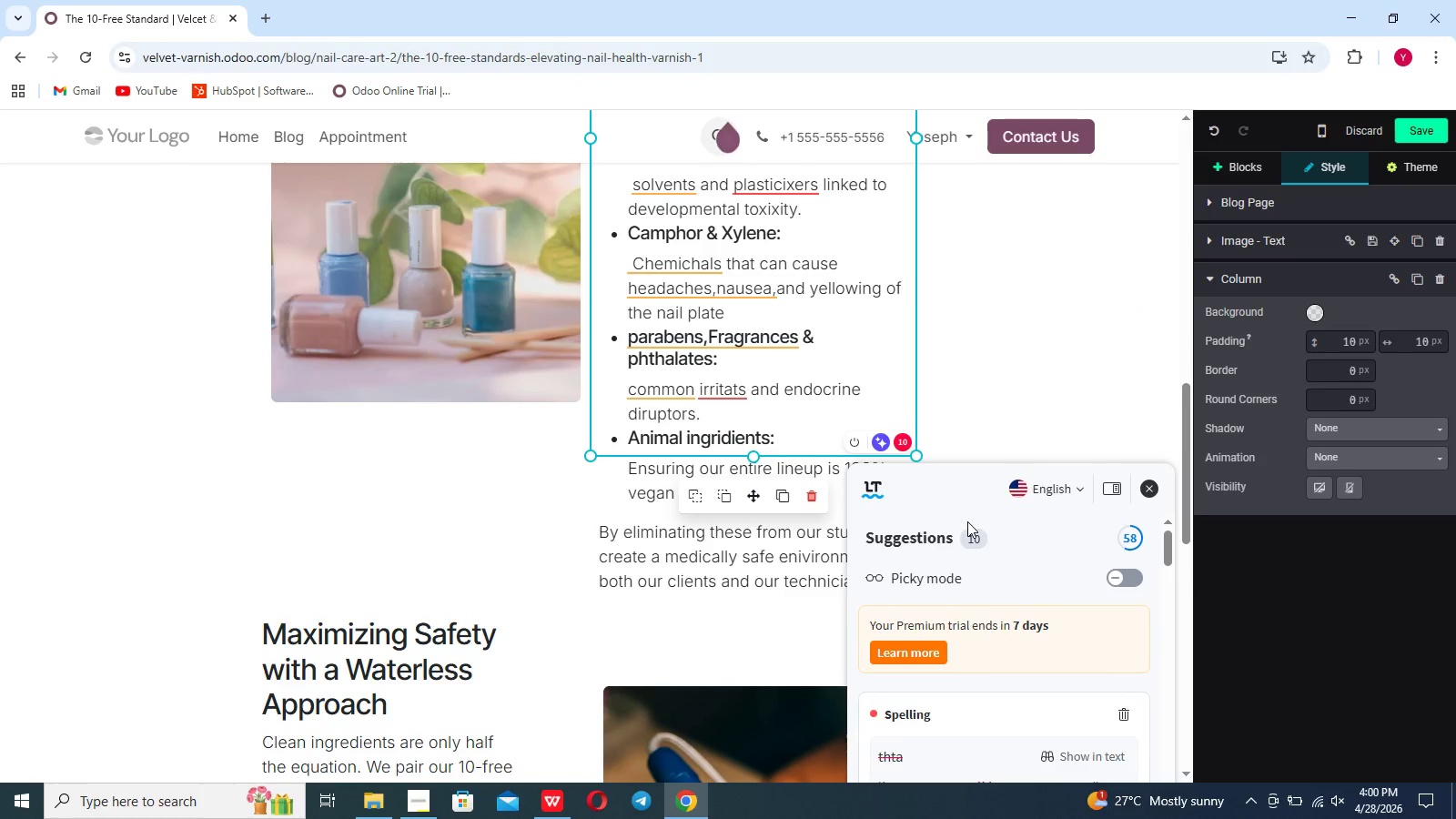 
left_click_drag(start_coordinate=[967, 512], to_coordinate=[964, 483])
 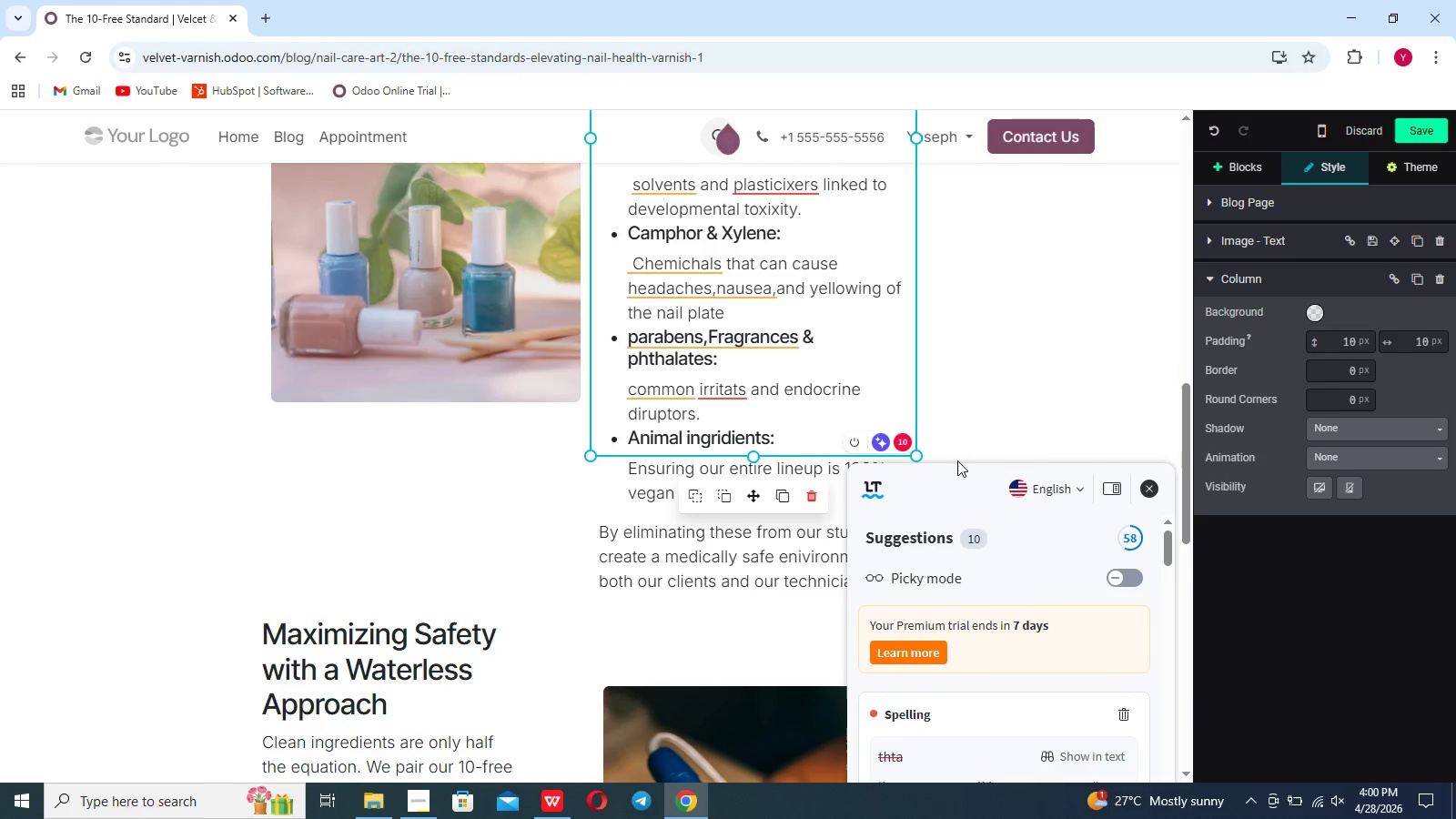 
left_click_drag(start_coordinate=[946, 420], to_coordinate=[941, 397])
 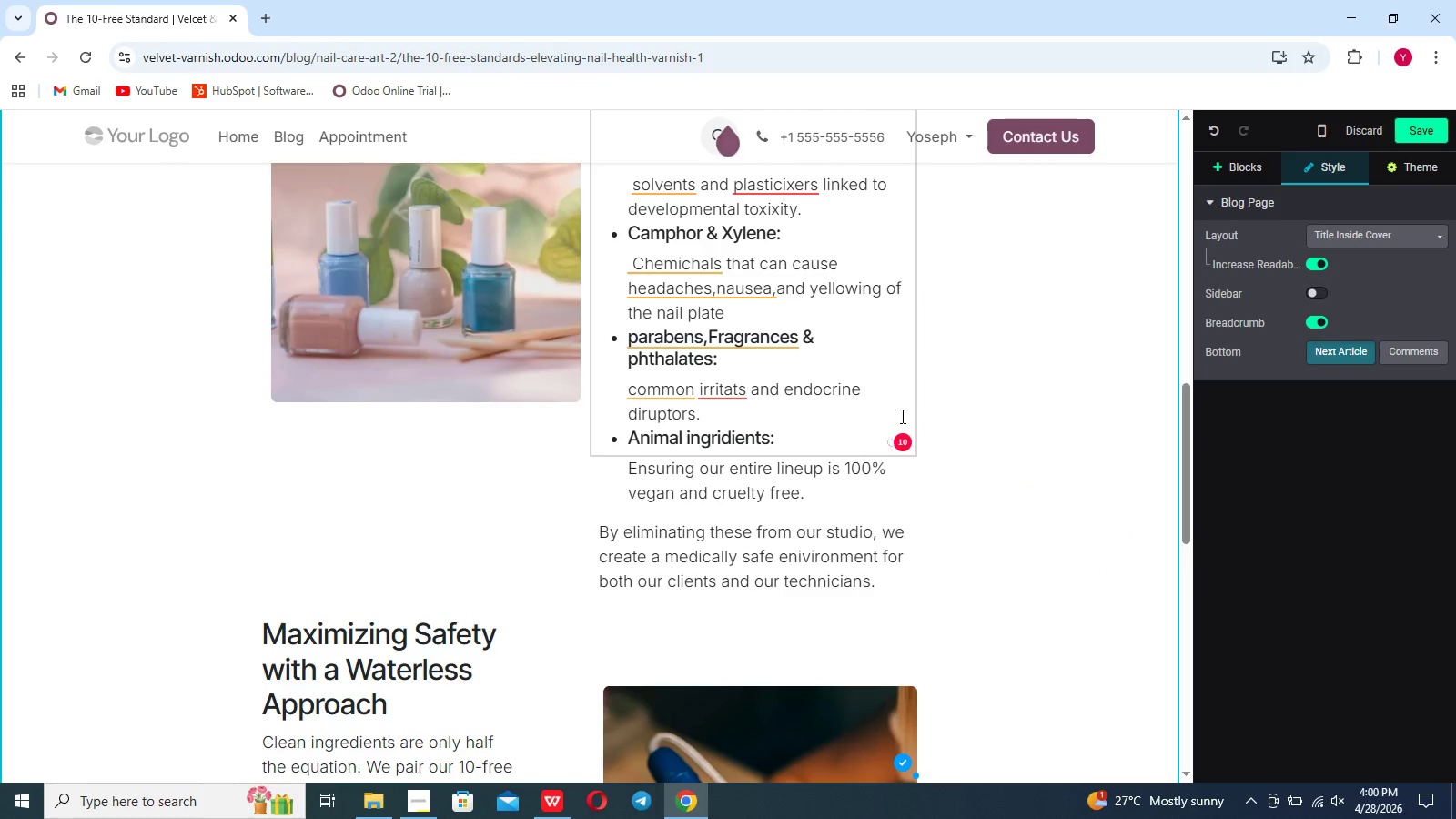 
scroll: coordinate [901, 416], scroll_direction: up, amount: 5.0
 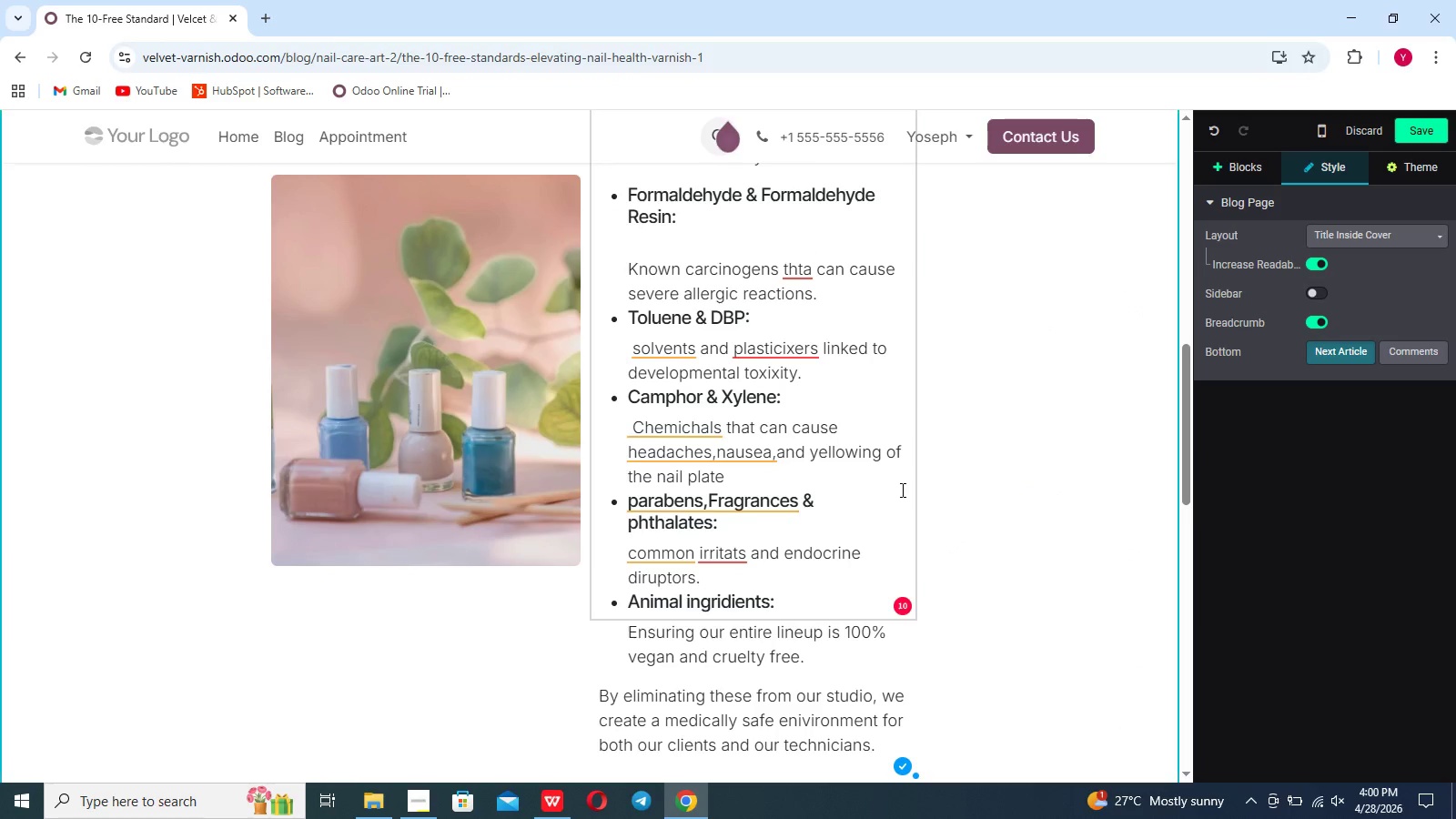 
scroll: coordinate [901, 490], scroll_direction: down, amount: 8.0
 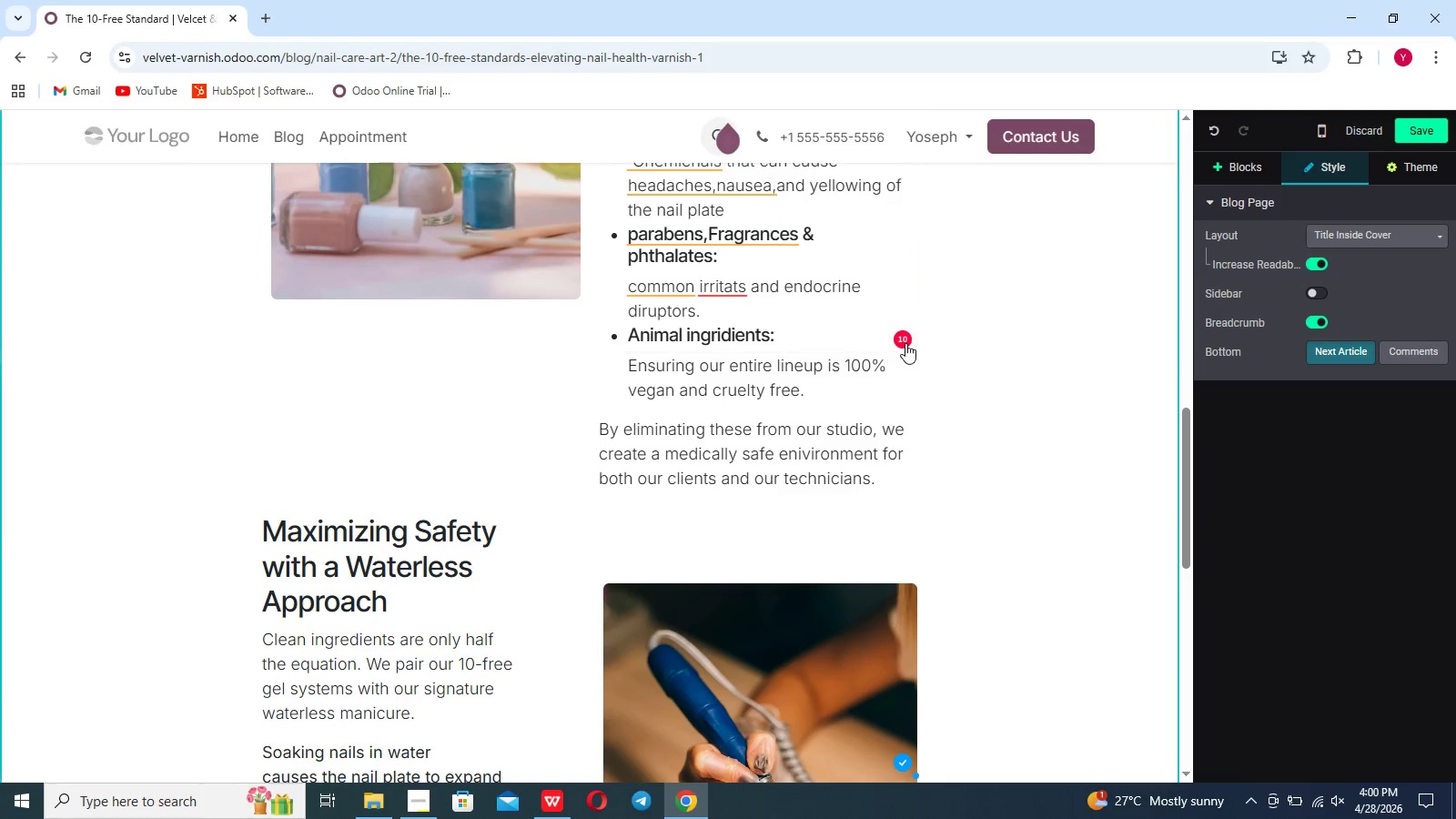 
left_click([904, 339])
 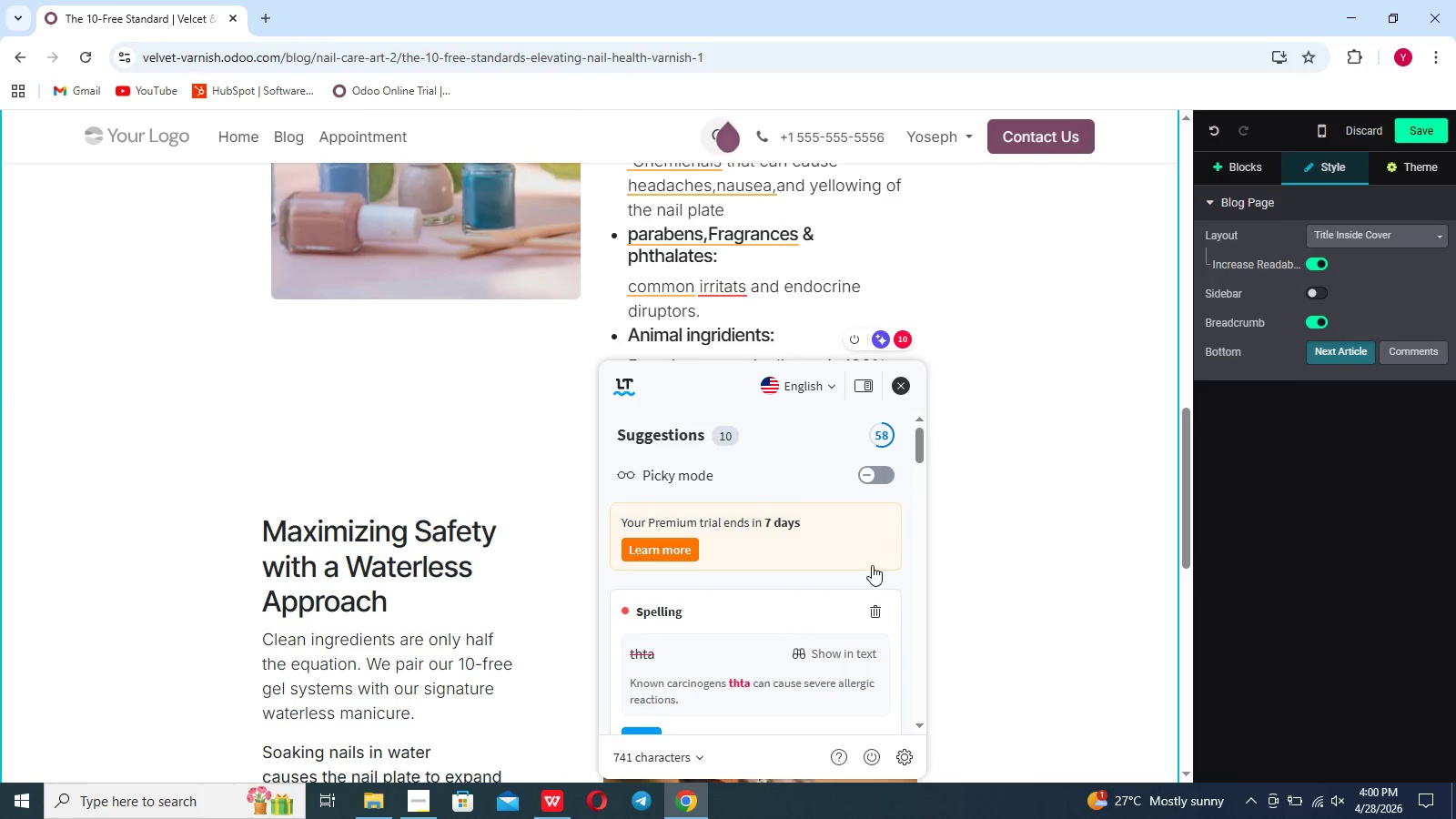 
scroll: coordinate [776, 610], scroll_direction: down, amount: 7.0
 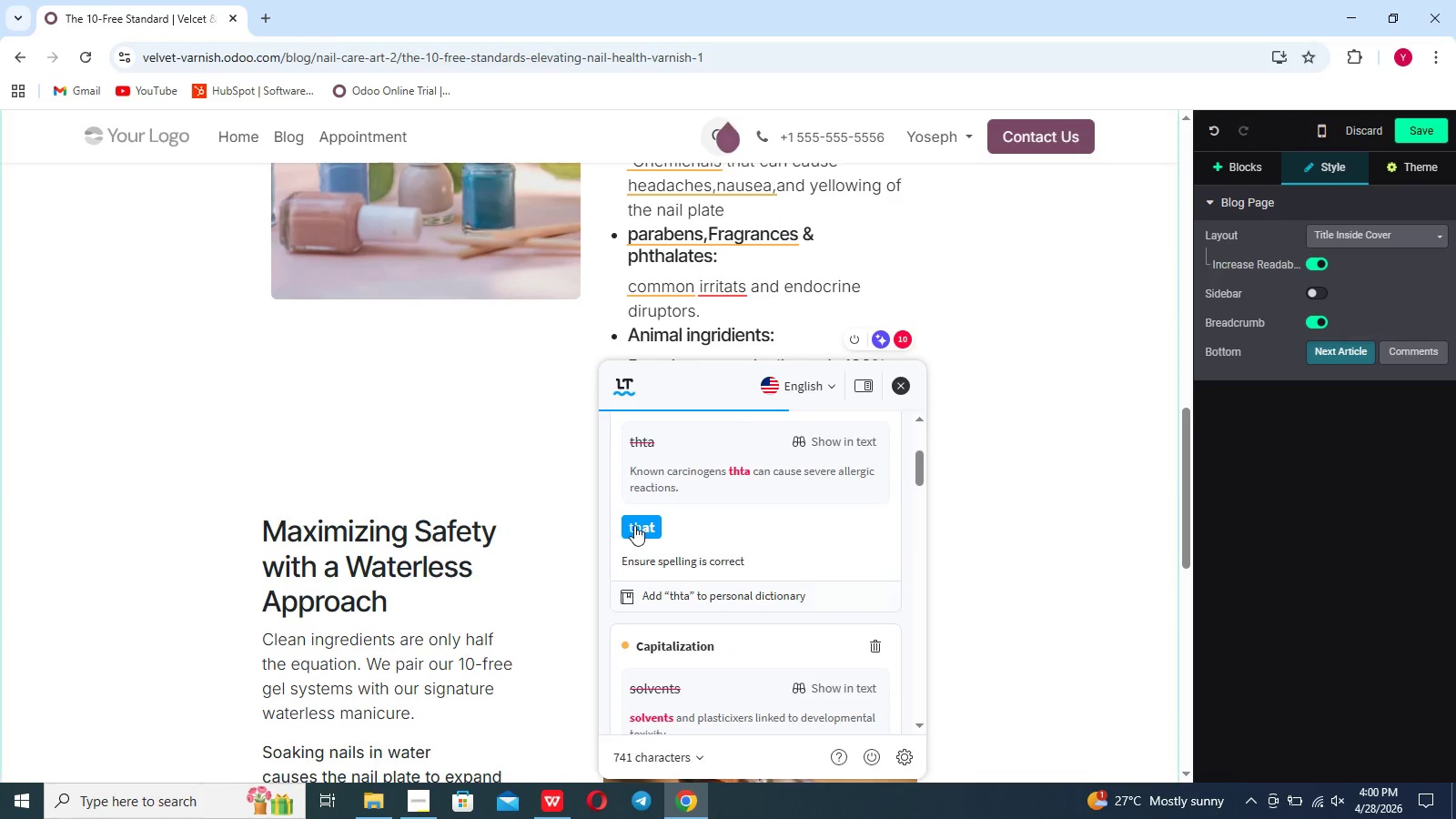 
left_click([634, 520])
 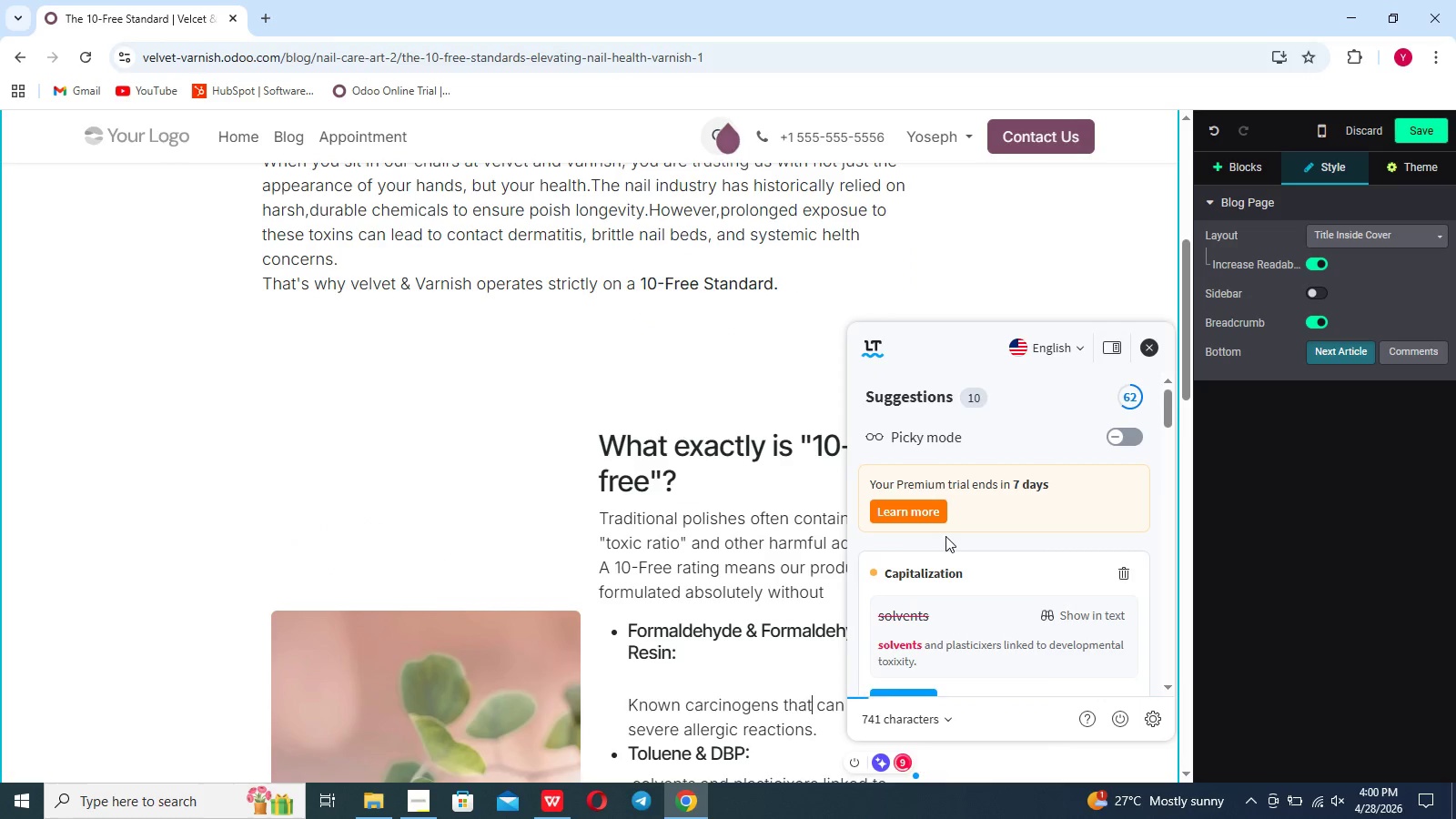 
scroll: coordinate [1006, 584], scroll_direction: down, amount: 8.0
 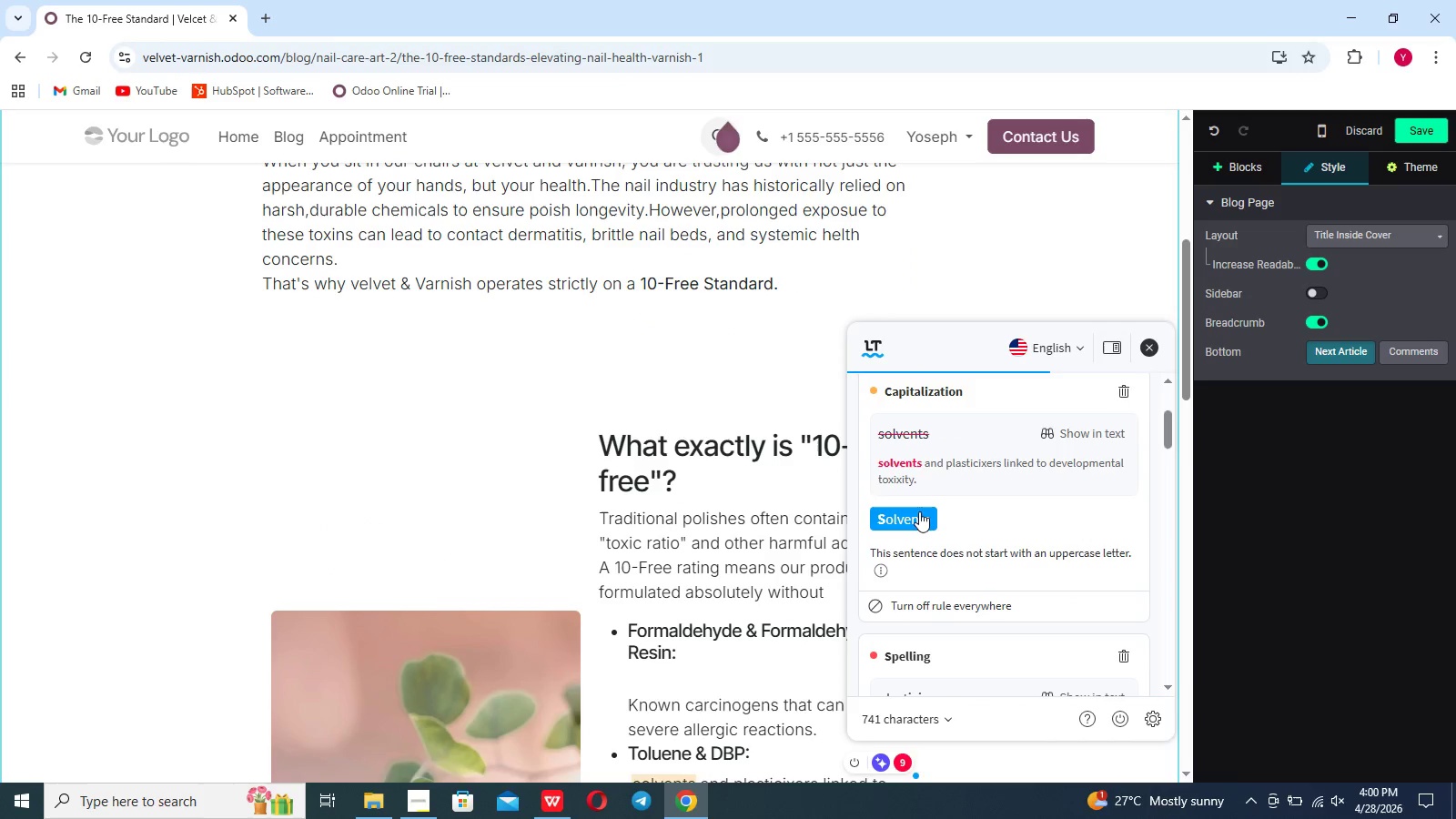 
left_click([914, 521])
 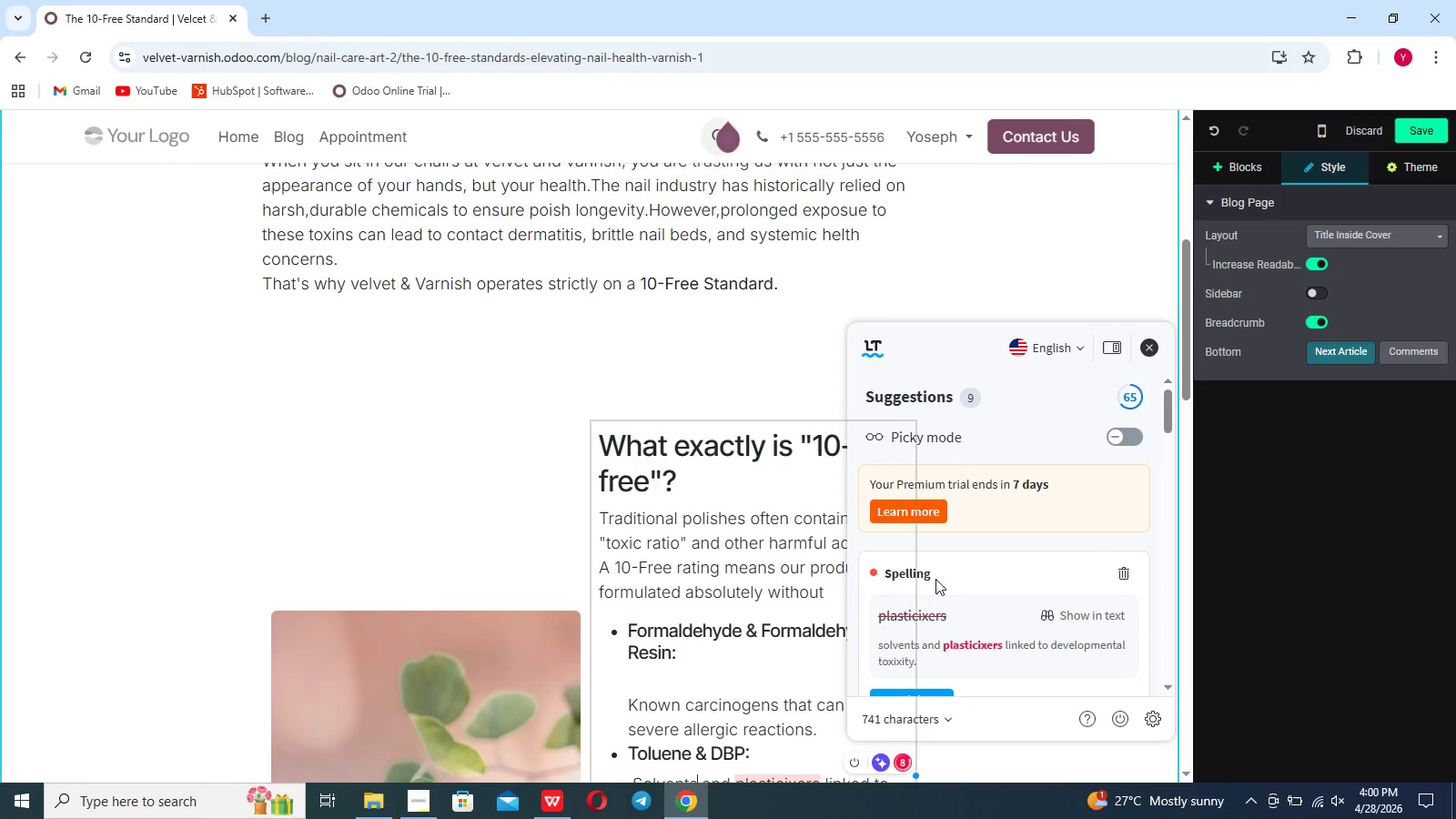 
scroll: coordinate [936, 580], scroll_direction: down, amount: 6.0
 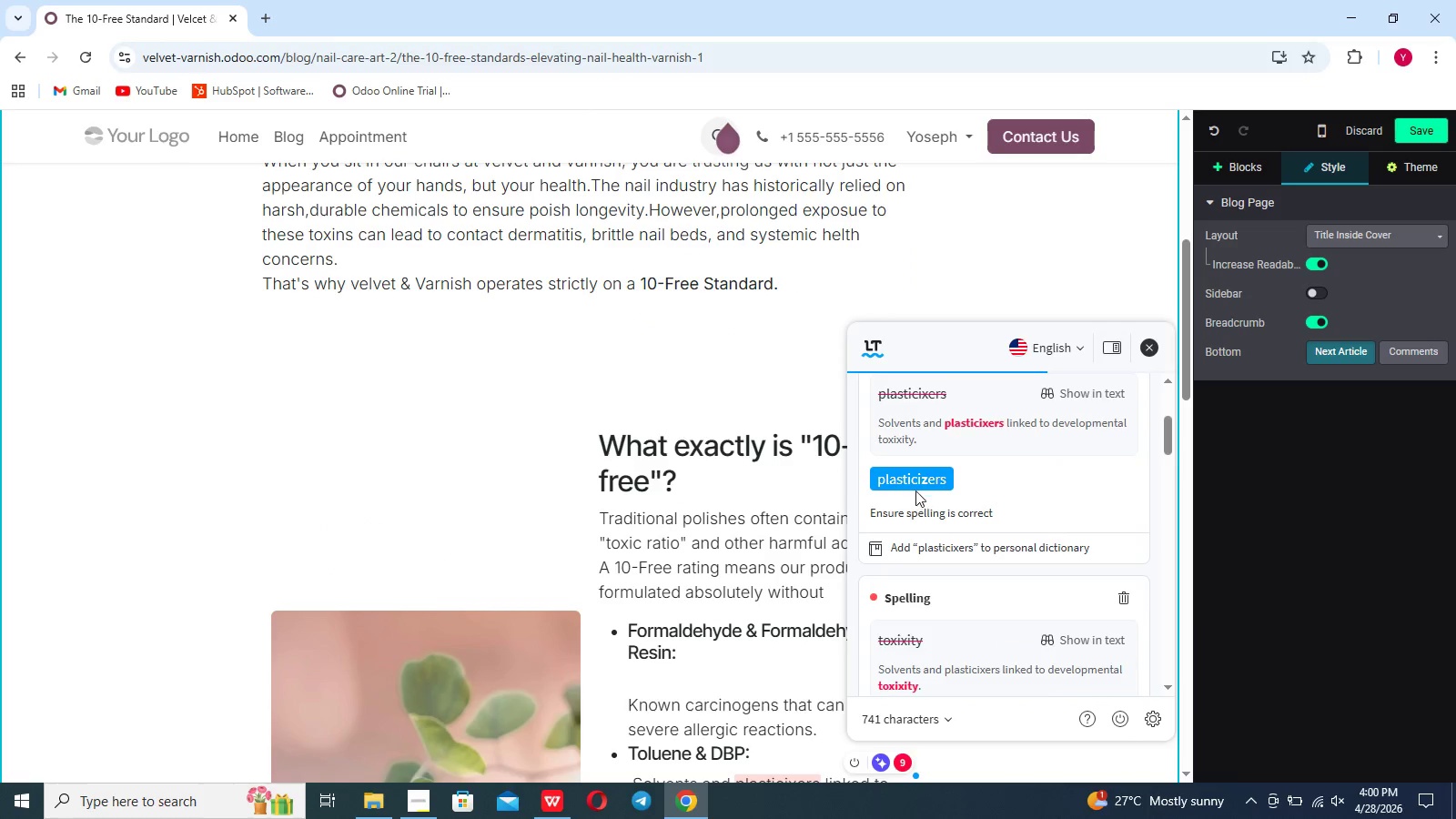 
left_click([915, 484])
 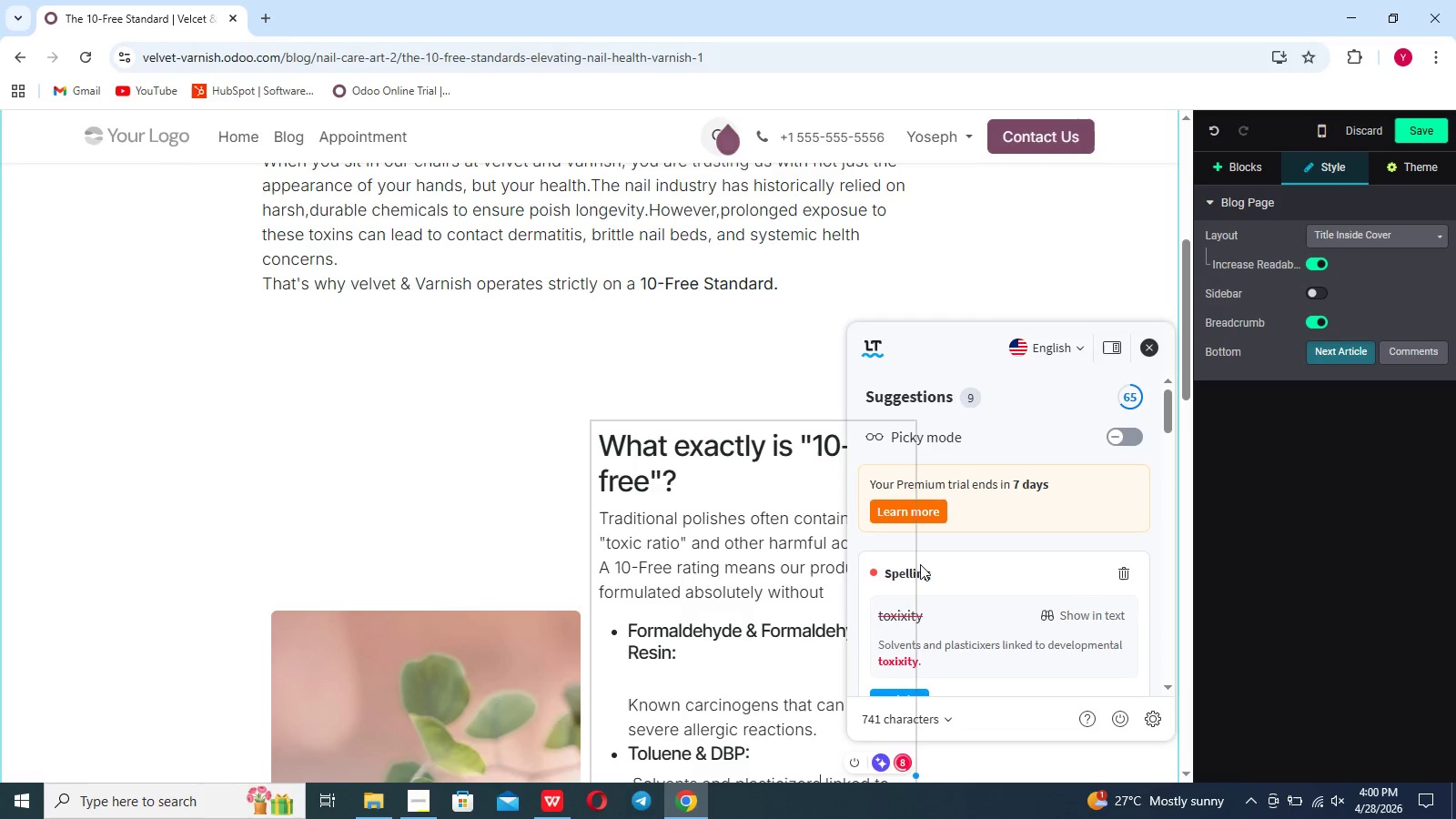 
scroll: coordinate [920, 564], scroll_direction: down, amount: 8.0
 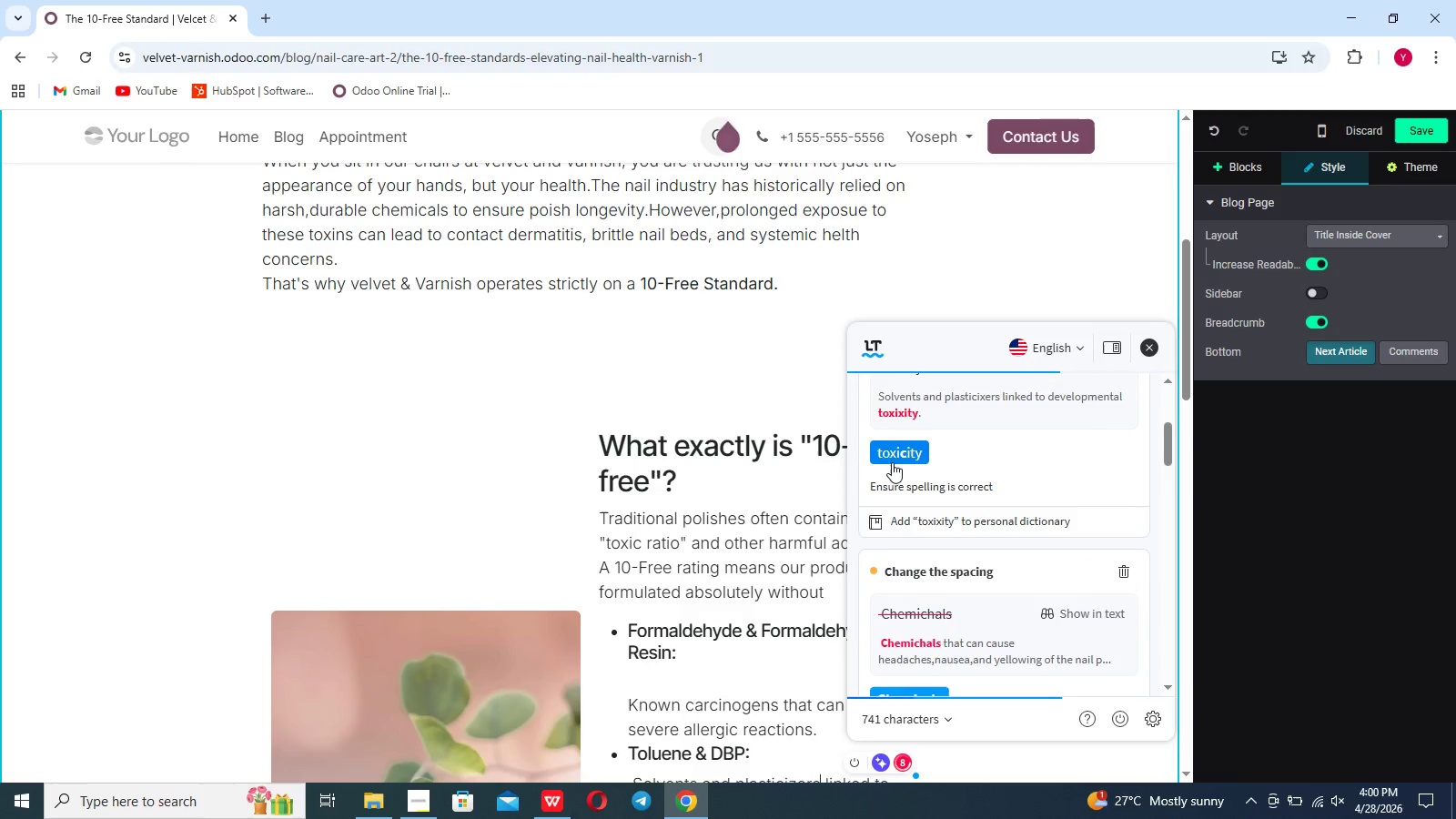 
left_click([892, 454])
 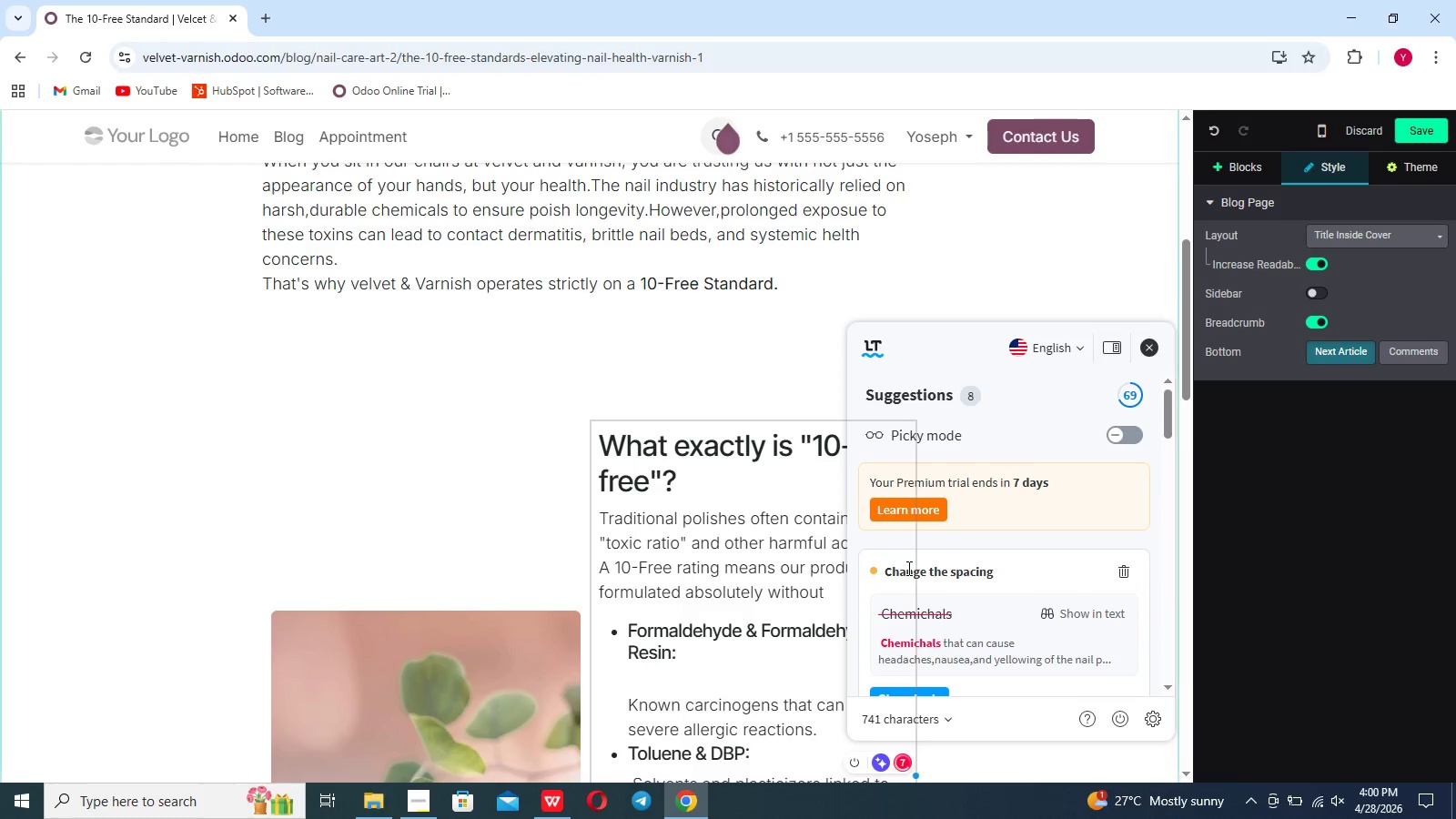 
scroll: coordinate [907, 568], scroll_direction: down, amount: 5.0
 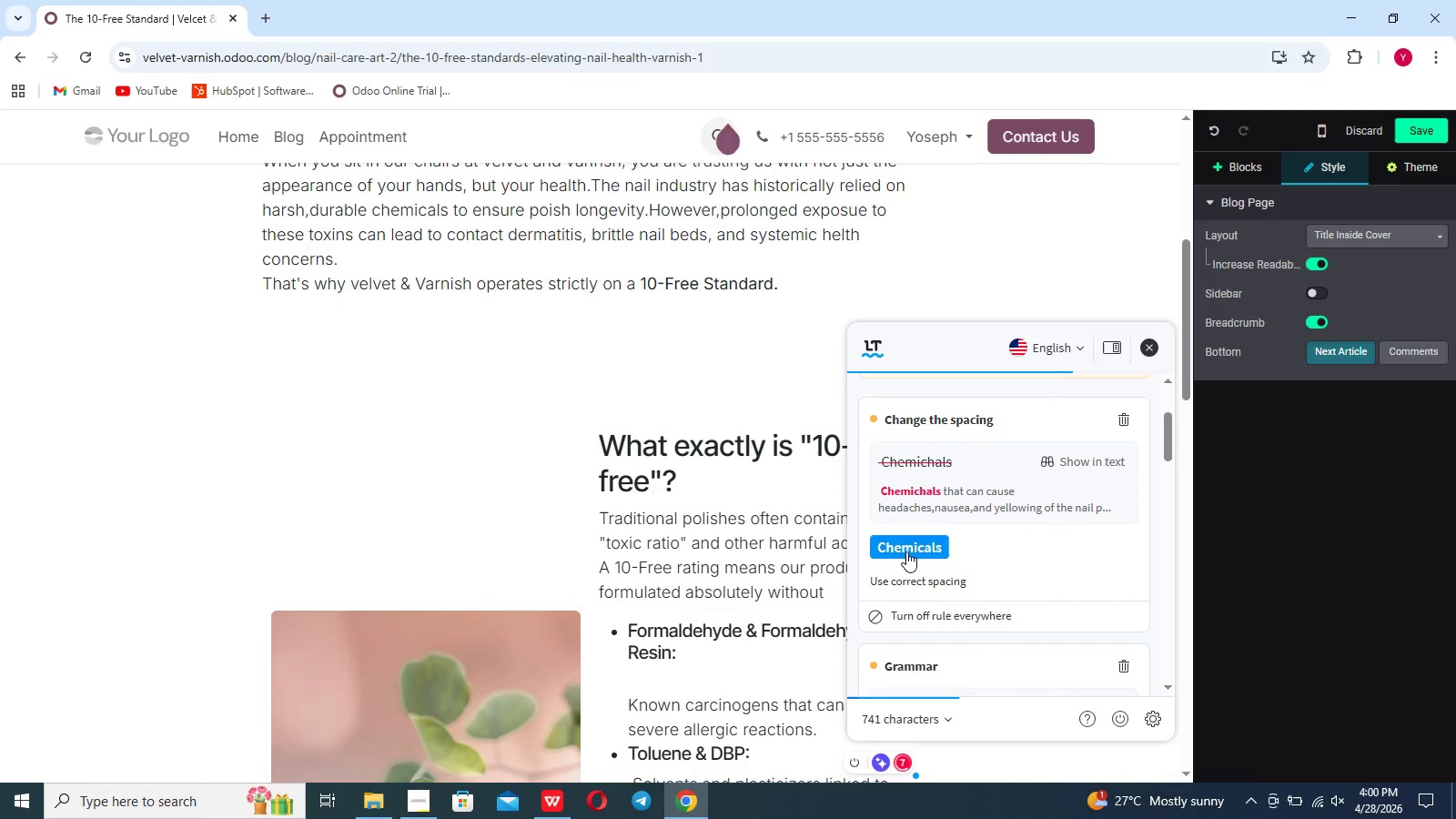 
left_click([906, 551])
 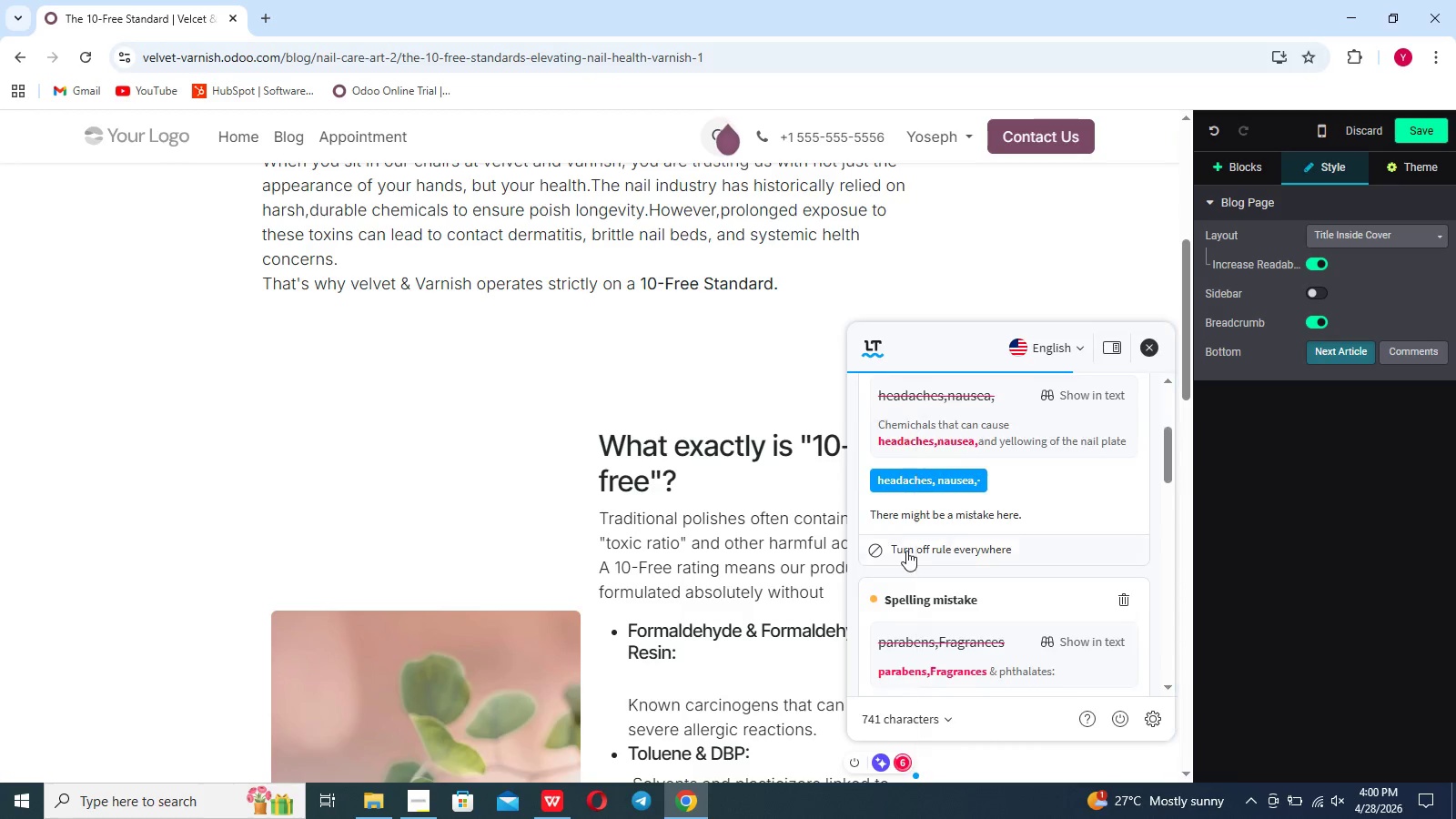 
scroll: coordinate [906, 551], scroll_direction: down, amount: 4.0
 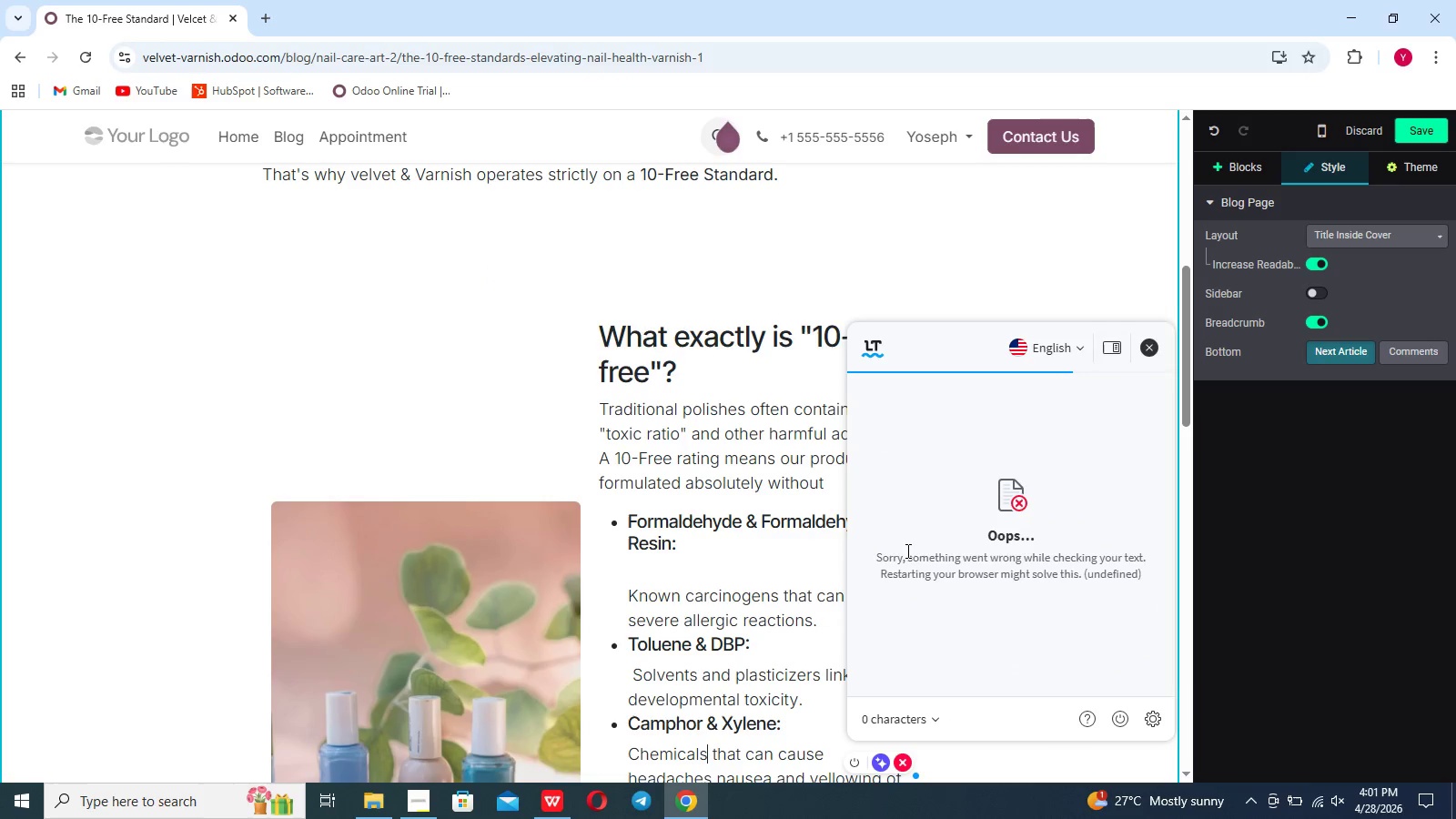 
left_click([963, 553])
 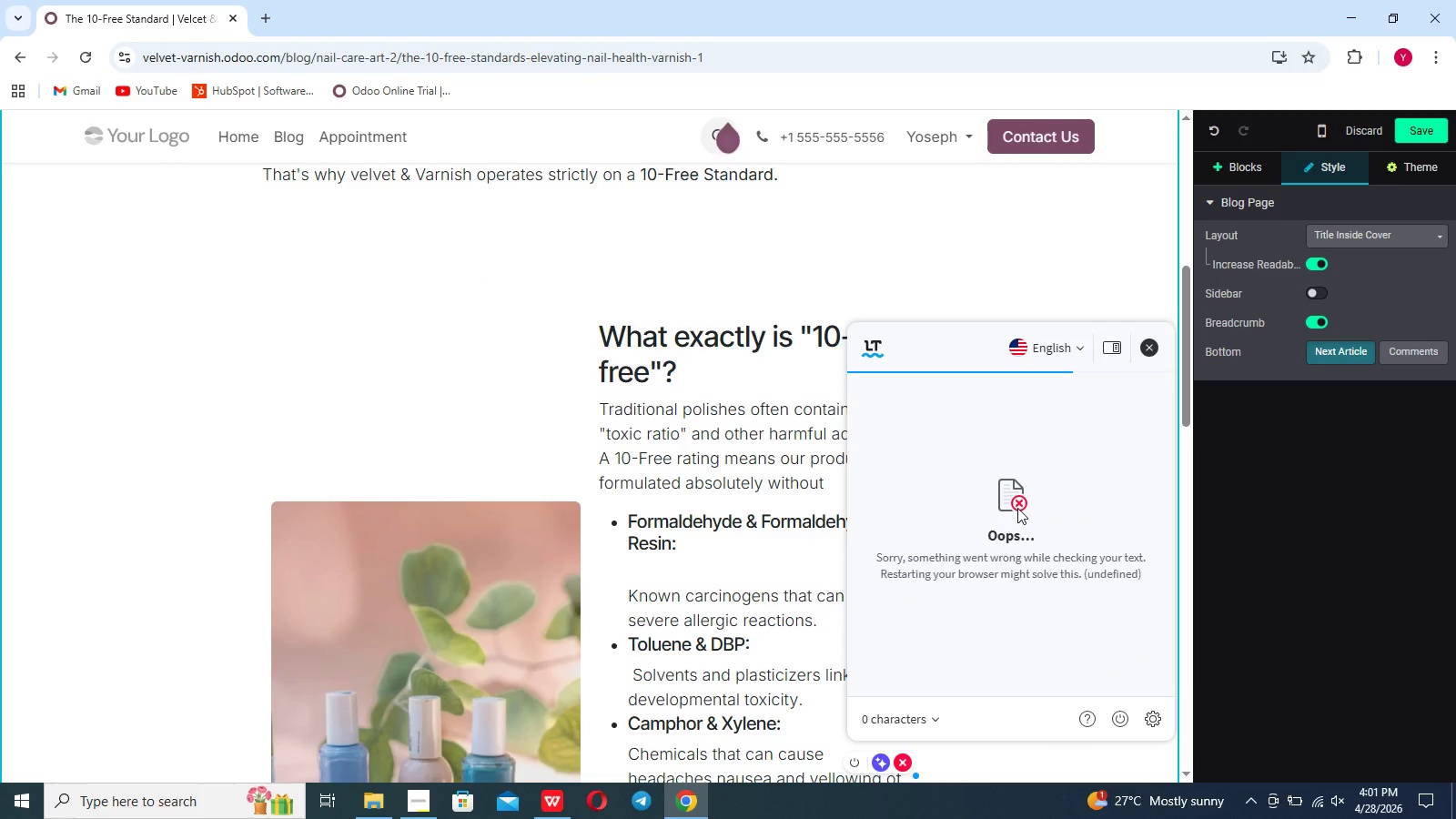 
left_click([1153, 341])
 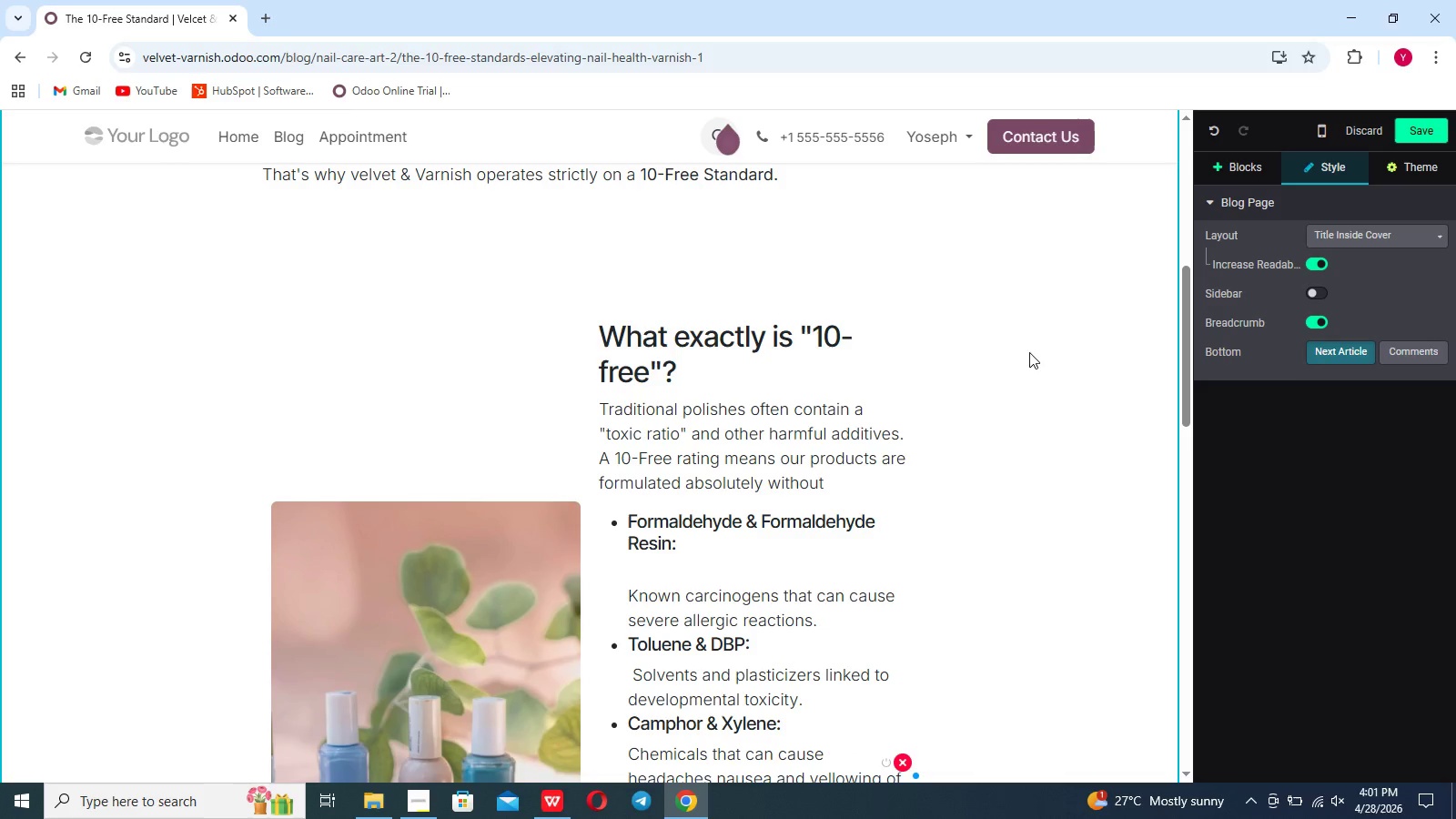 
left_click([787, 444])
 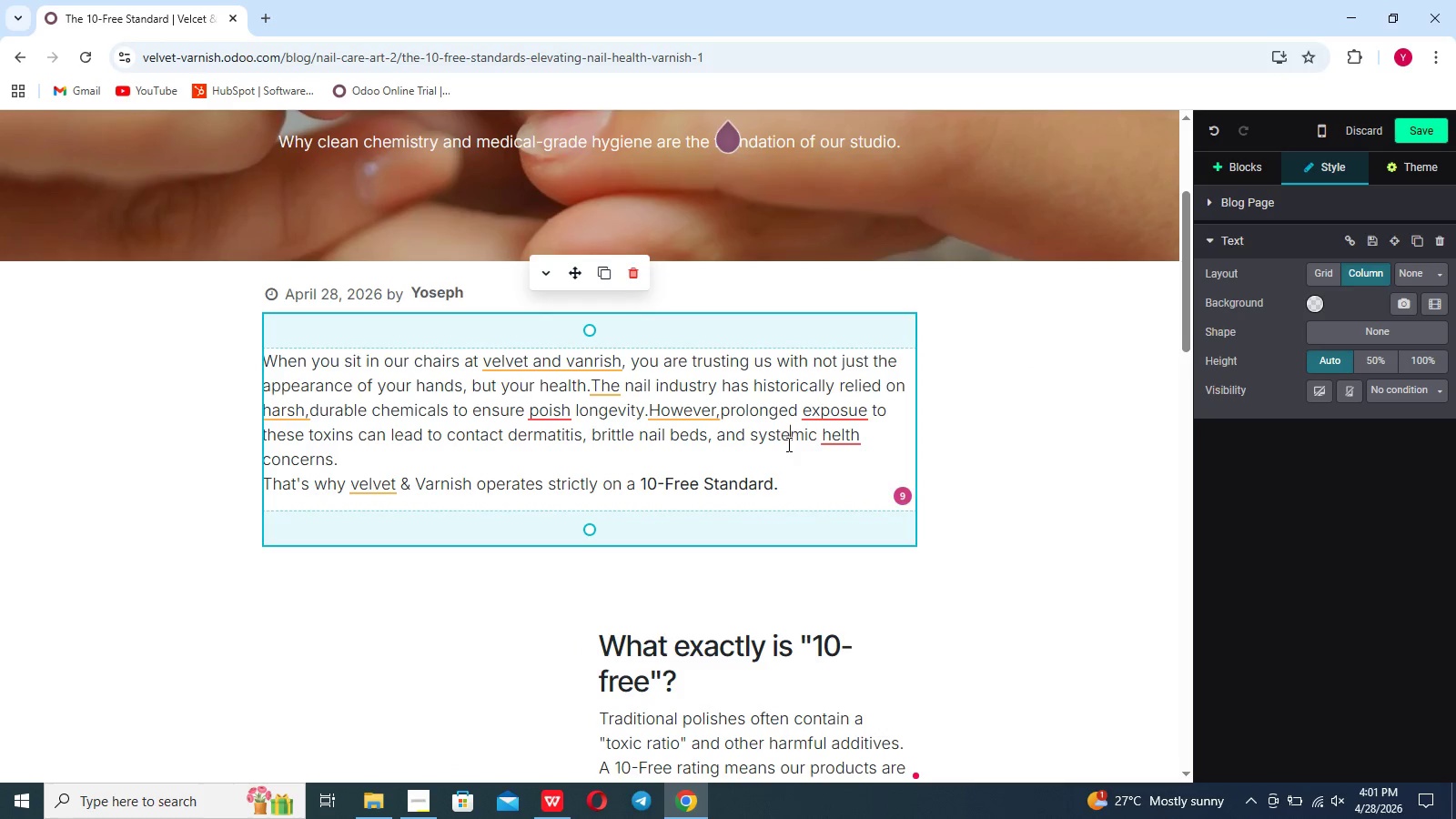 
scroll: coordinate [1029, 352], scroll_direction: up, amount: 10.0
 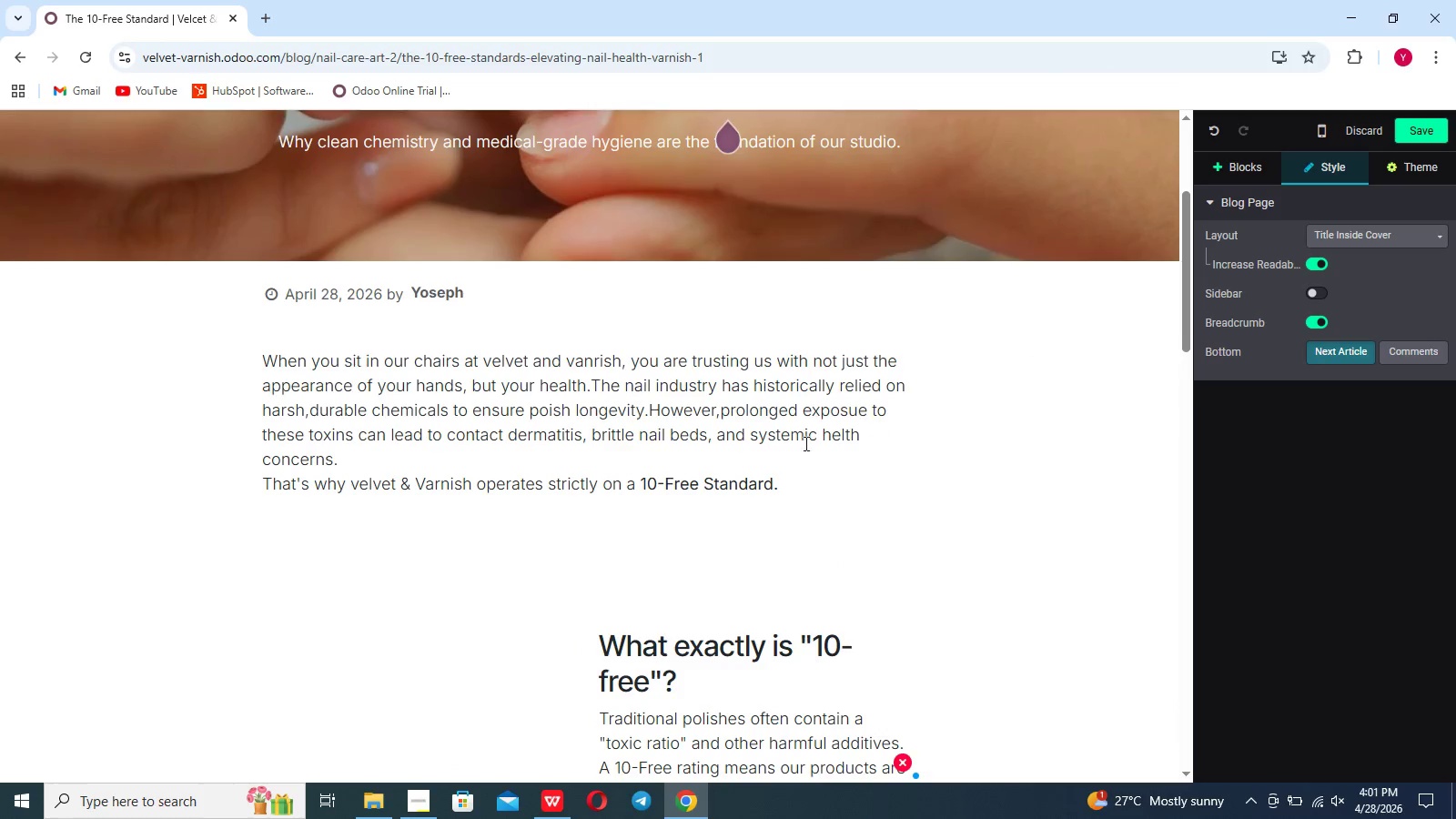 
mouse_move([905, 514])
 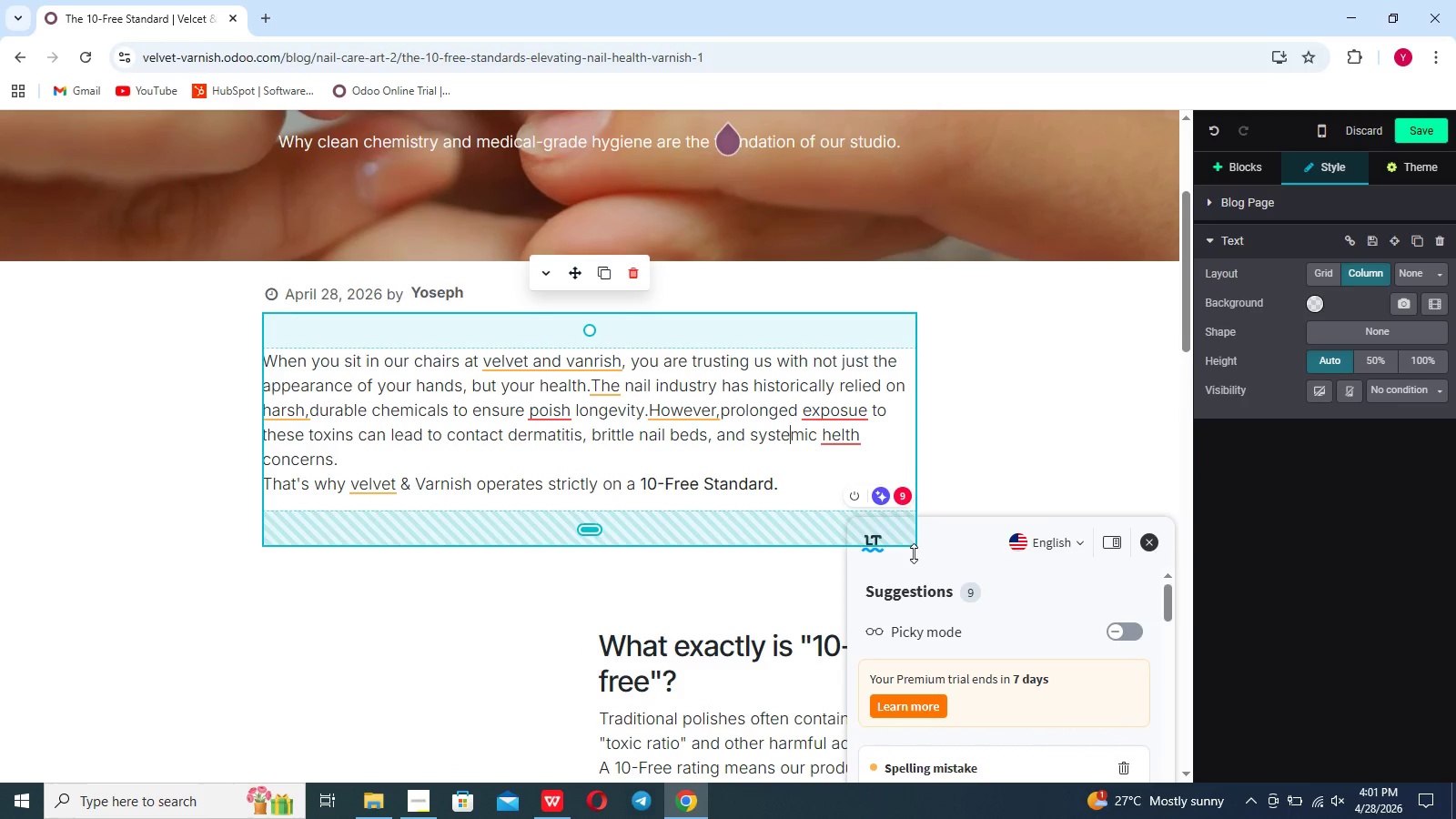 
scroll: coordinate [914, 553], scroll_direction: down, amount: 7.0
 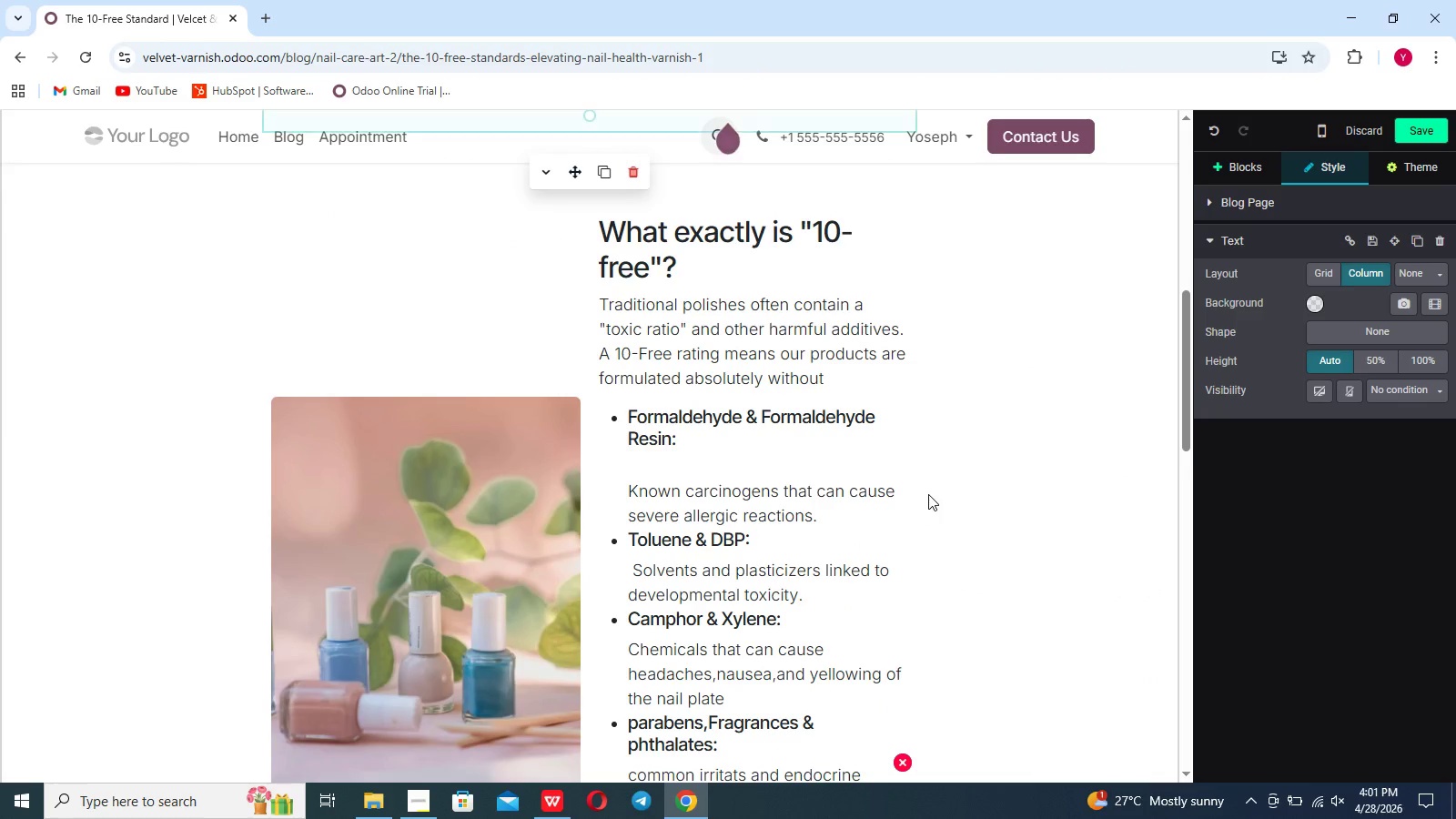 
scroll: coordinate [928, 494], scroll_direction: up, amount: 13.0
 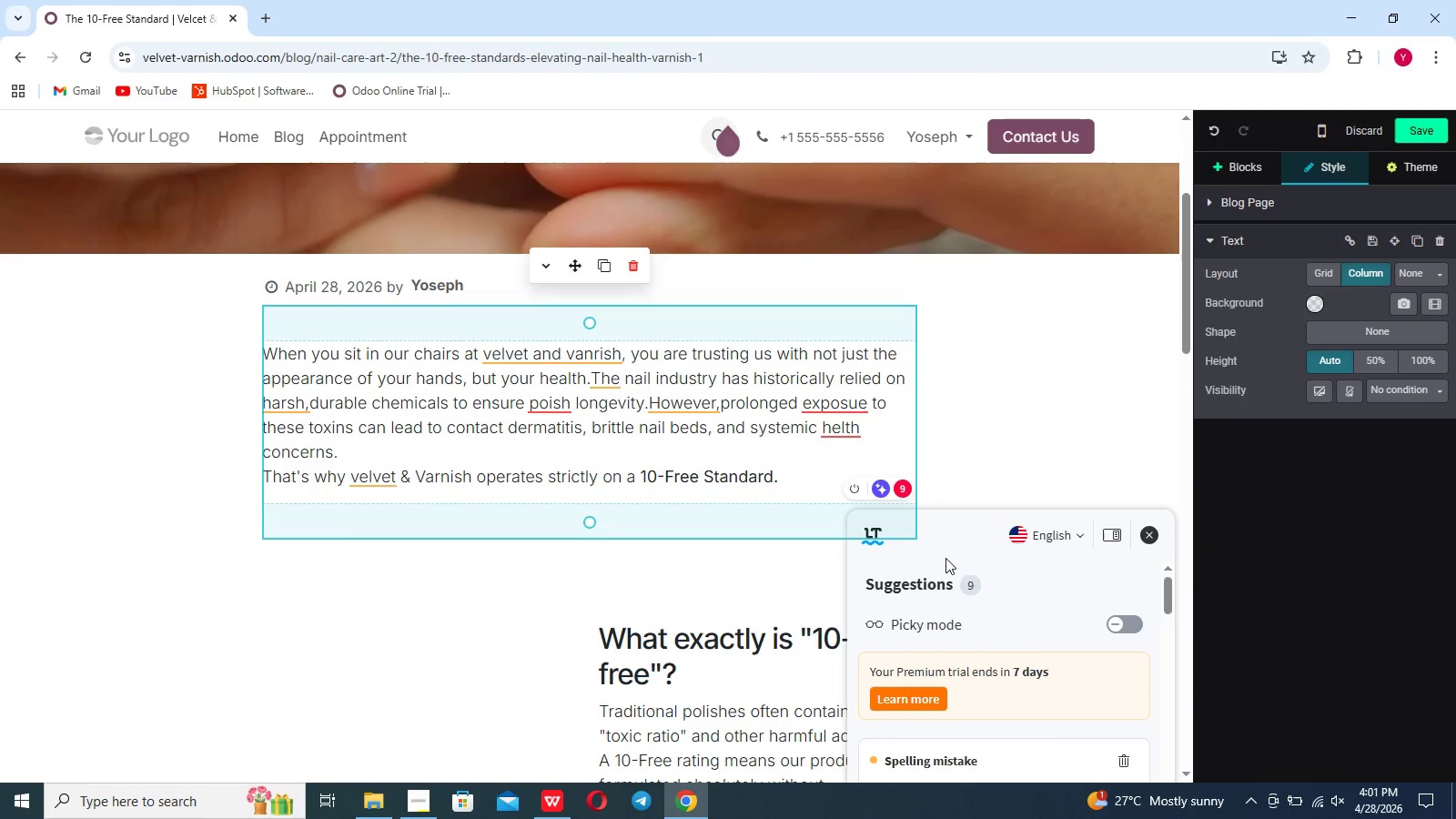 
scroll: coordinate [986, 581], scroll_direction: down, amount: 9.0
 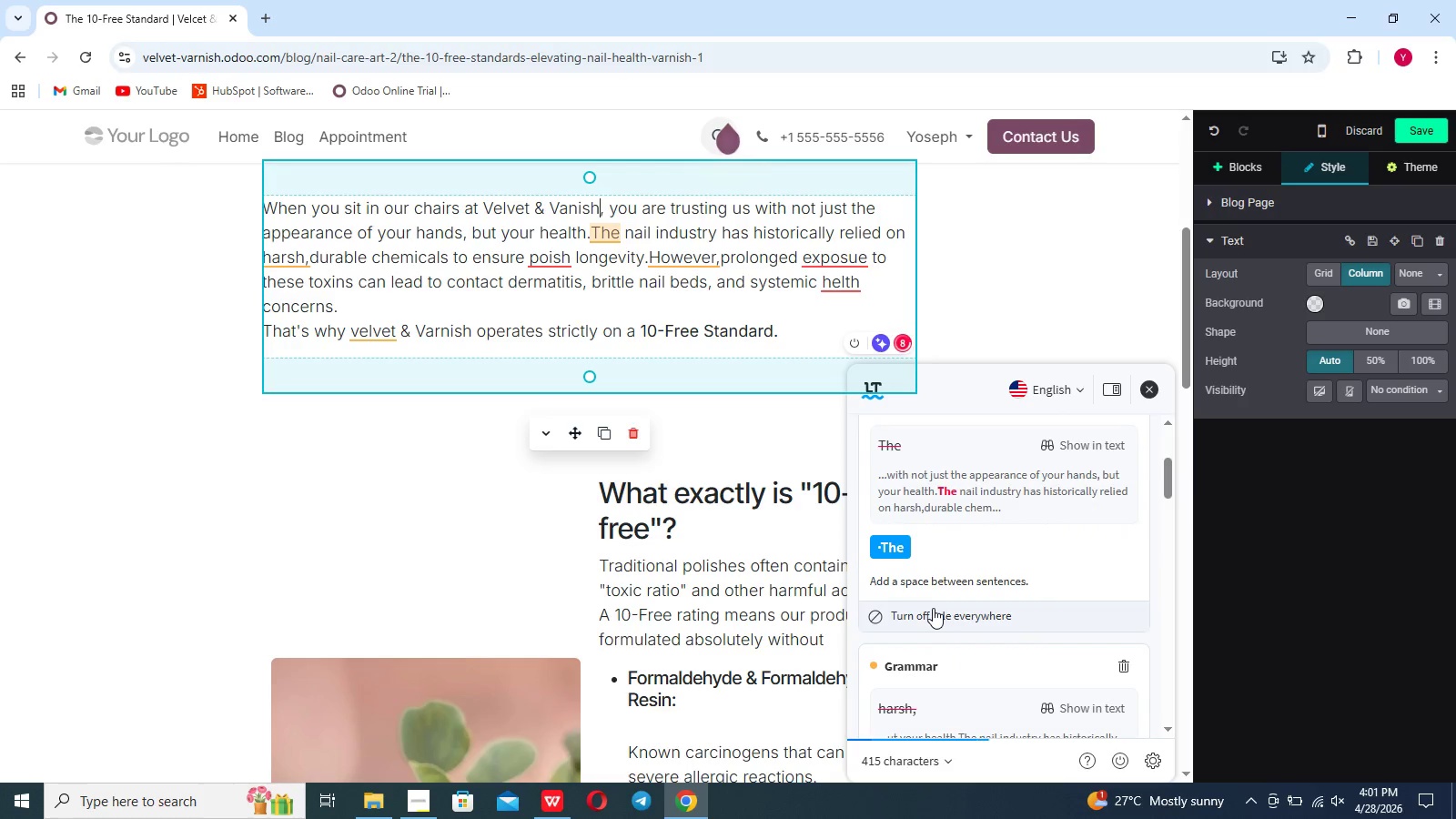 
left_click([894, 548])
 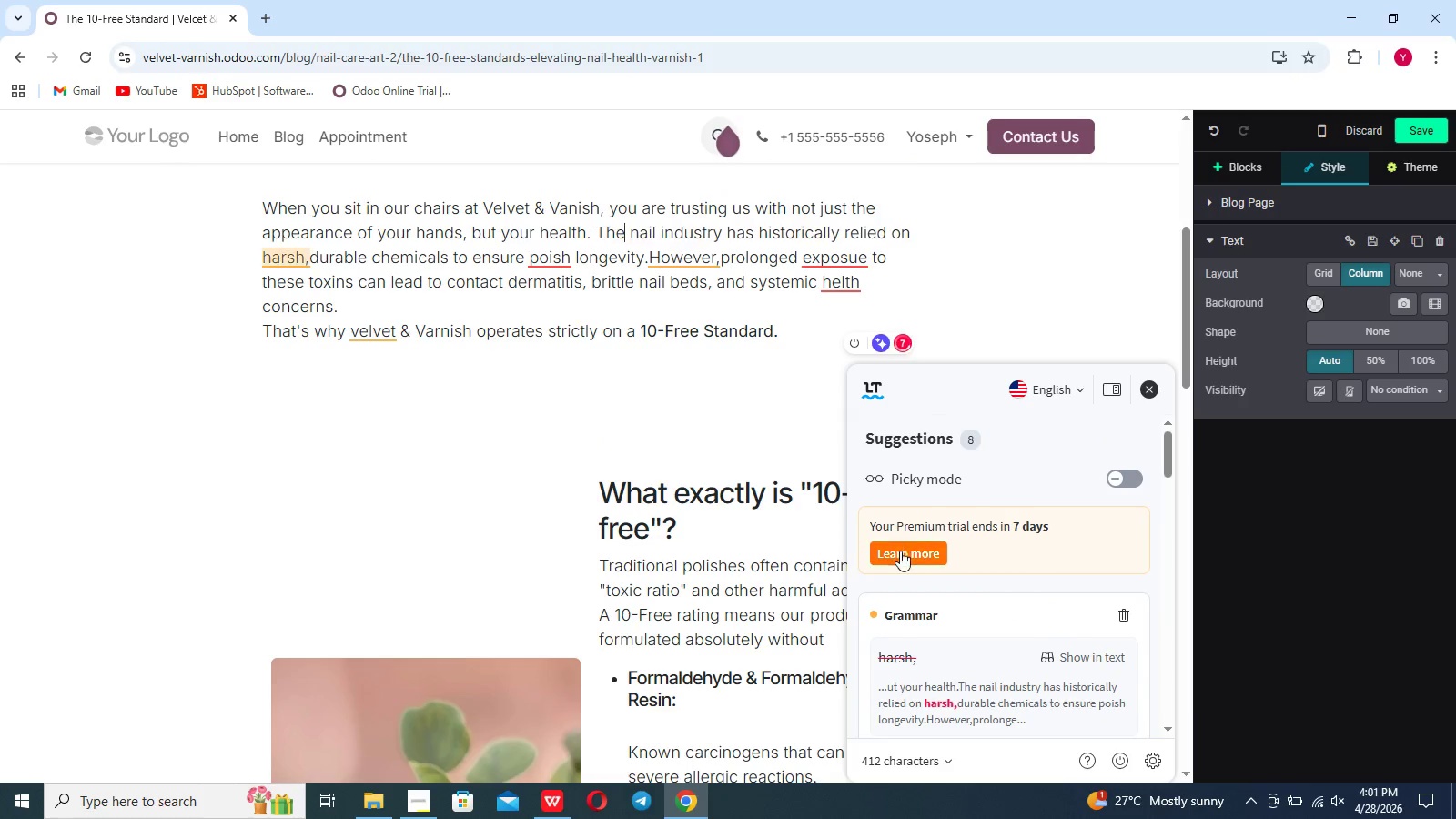 
scroll: coordinate [1020, 612], scroll_direction: down, amount: 7.0
 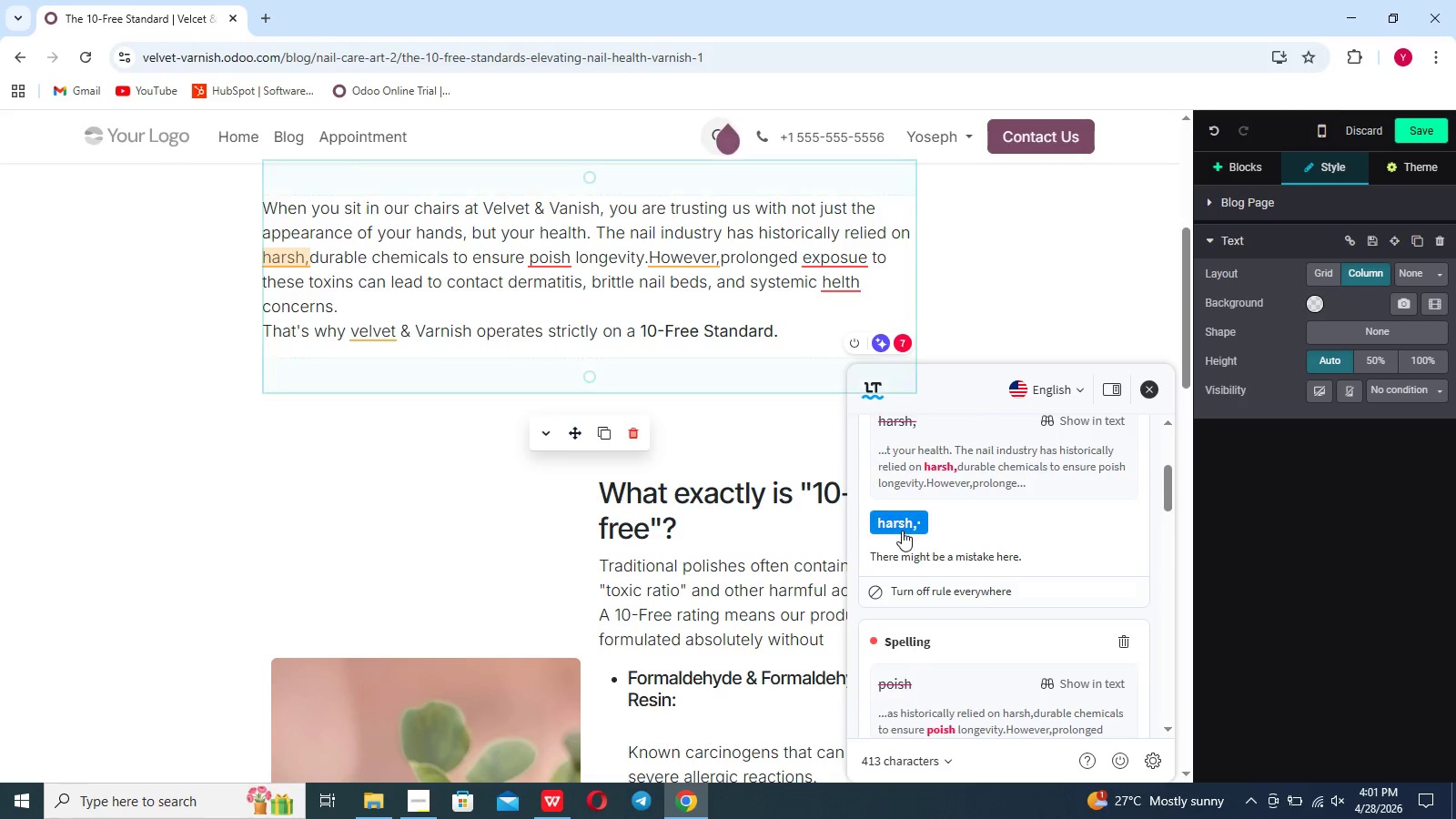 
left_click([902, 526])
 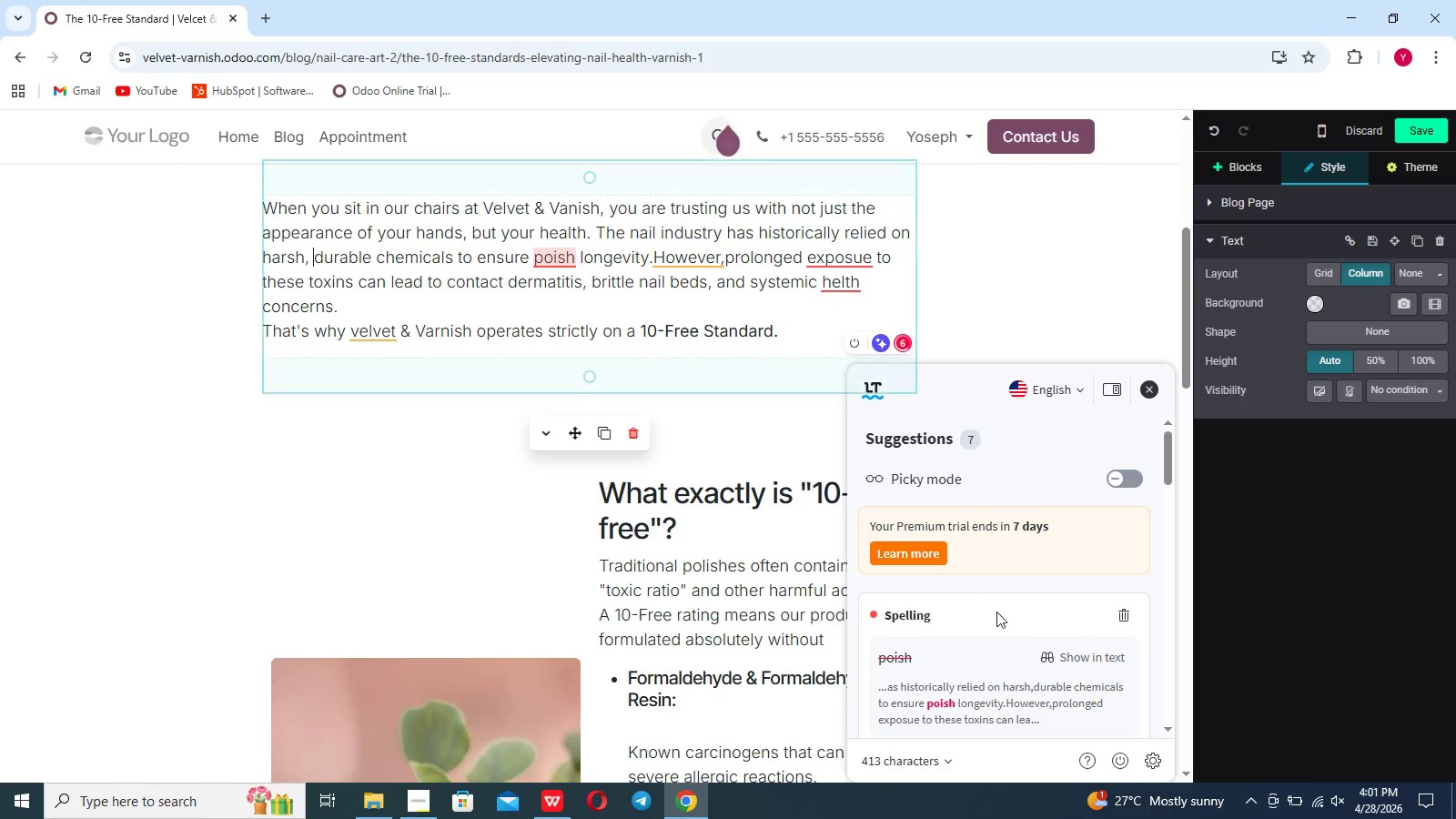 
scroll: coordinate [996, 612], scroll_direction: down, amount: 13.0
 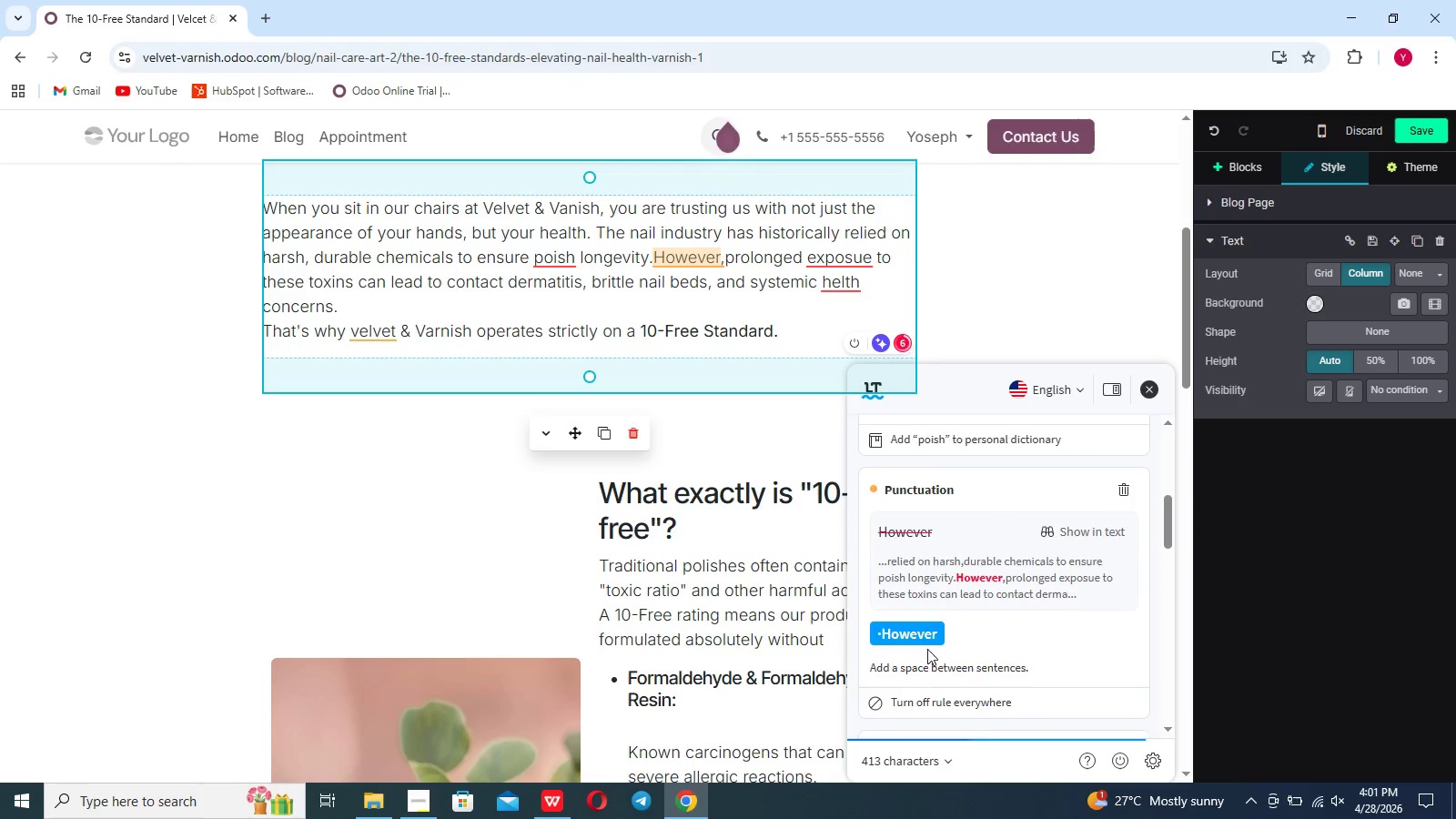 
left_click([922, 638])
 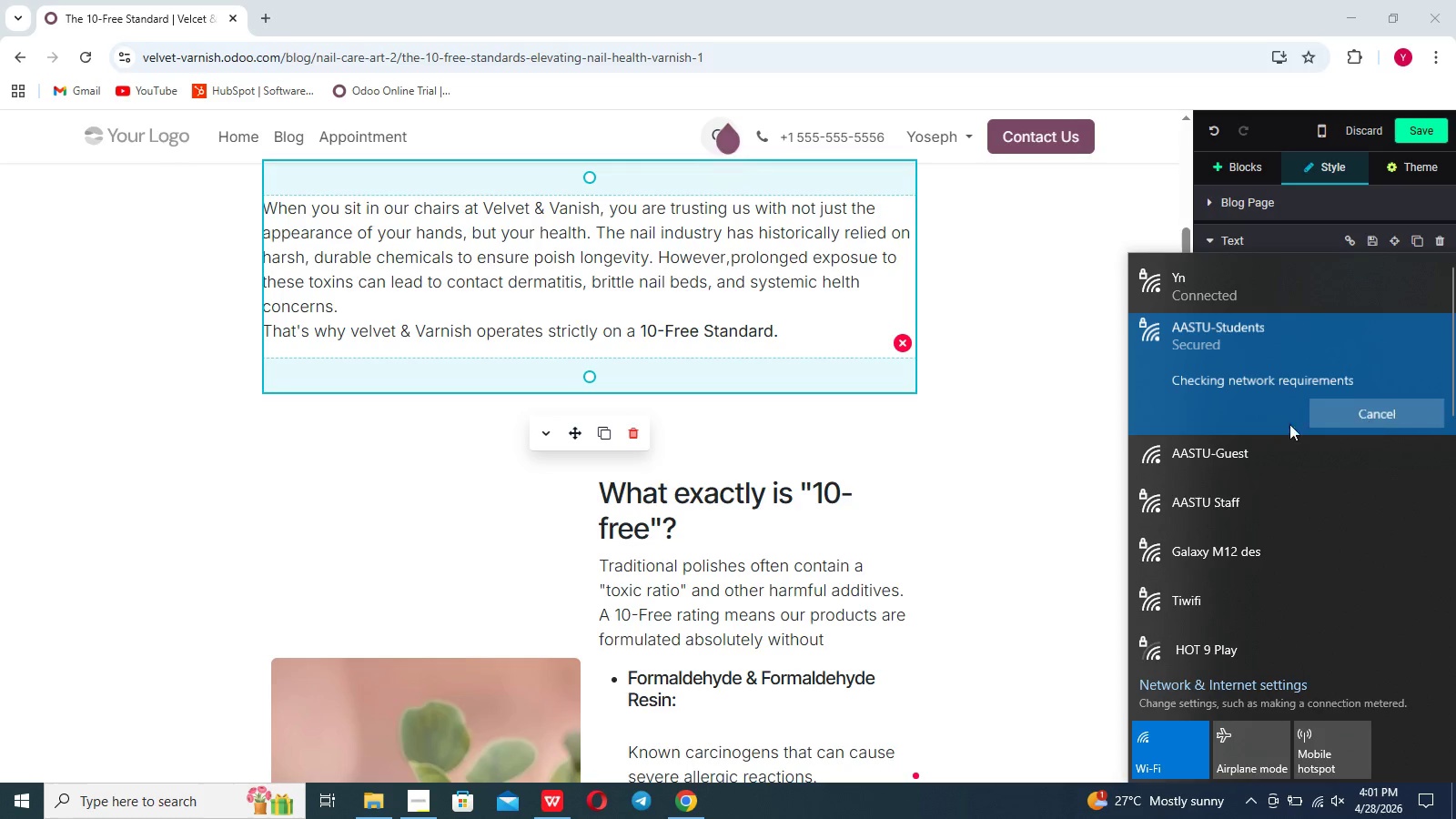 
wait(13.64)
 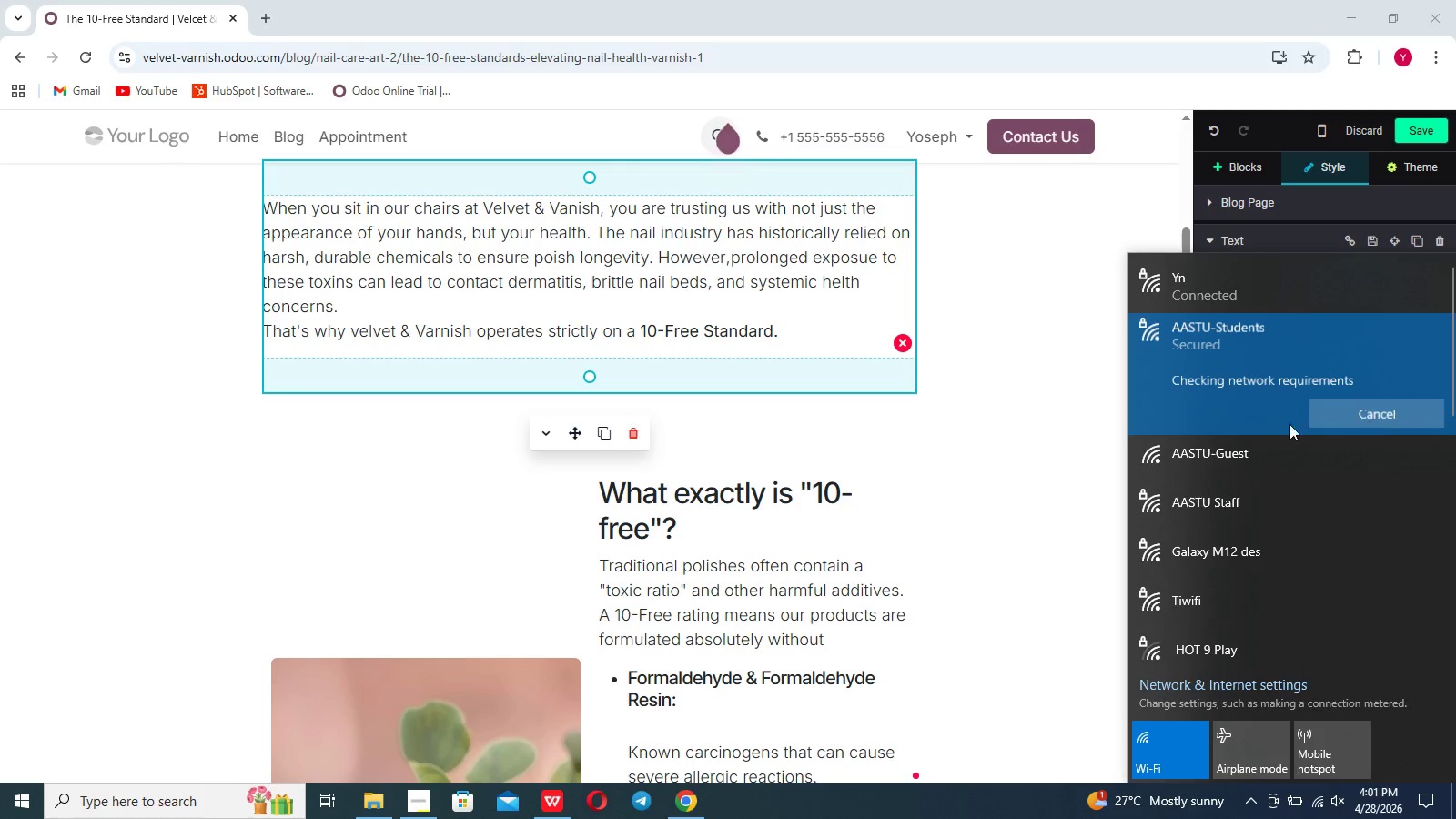 
left_click([902, 345])
 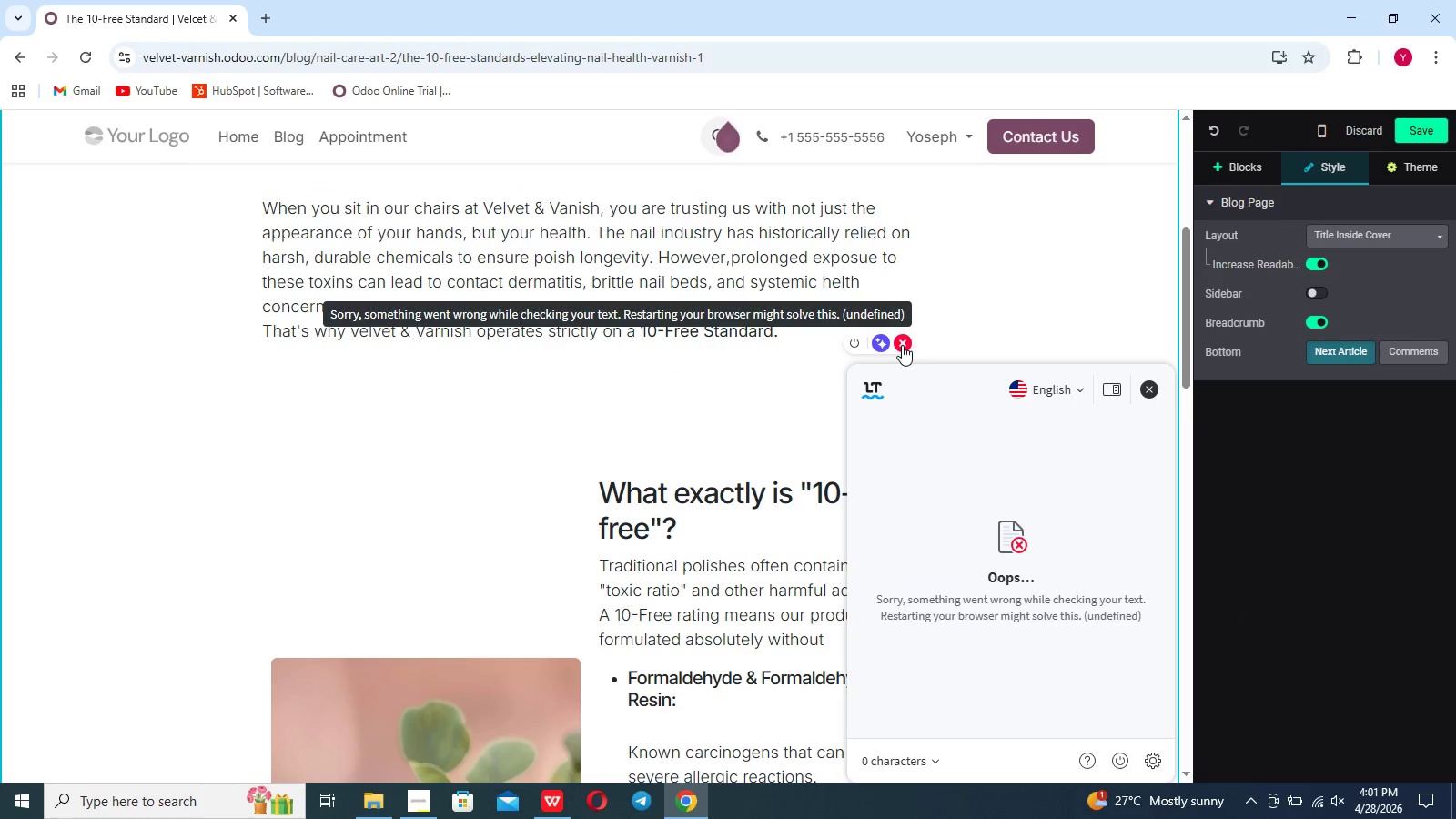 
double_click([902, 345])
 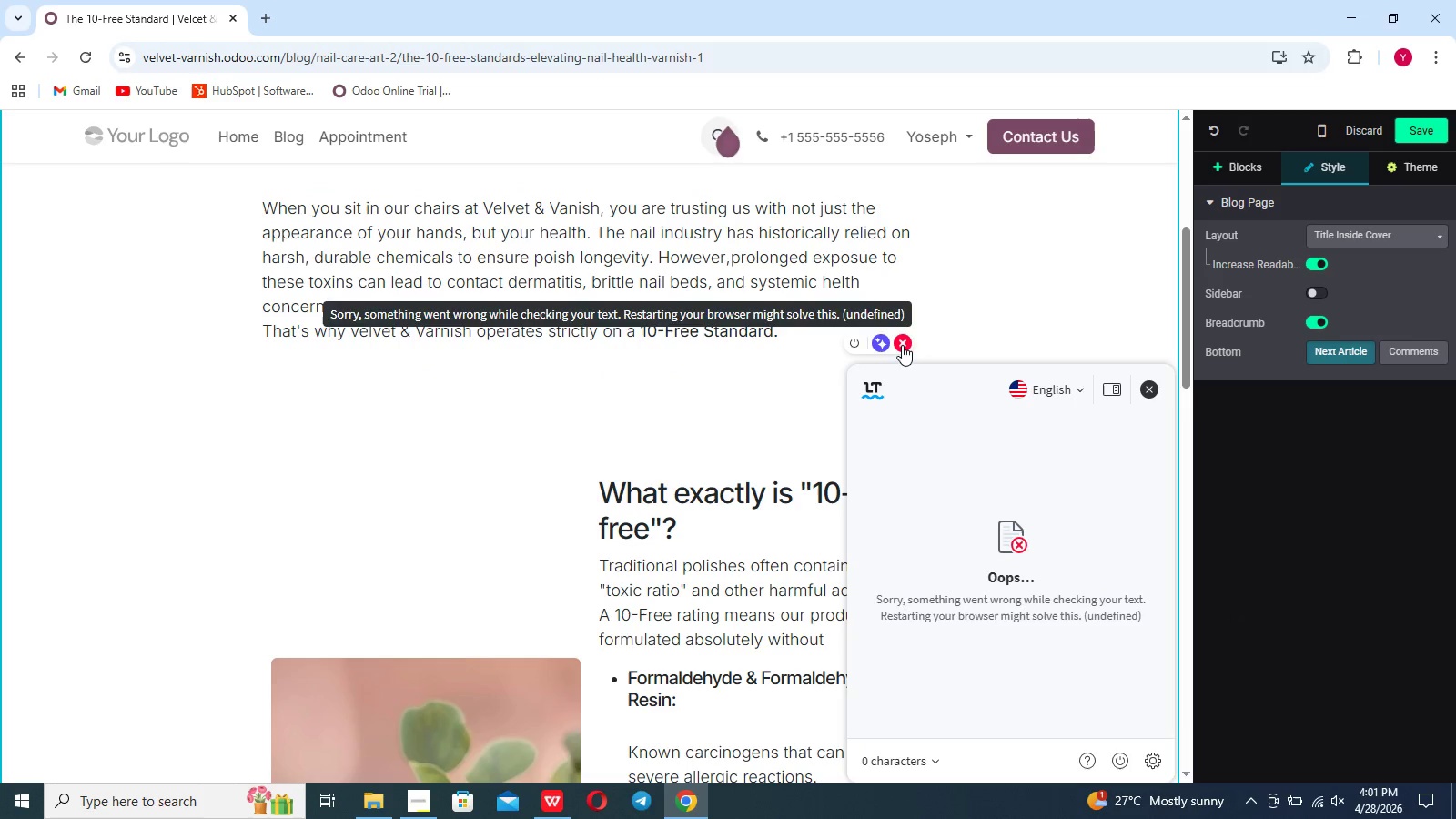 
left_click([970, 303])
 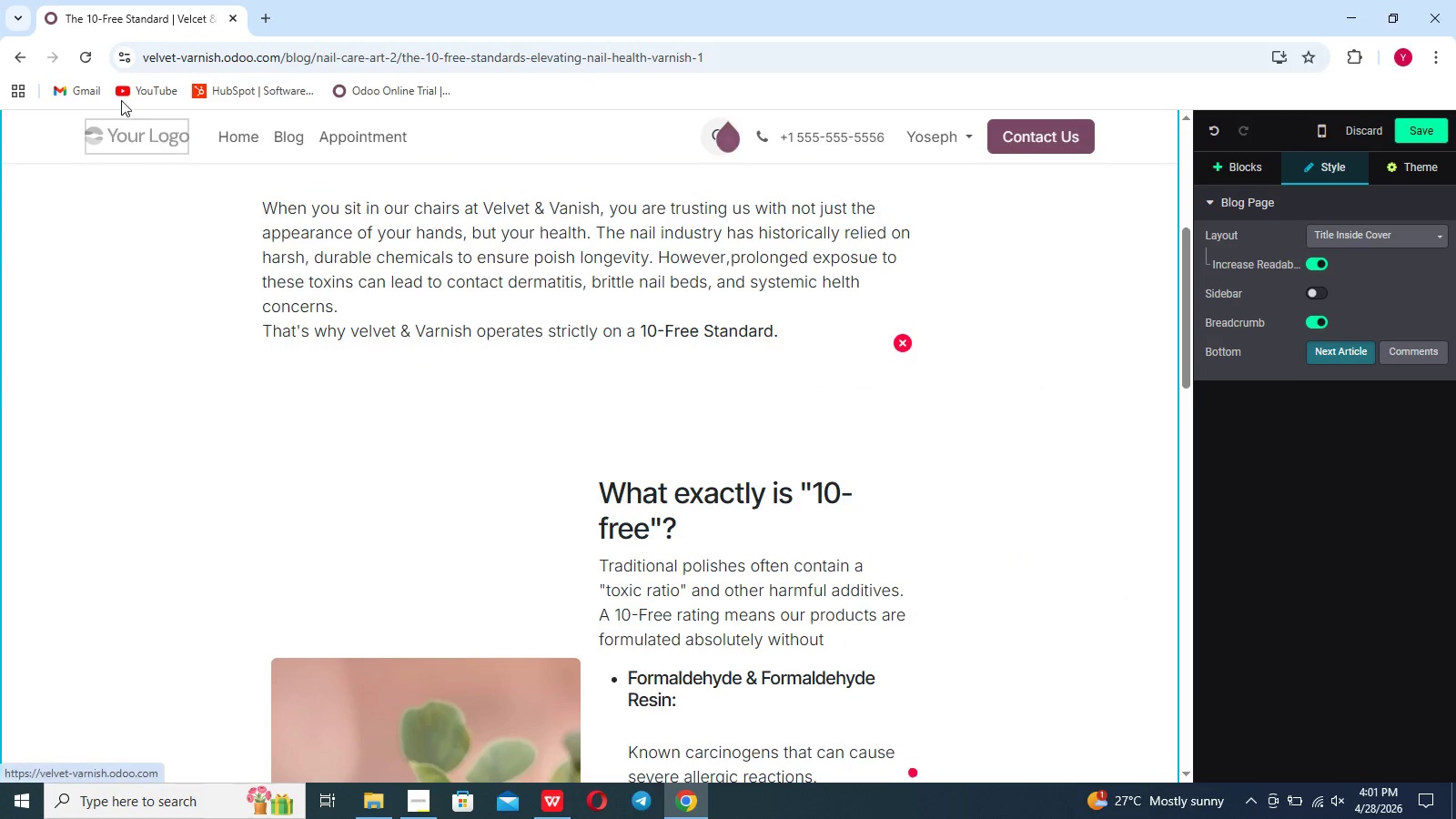 
left_click([83, 56])
 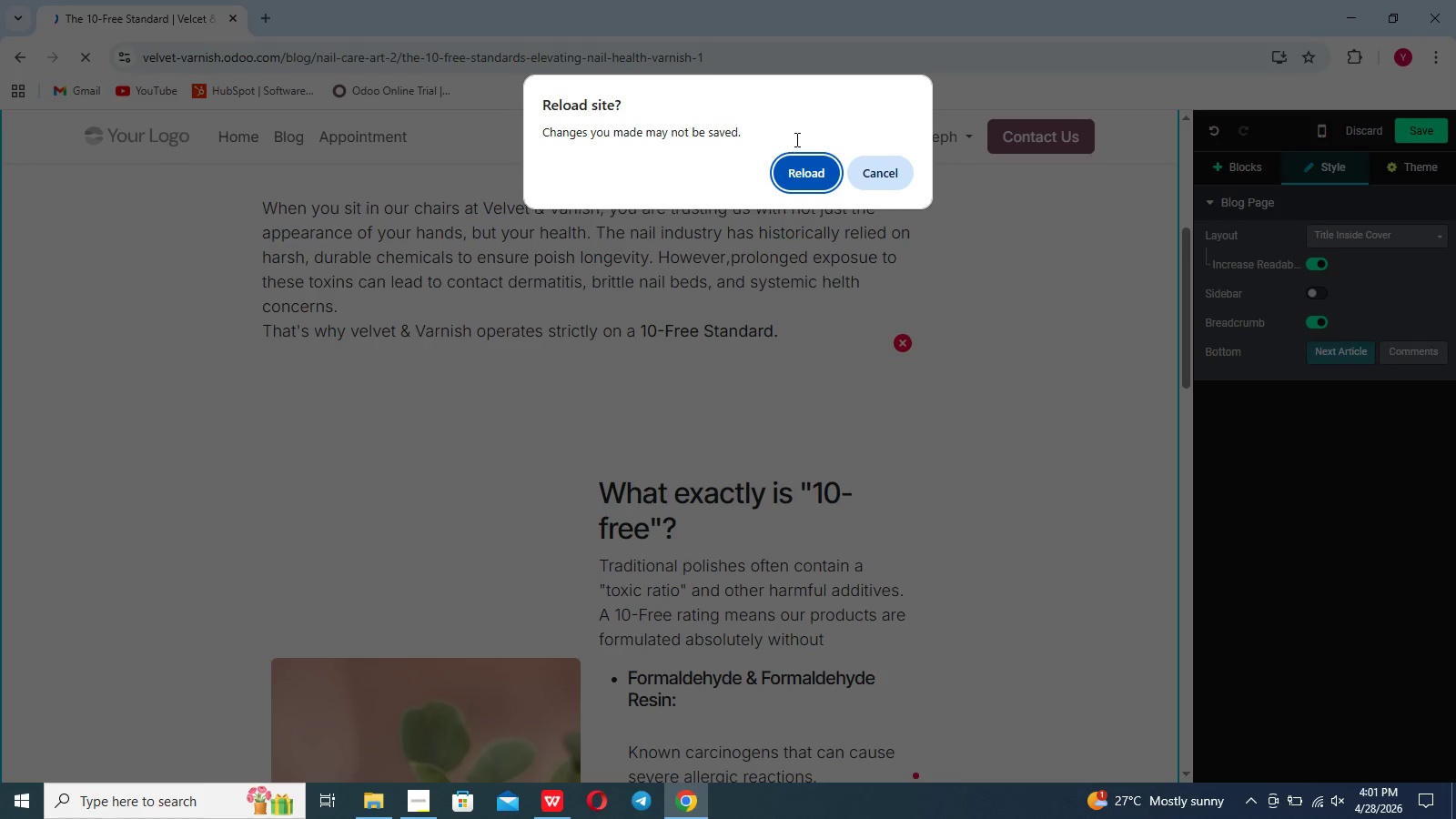 
left_click([802, 172])
 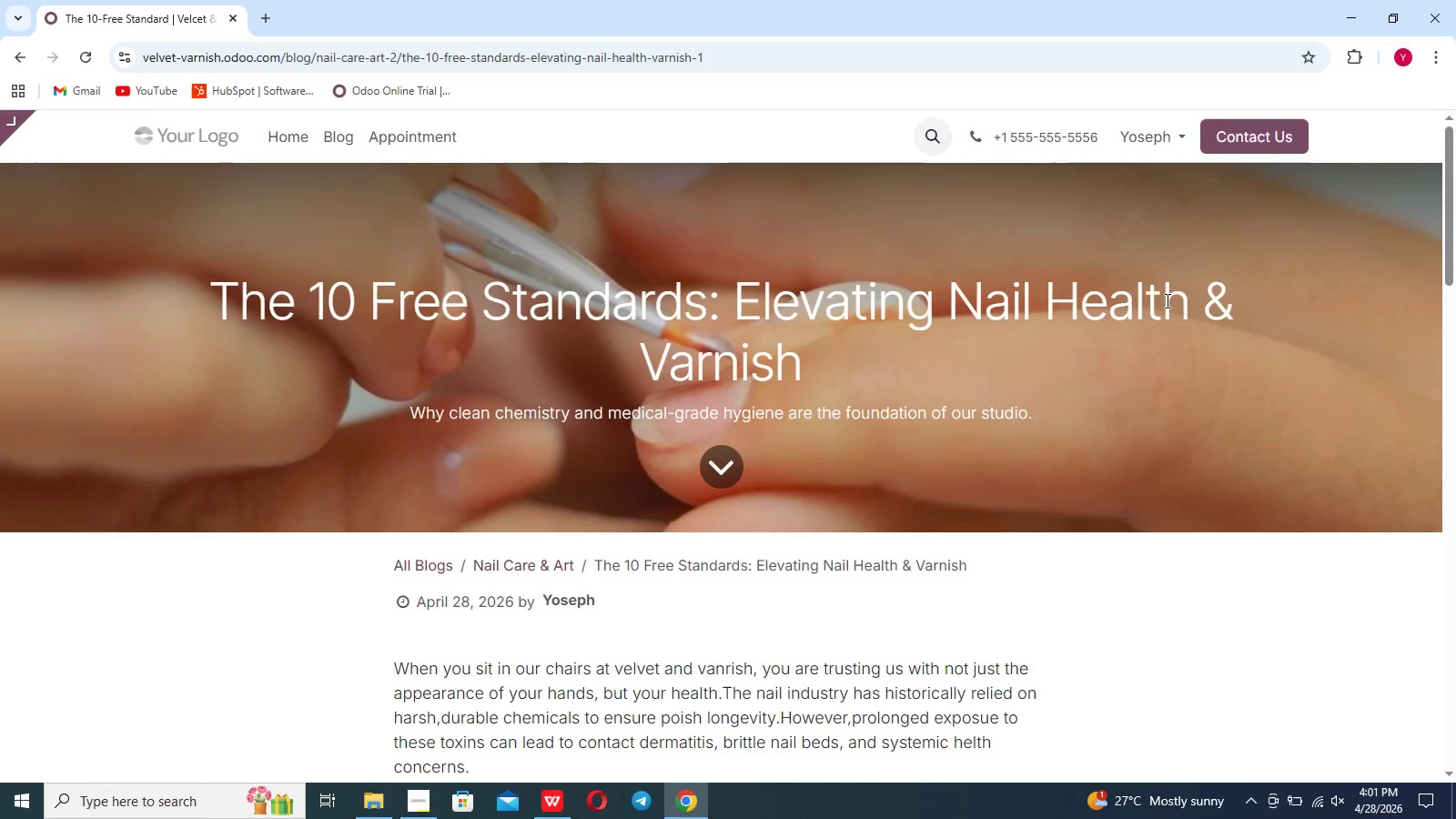 
wait(7.36)
 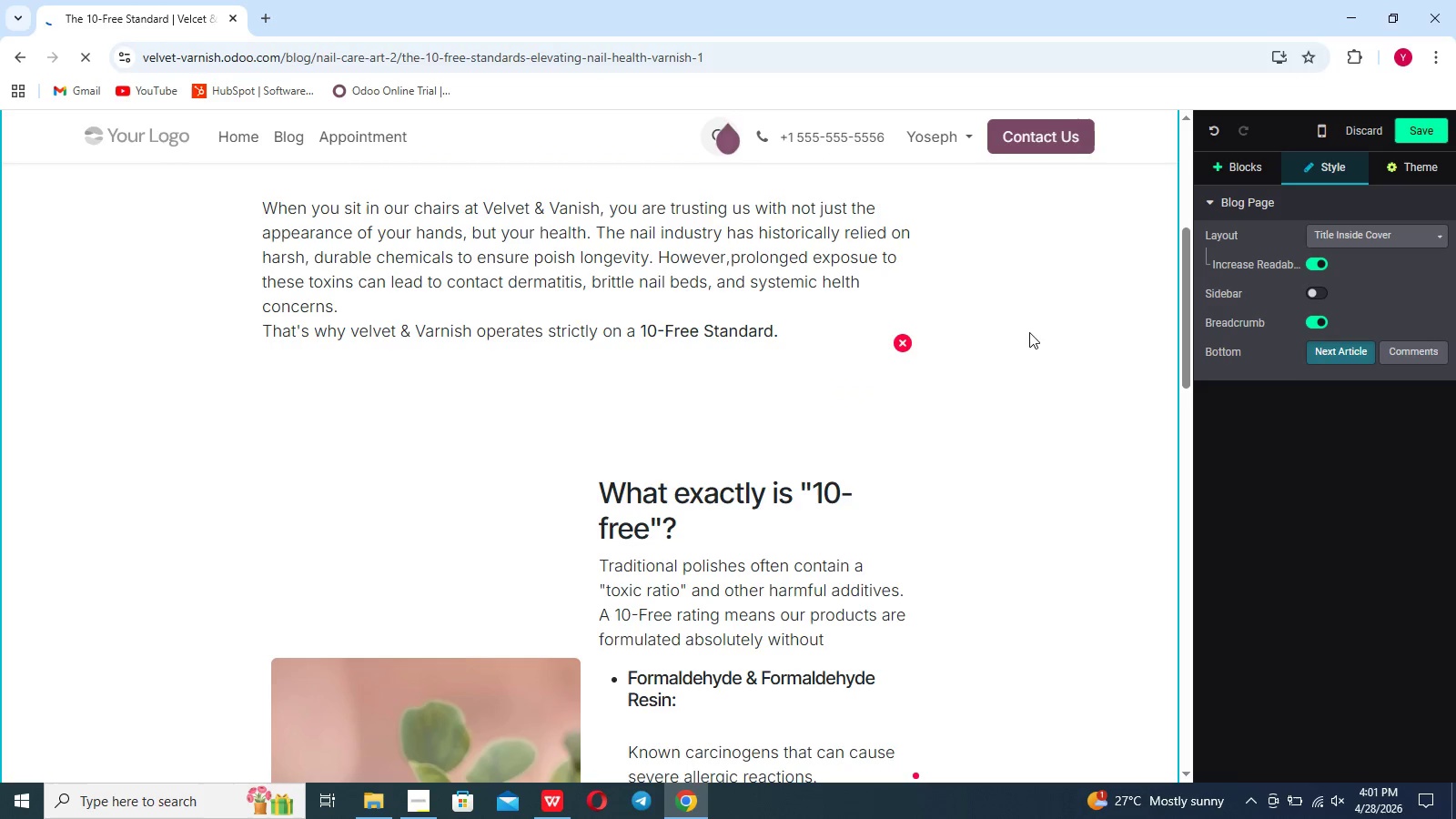 
left_click([2, 123])
 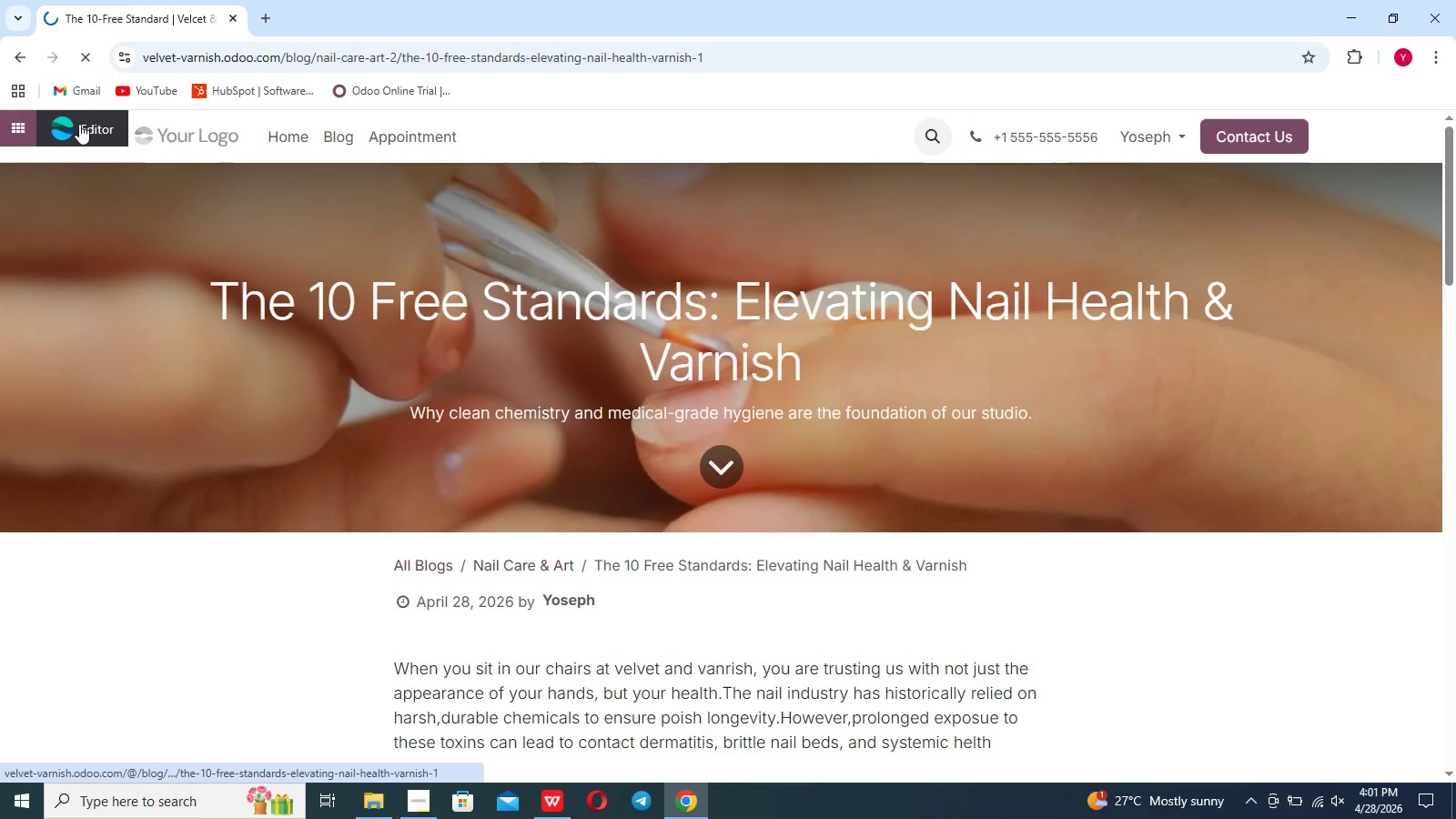 
left_click([79, 124])
 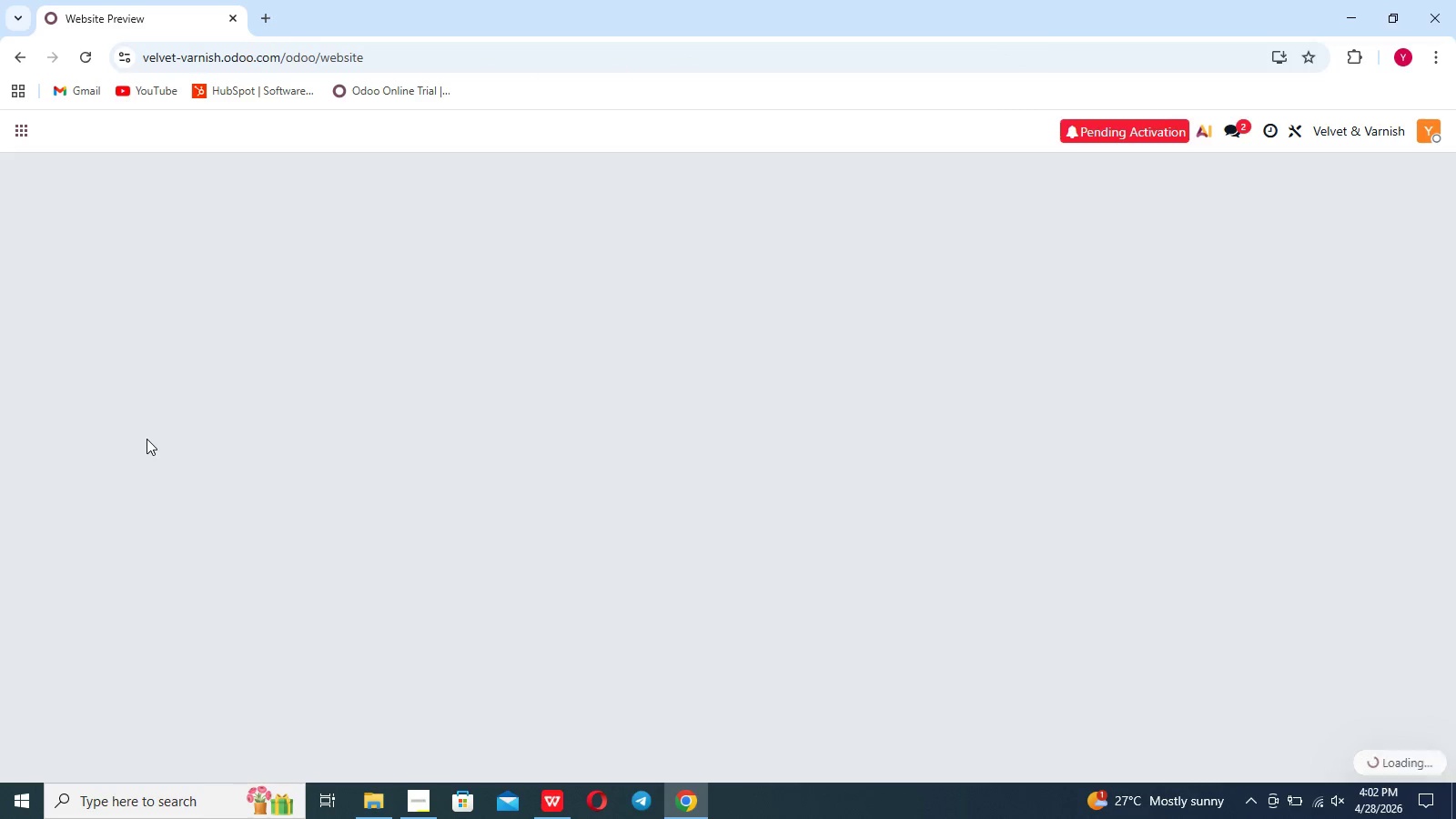 
wait(21.99)
 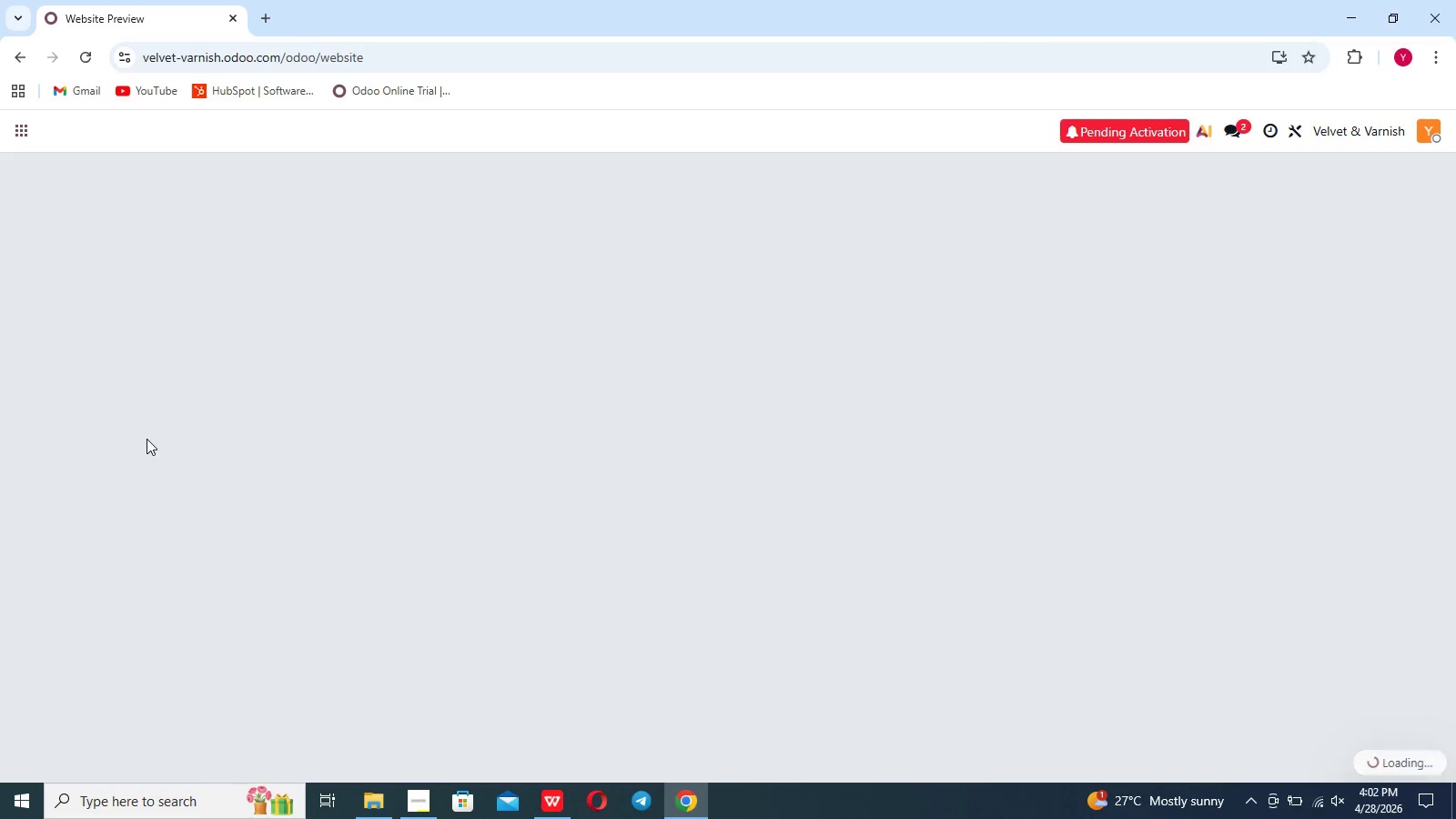 
left_click([24, 133])
 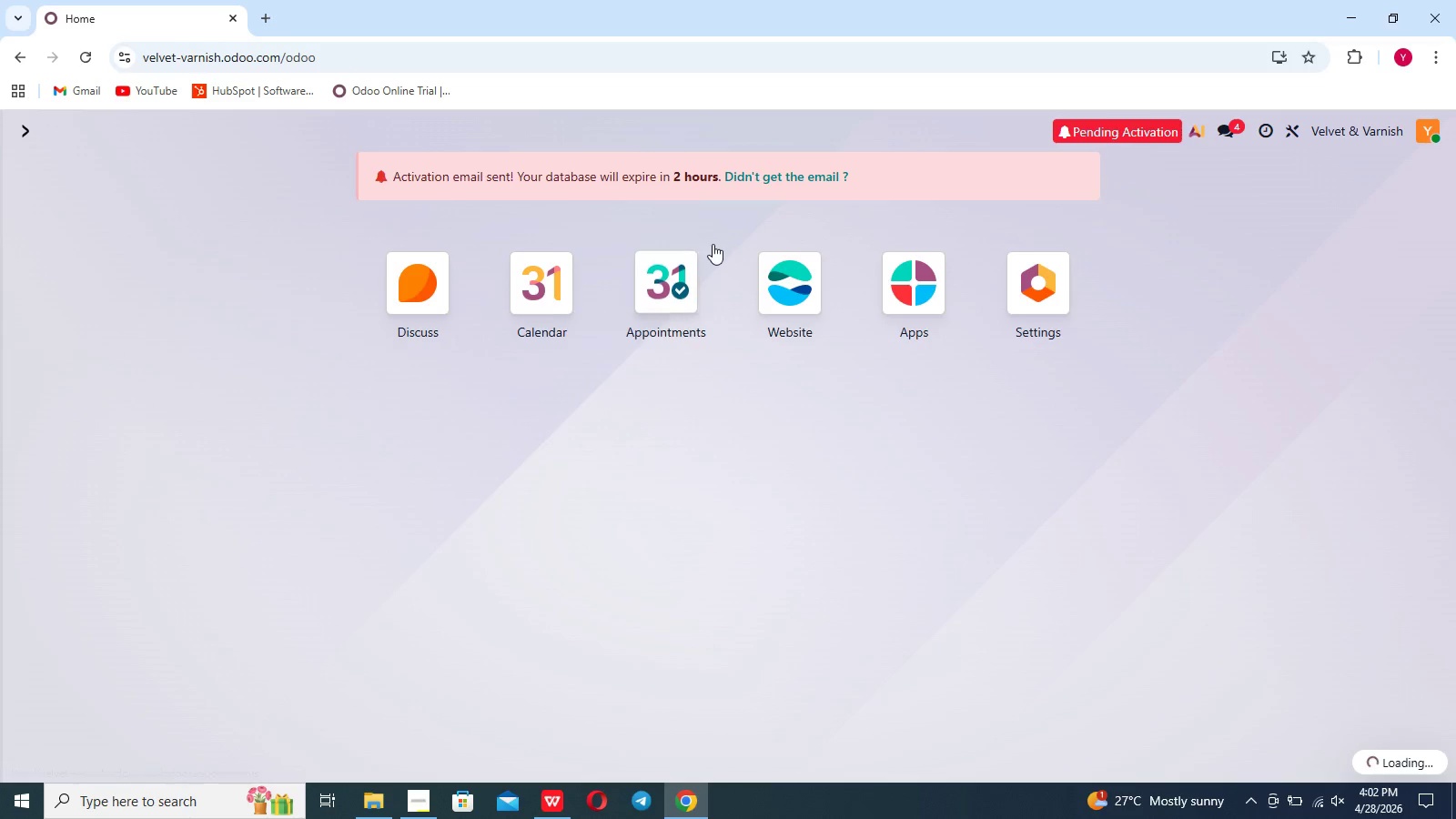 
left_click([787, 283])
 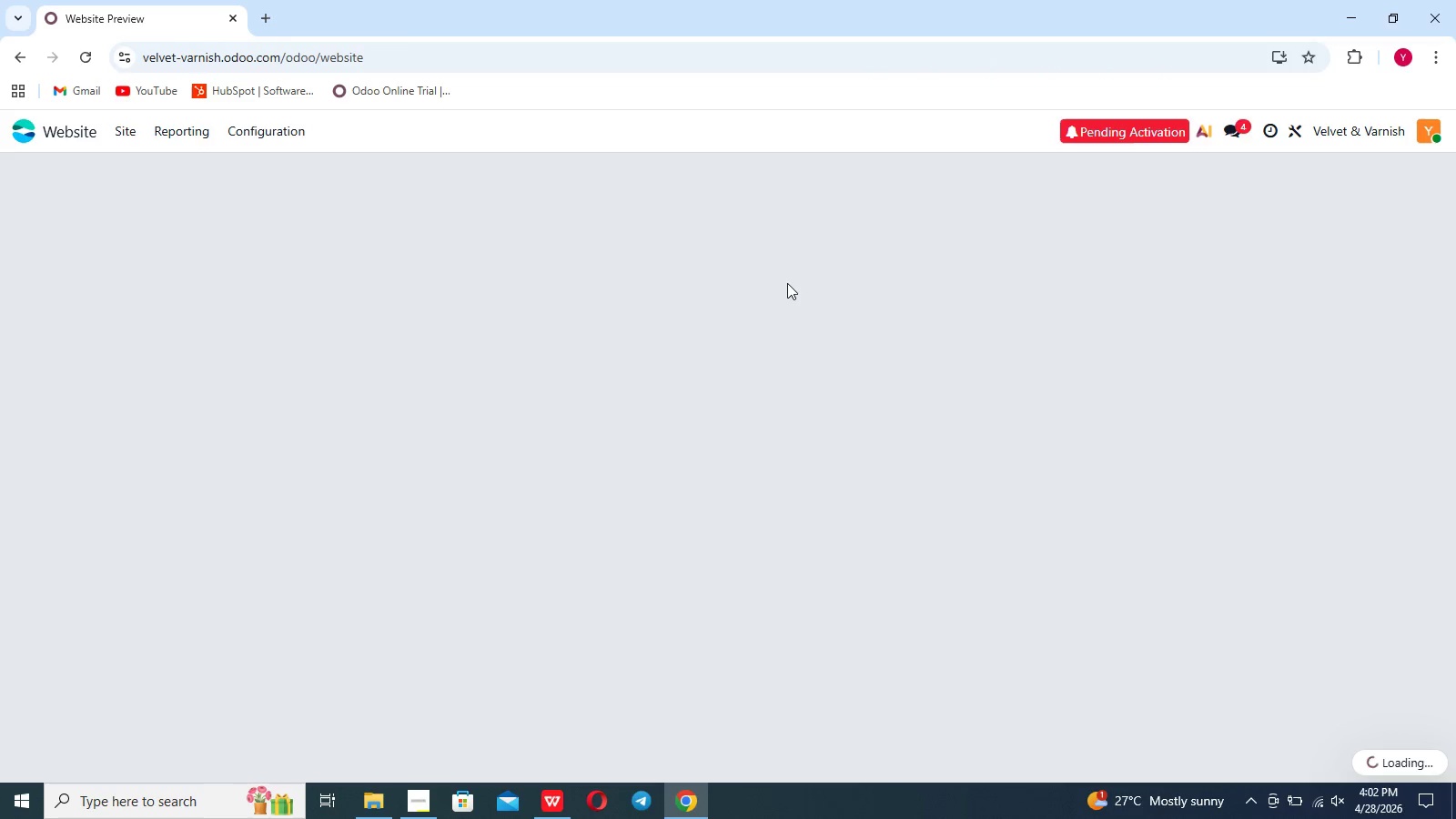 
wait(9.05)
 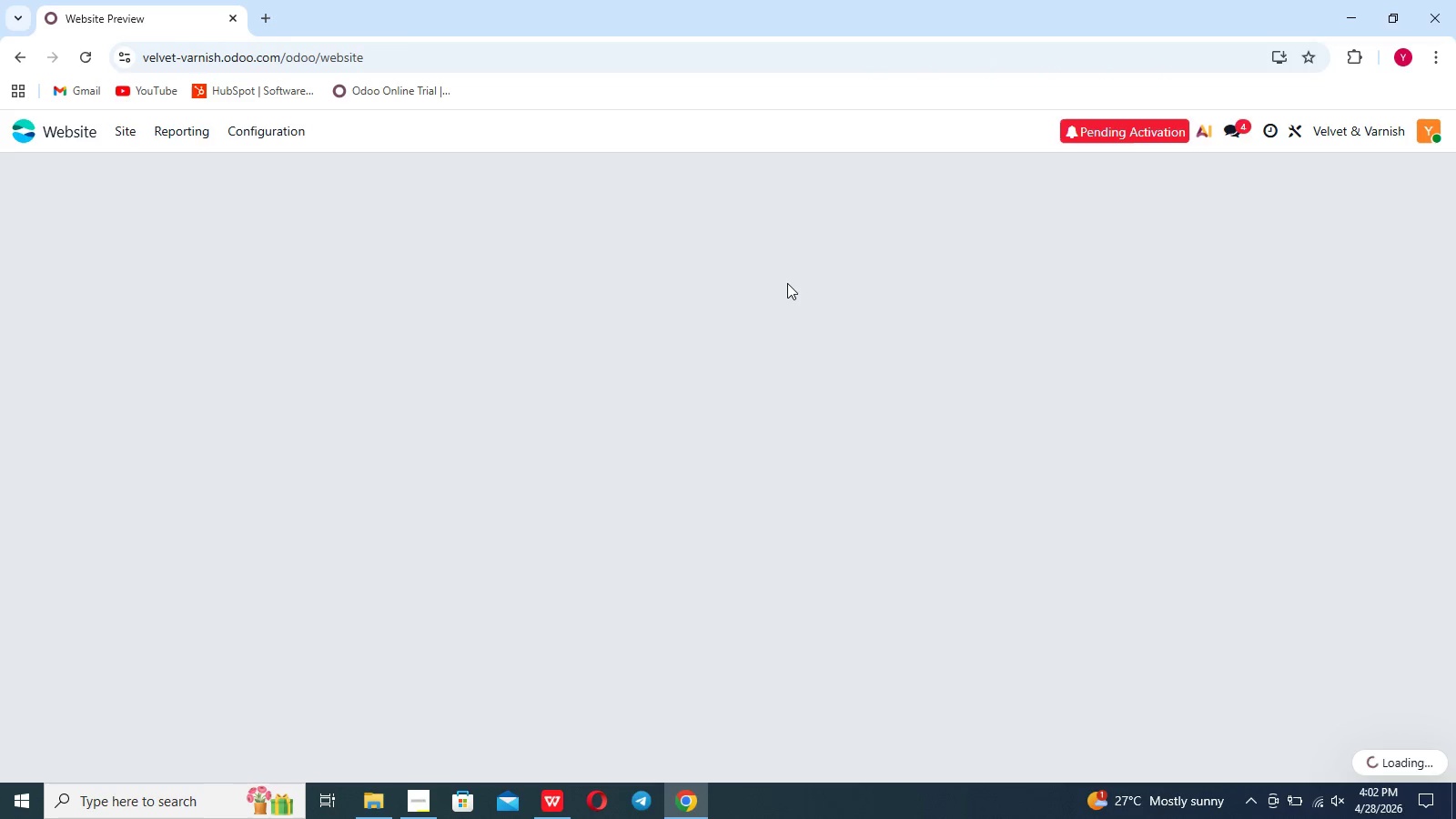 
left_click([402, 320])
 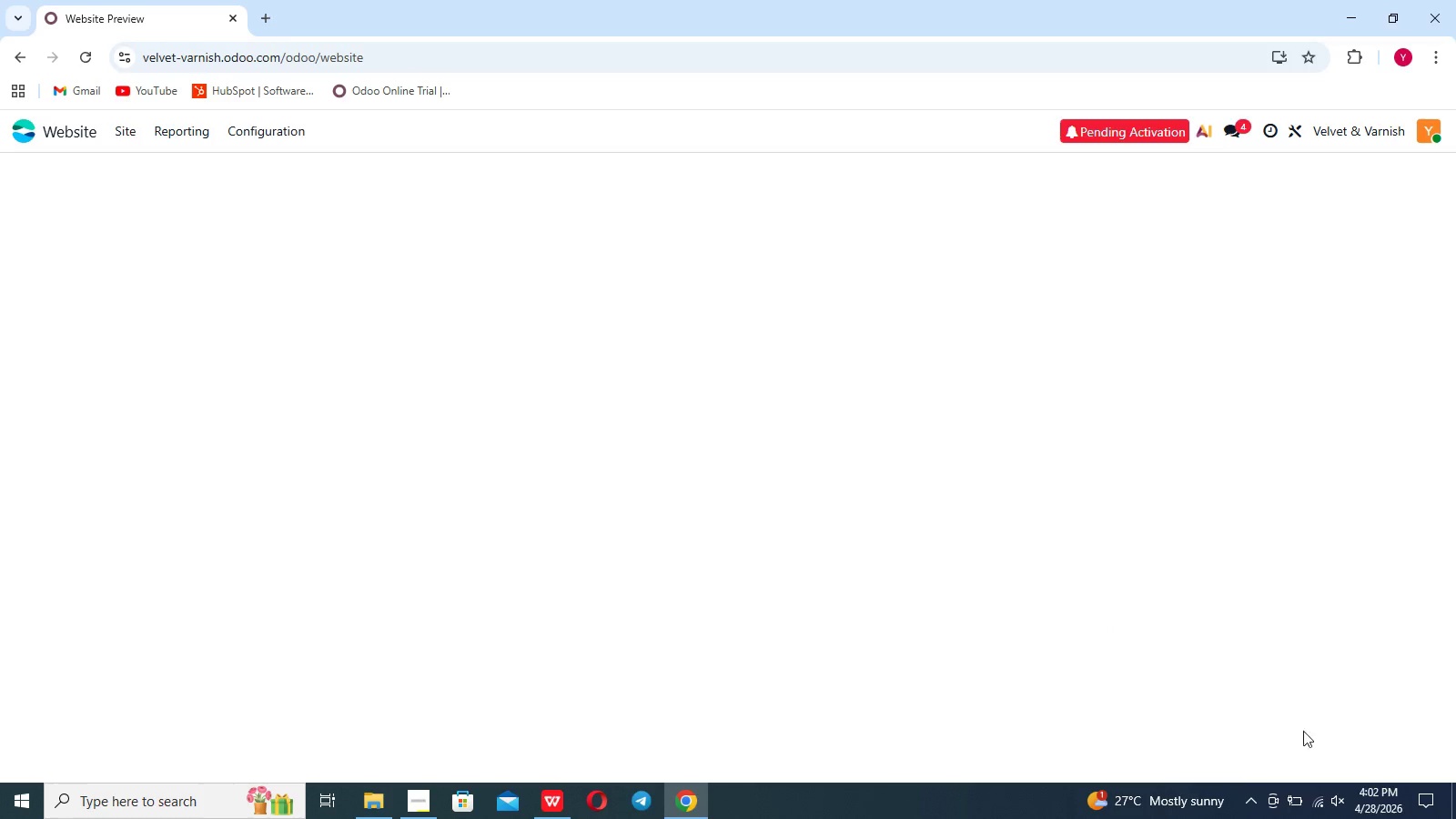 
left_click([1314, 798])
 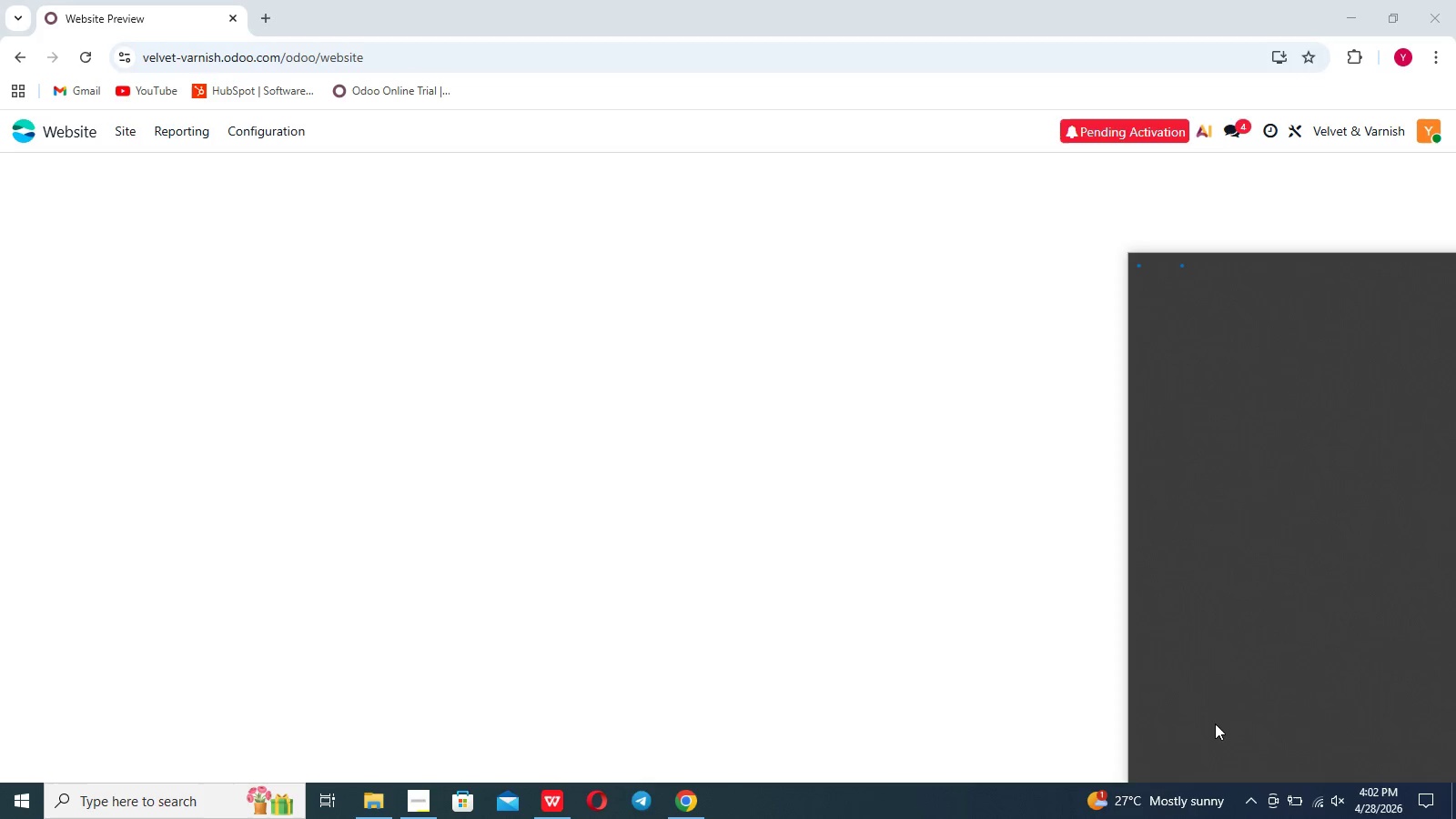 
left_click_drag(start_coordinate=[1215, 723], to_coordinate=[1199, 725])
 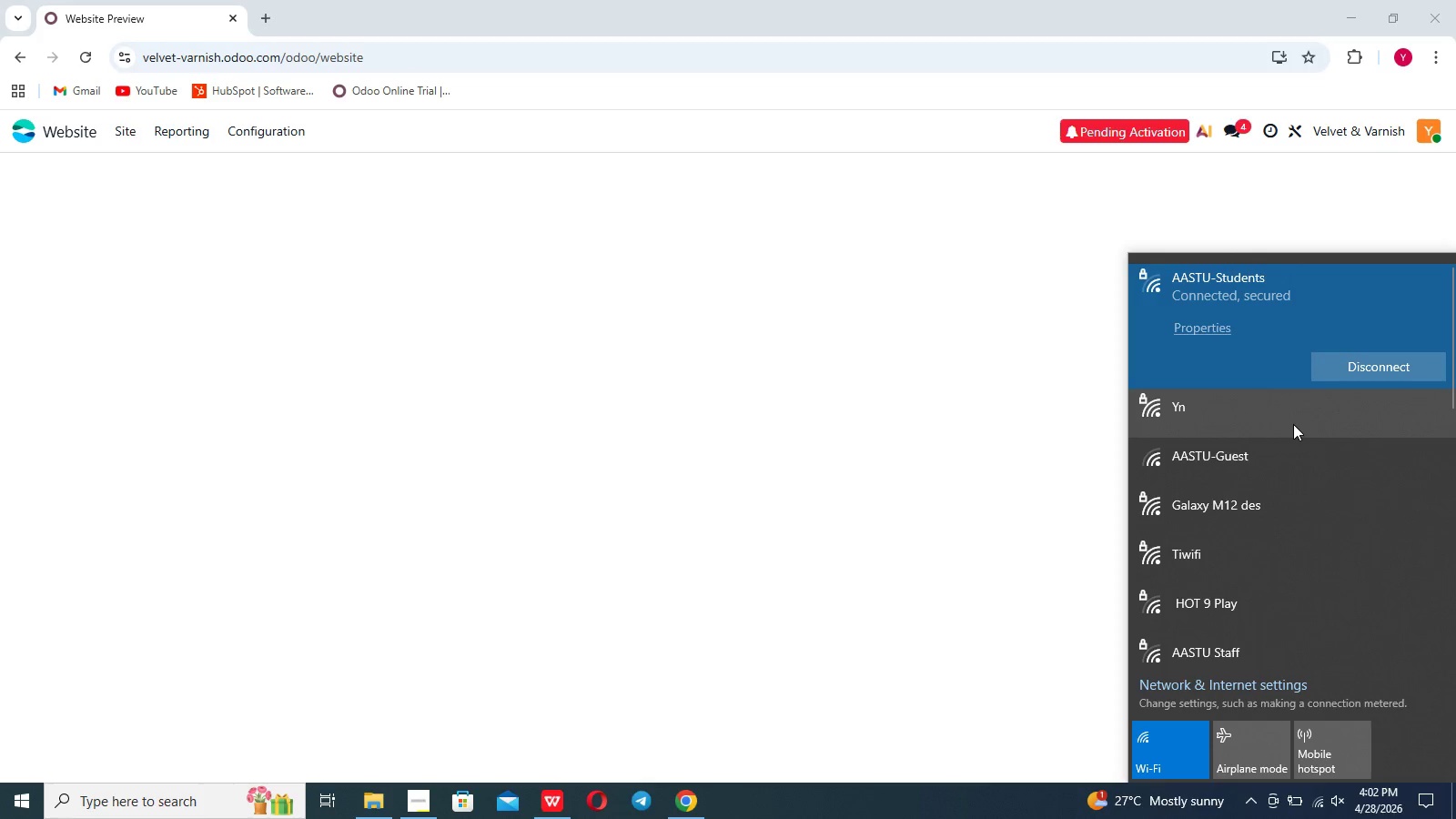 
left_click([1293, 424])
 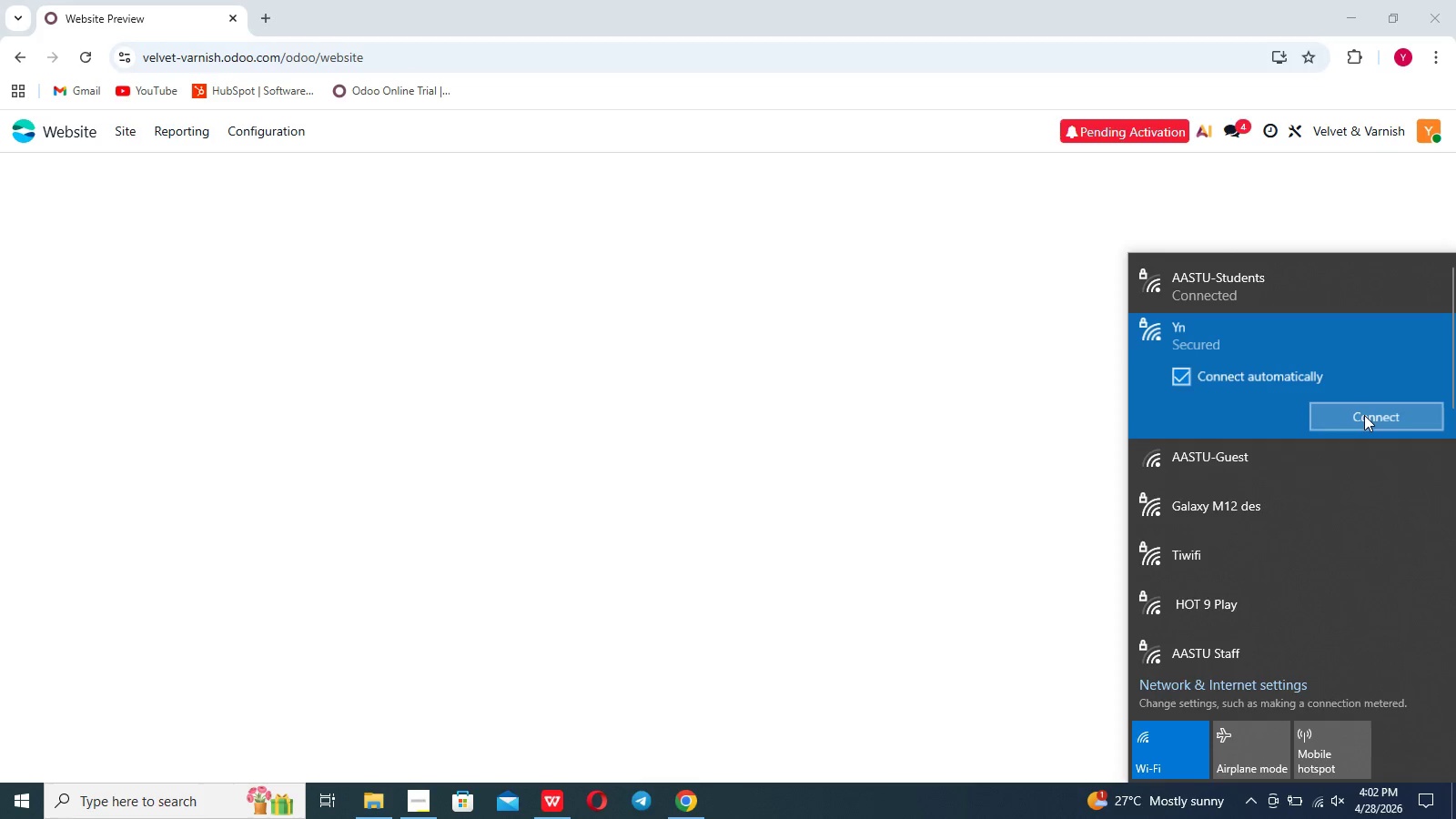 
left_click([1364, 415])
 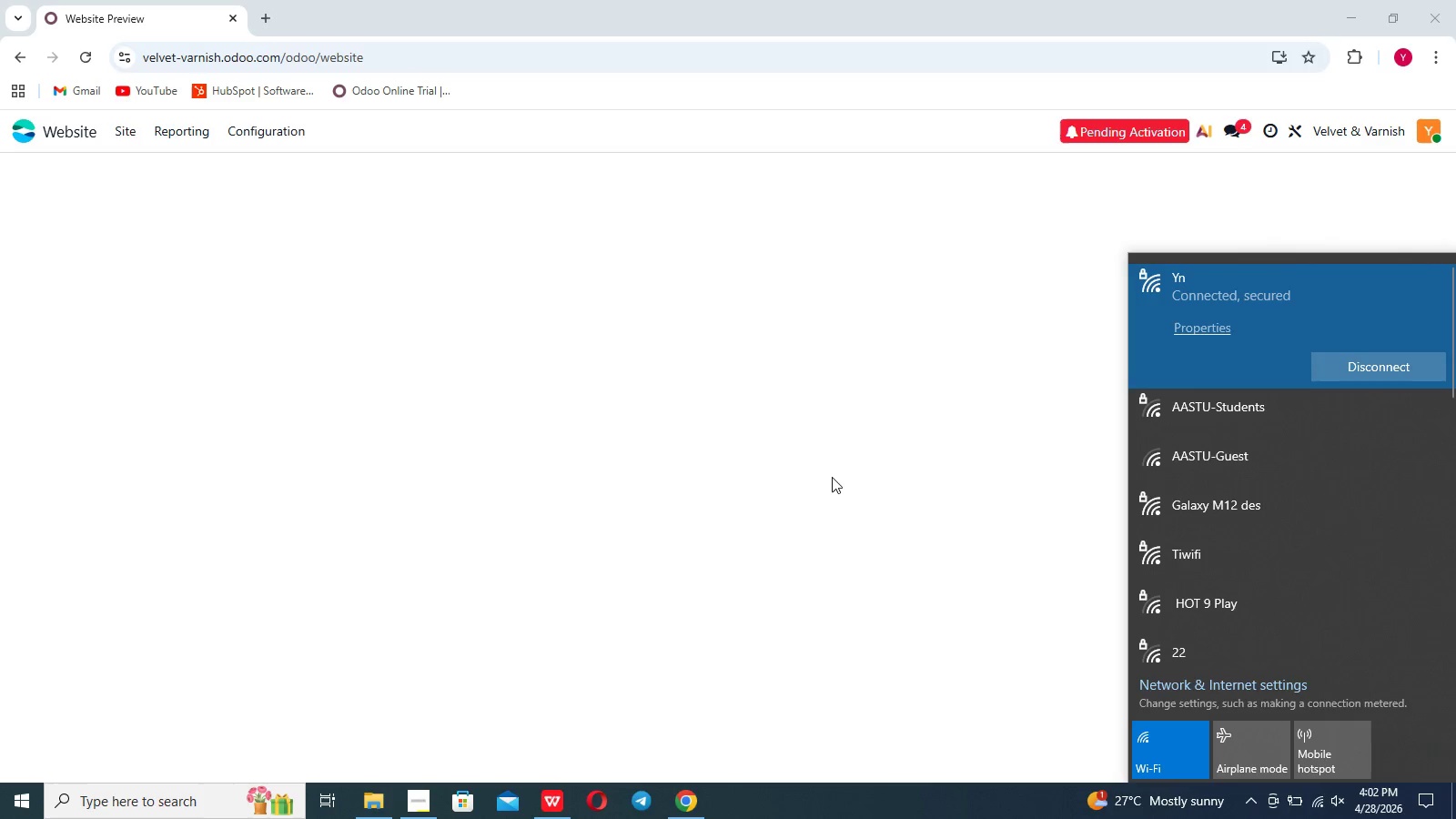 
wait(9.39)
 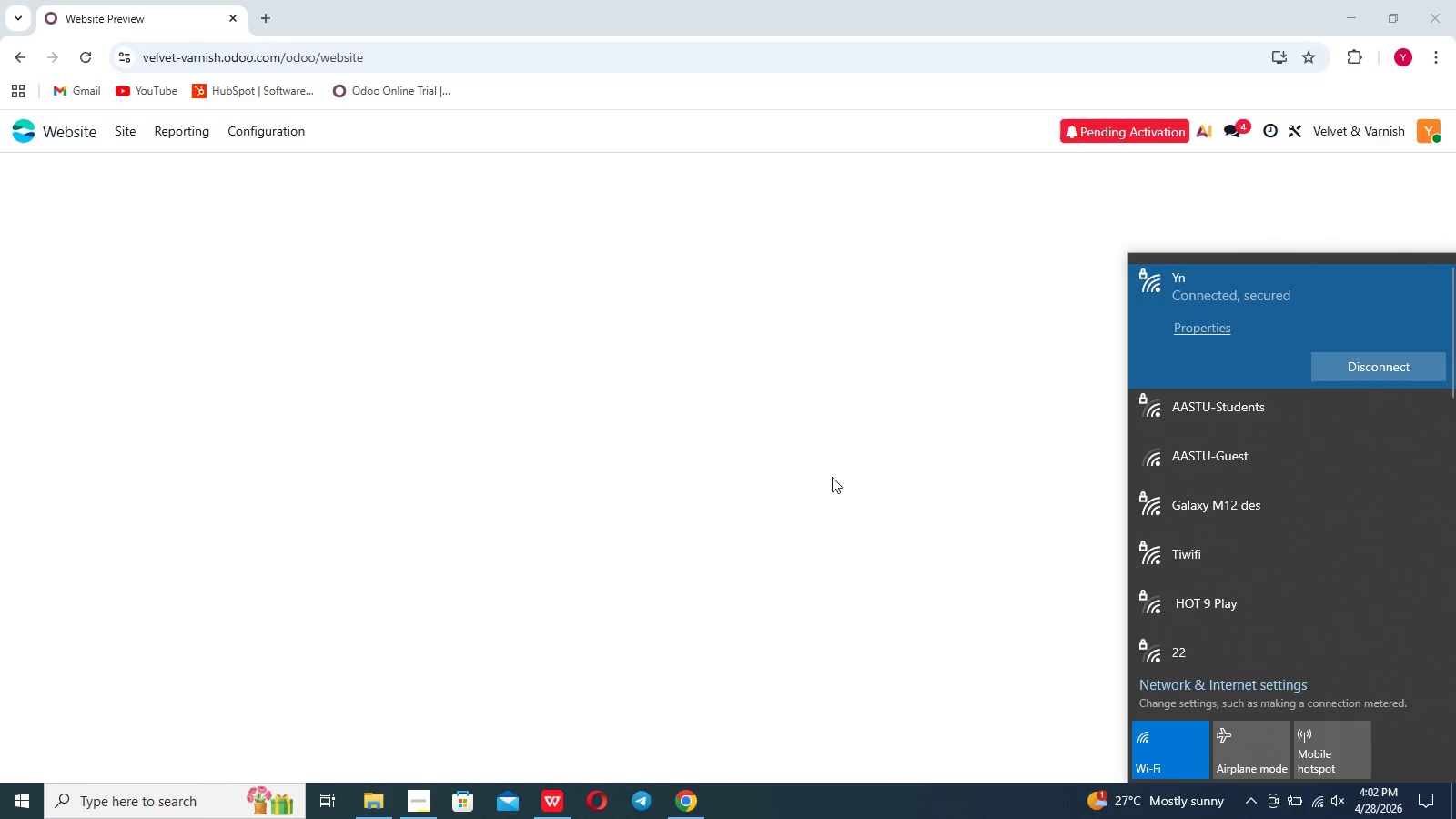 
left_click([455, 496])
 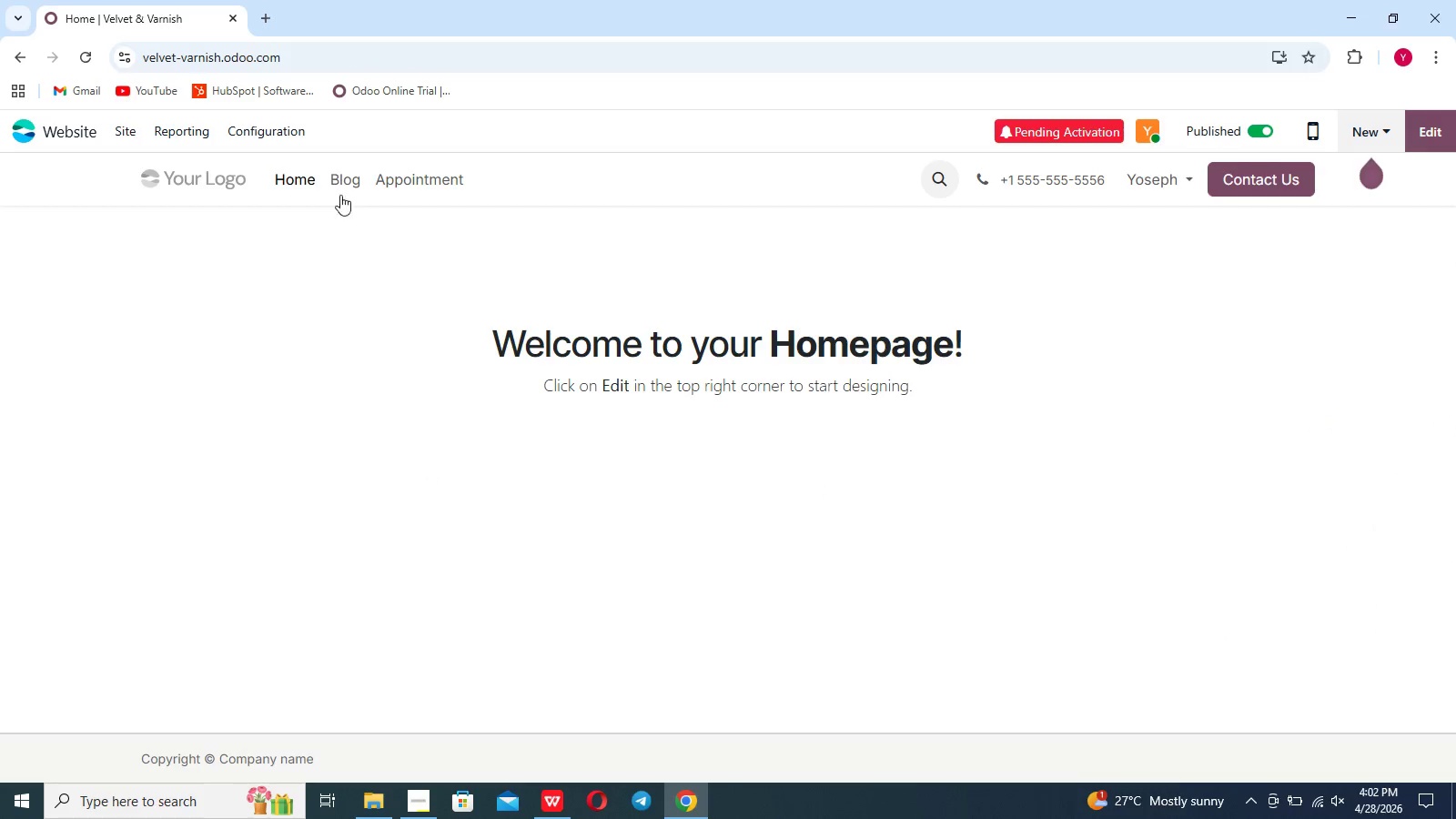 
left_click([343, 187])
 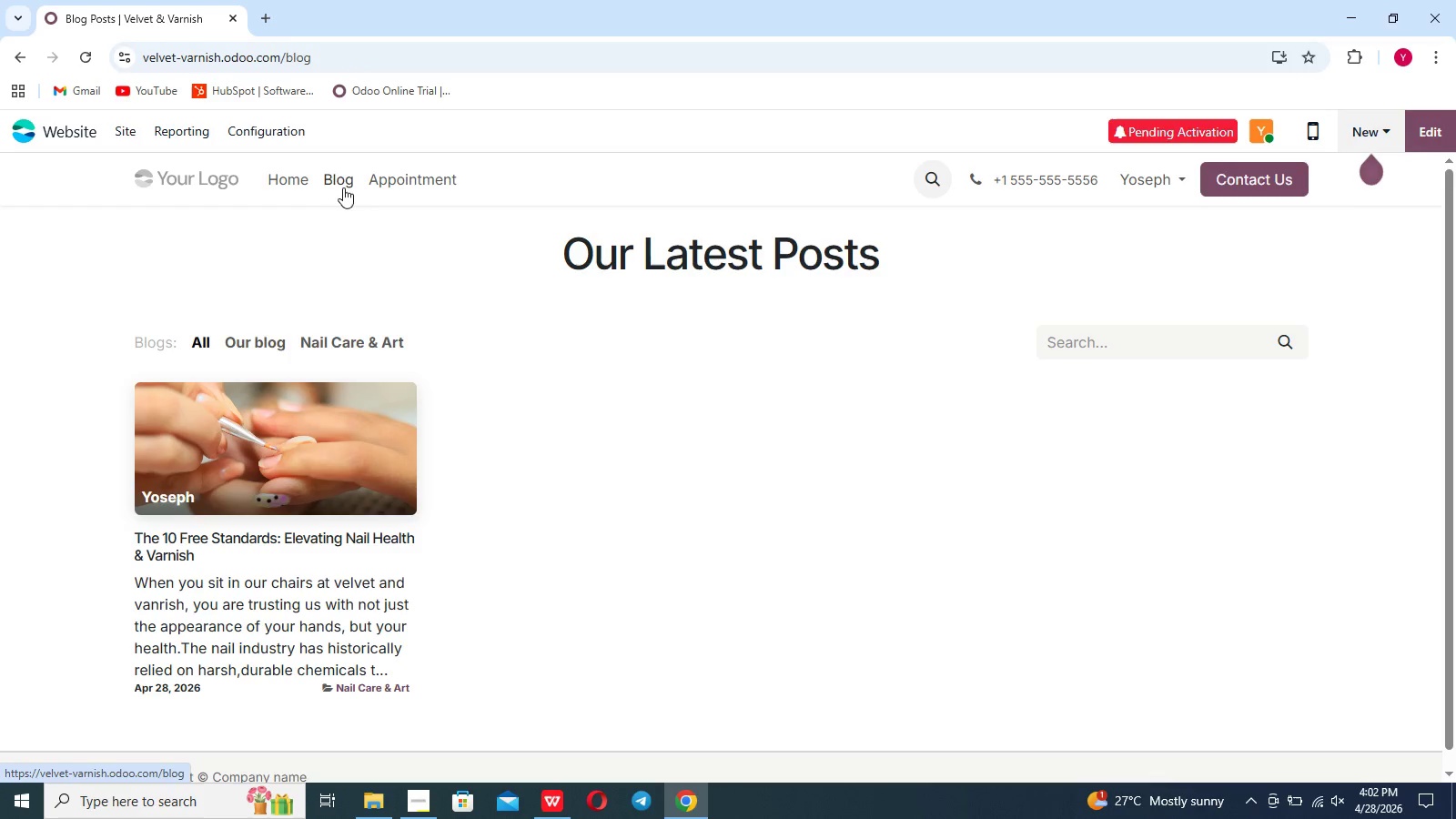 
wait(6.53)
 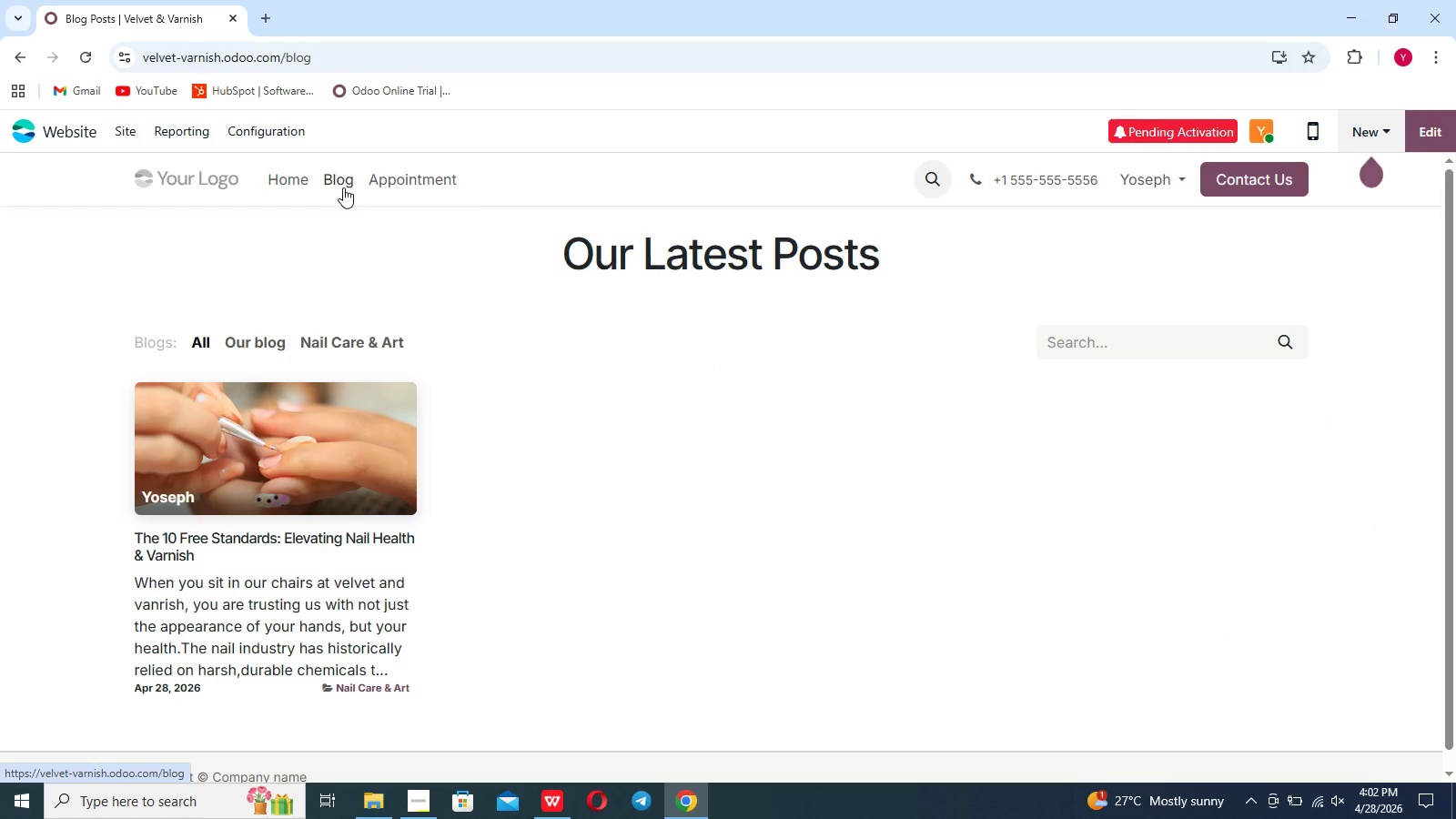 
left_click([339, 454])
 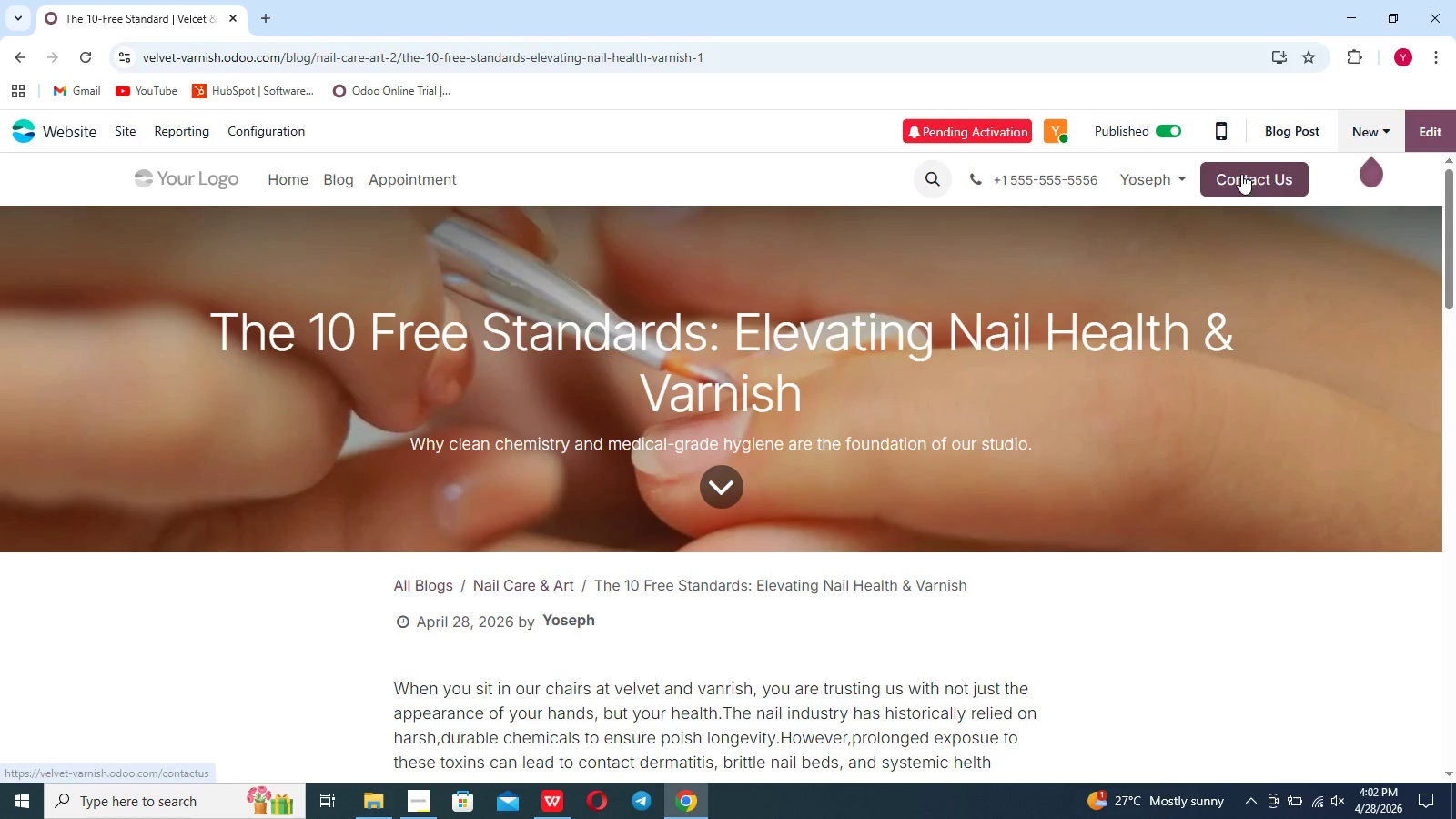 
left_click([1444, 126])
 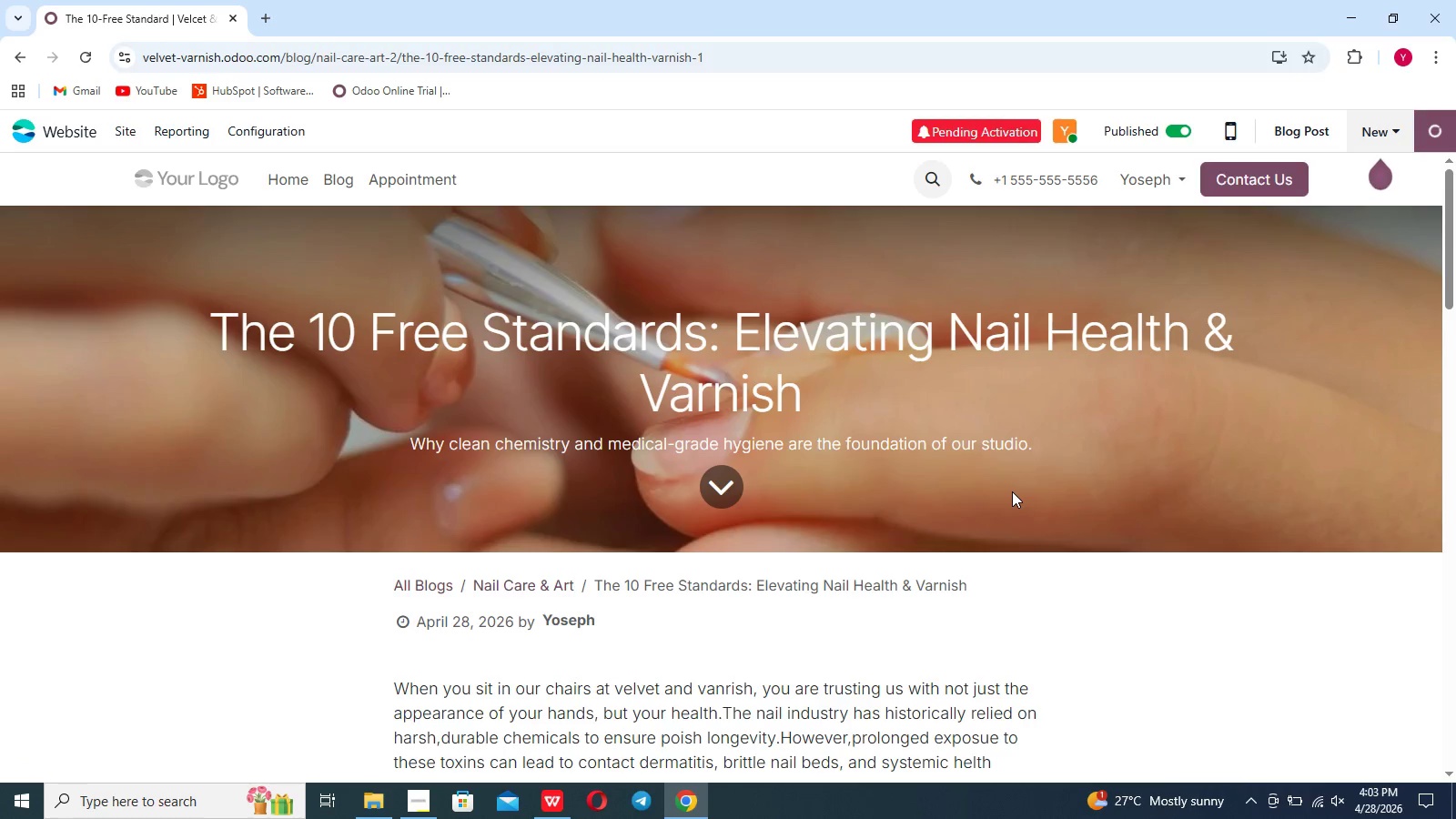 
scroll: coordinate [1012, 491], scroll_direction: down, amount: 29.0
 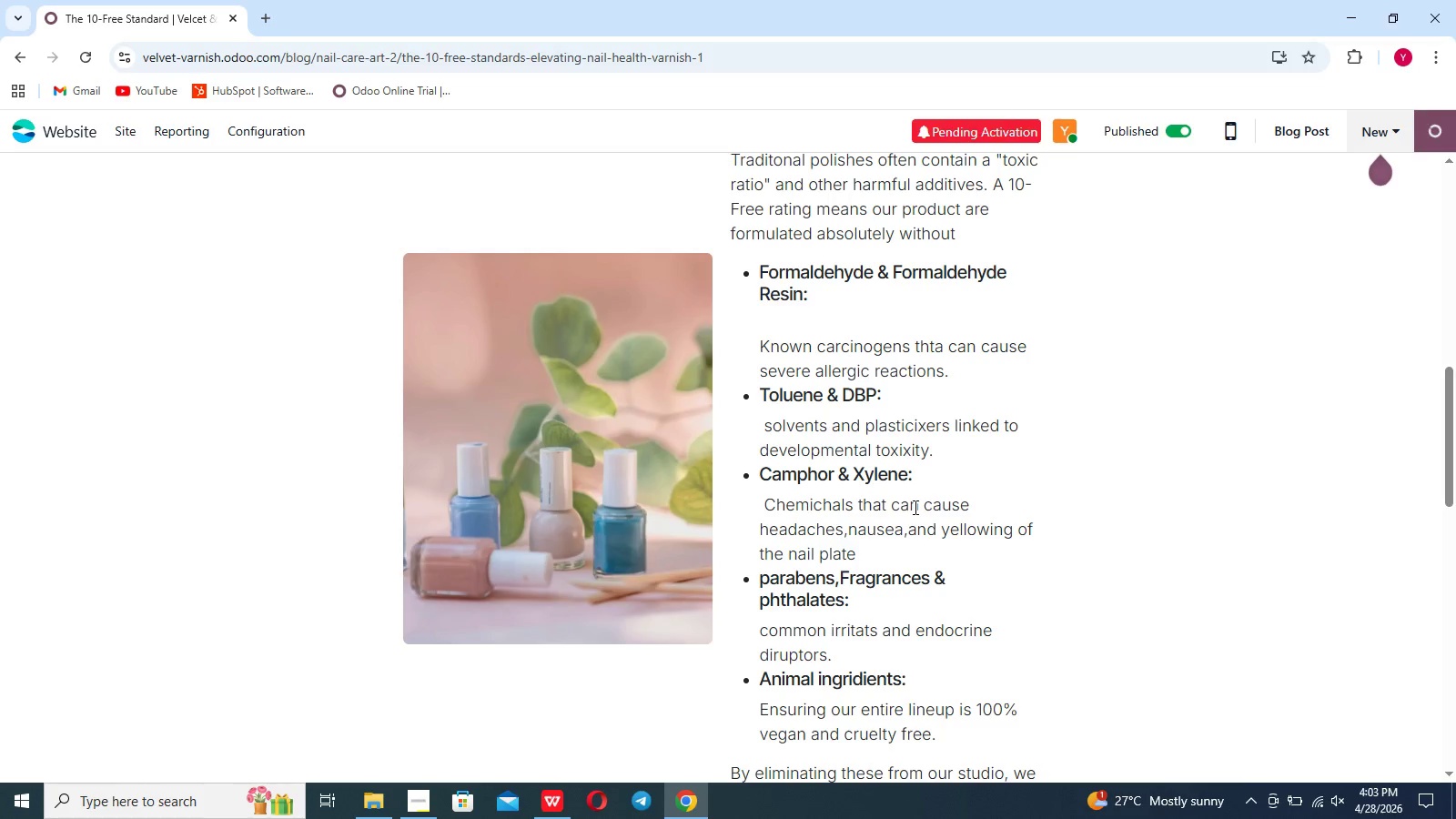 
scroll: coordinate [914, 507], scroll_direction: up, amount: 18.0
 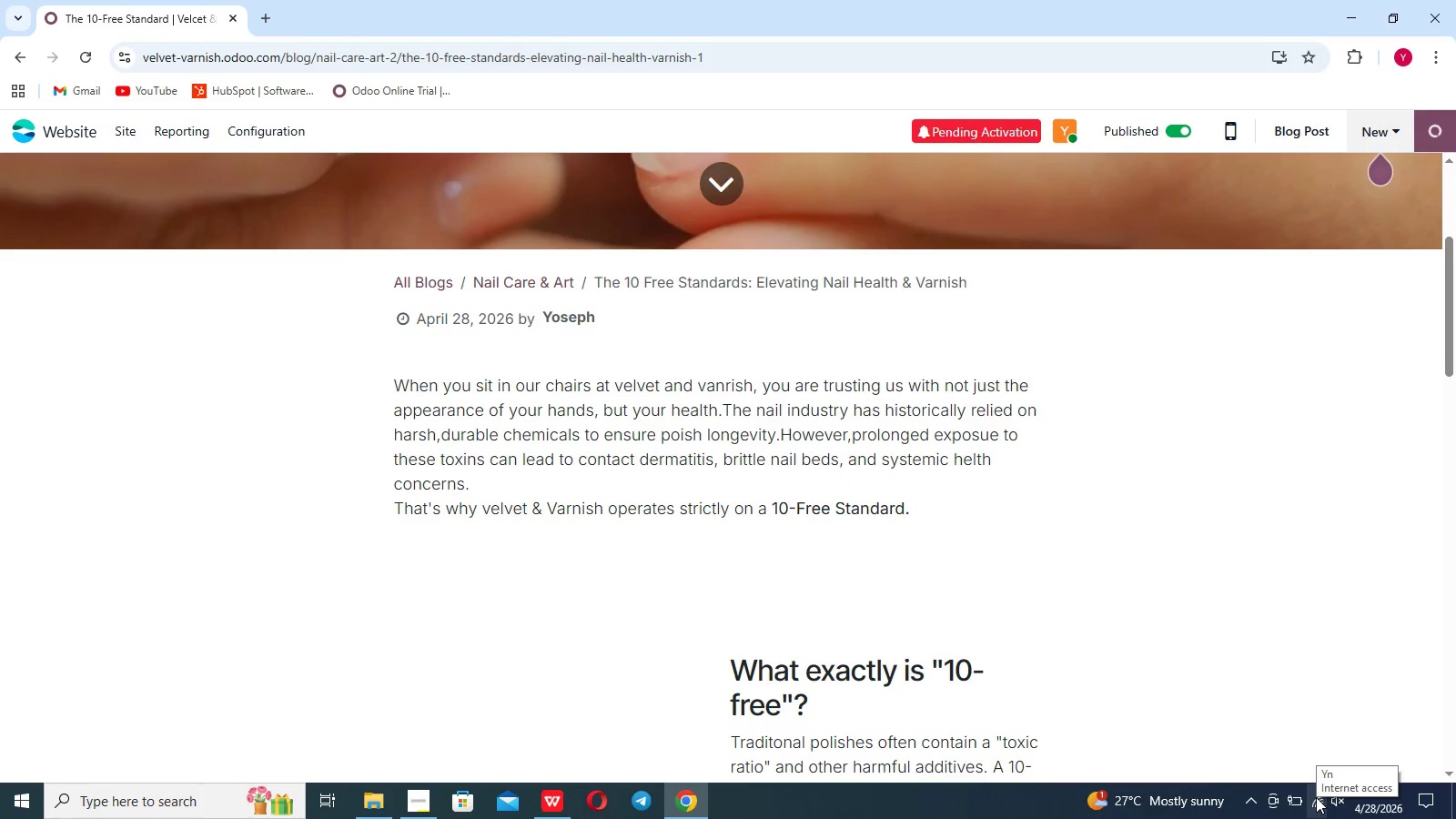 
left_click([1316, 797])
 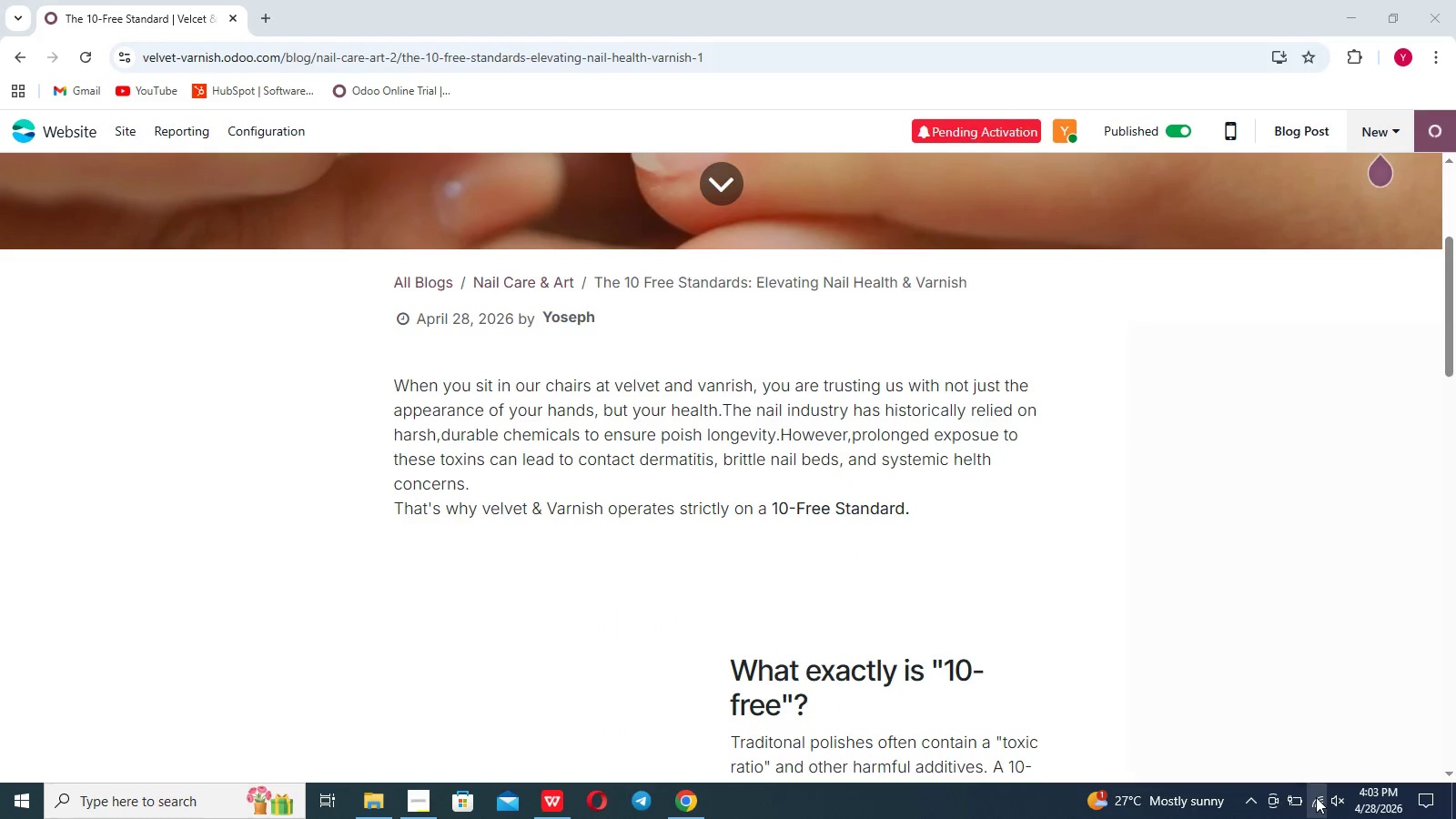 
double_click([1316, 797])
 